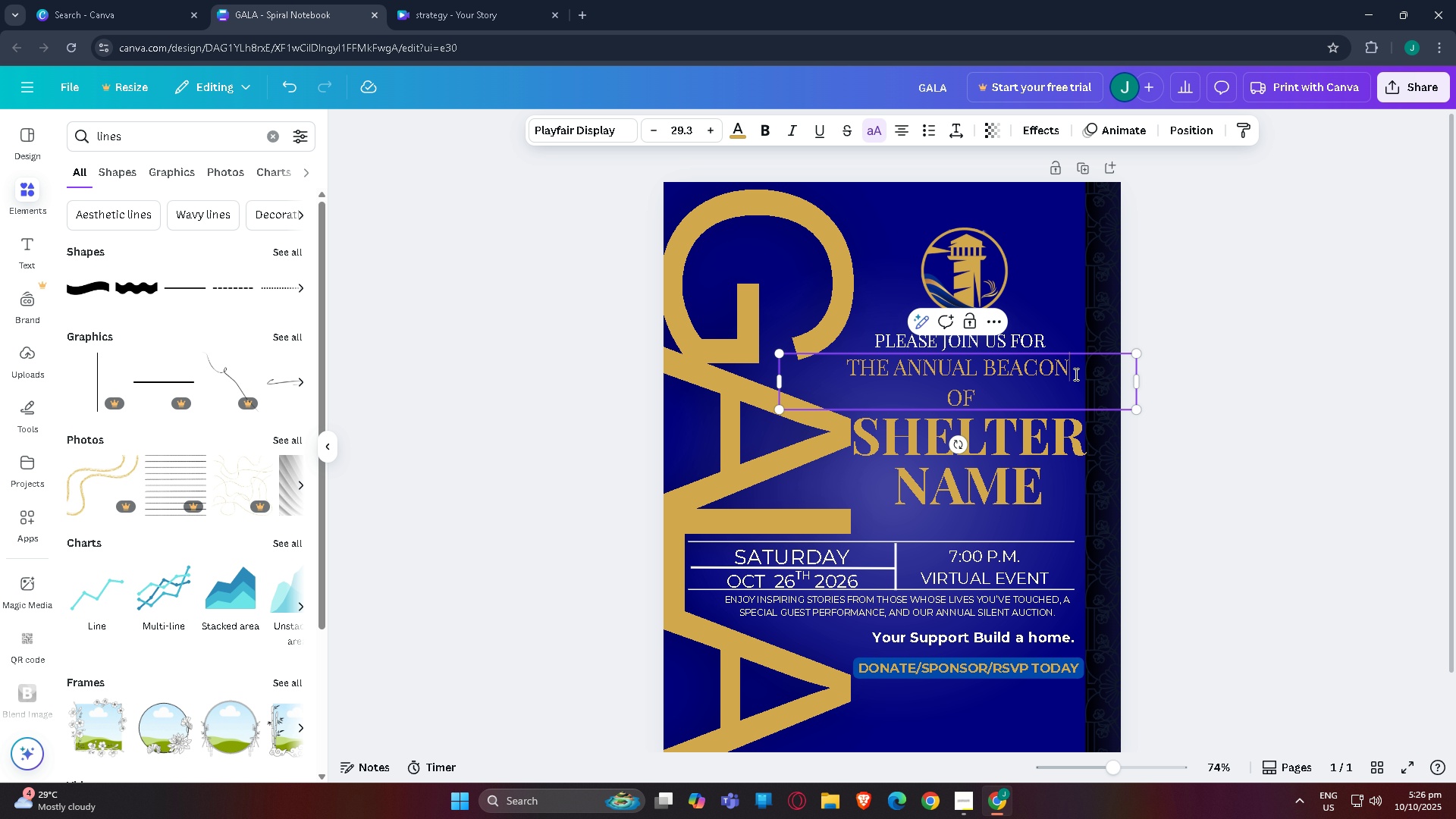 
left_click_drag(start_coordinate=[1074, 371], to_coordinate=[982, 370])
 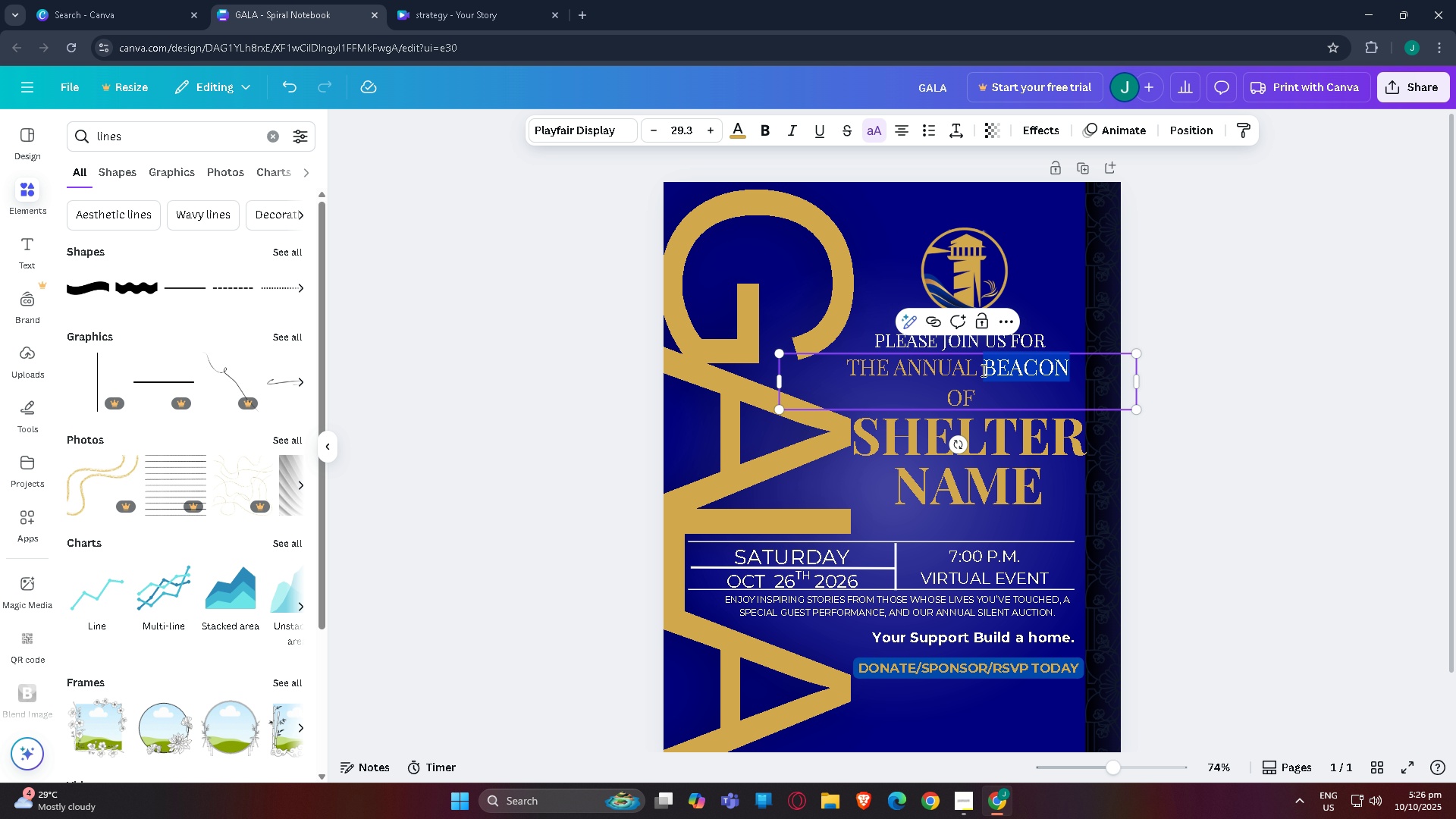 
key(Backspace)
type(Jo)
 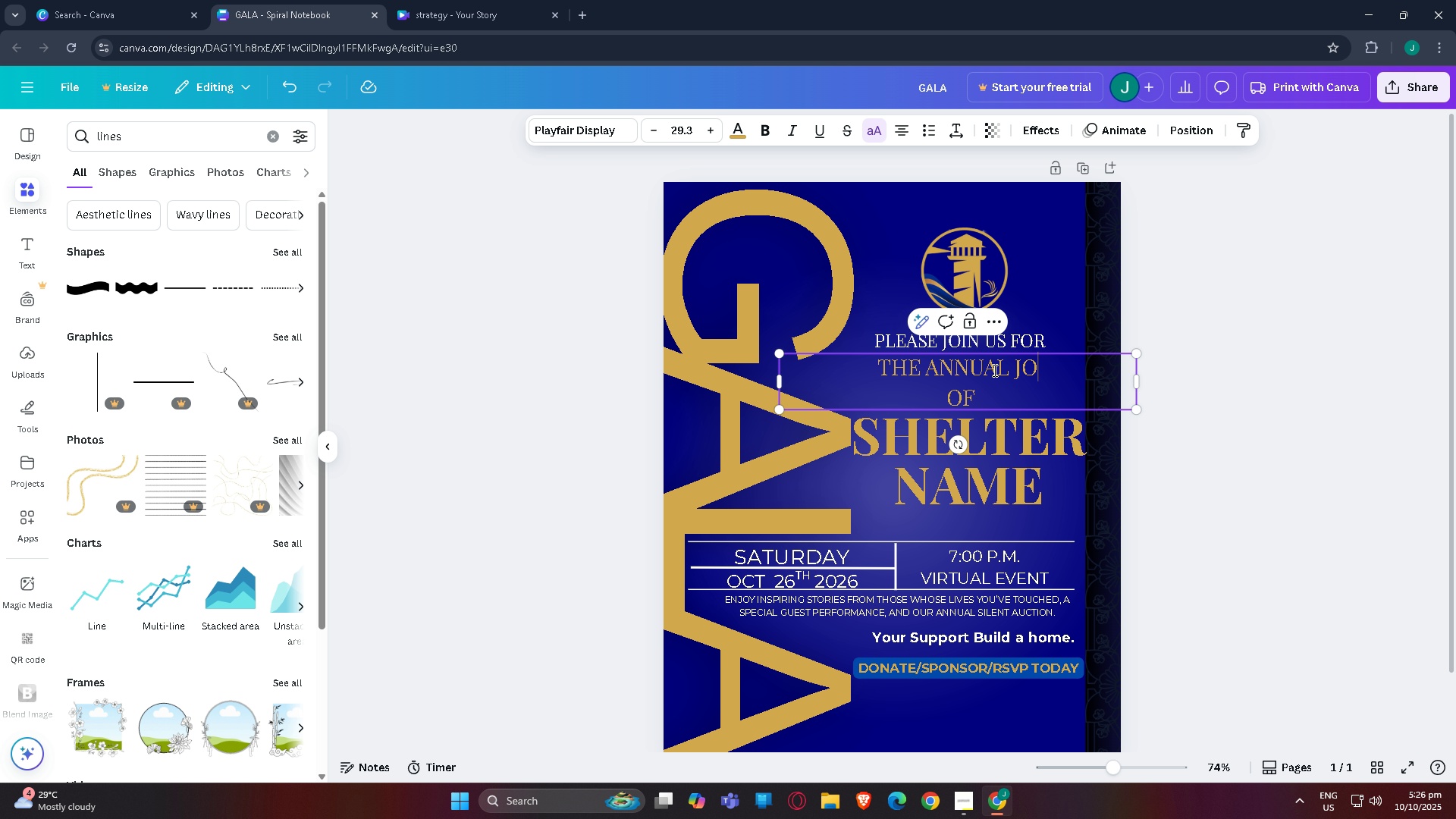 
left_click([478, 0])
 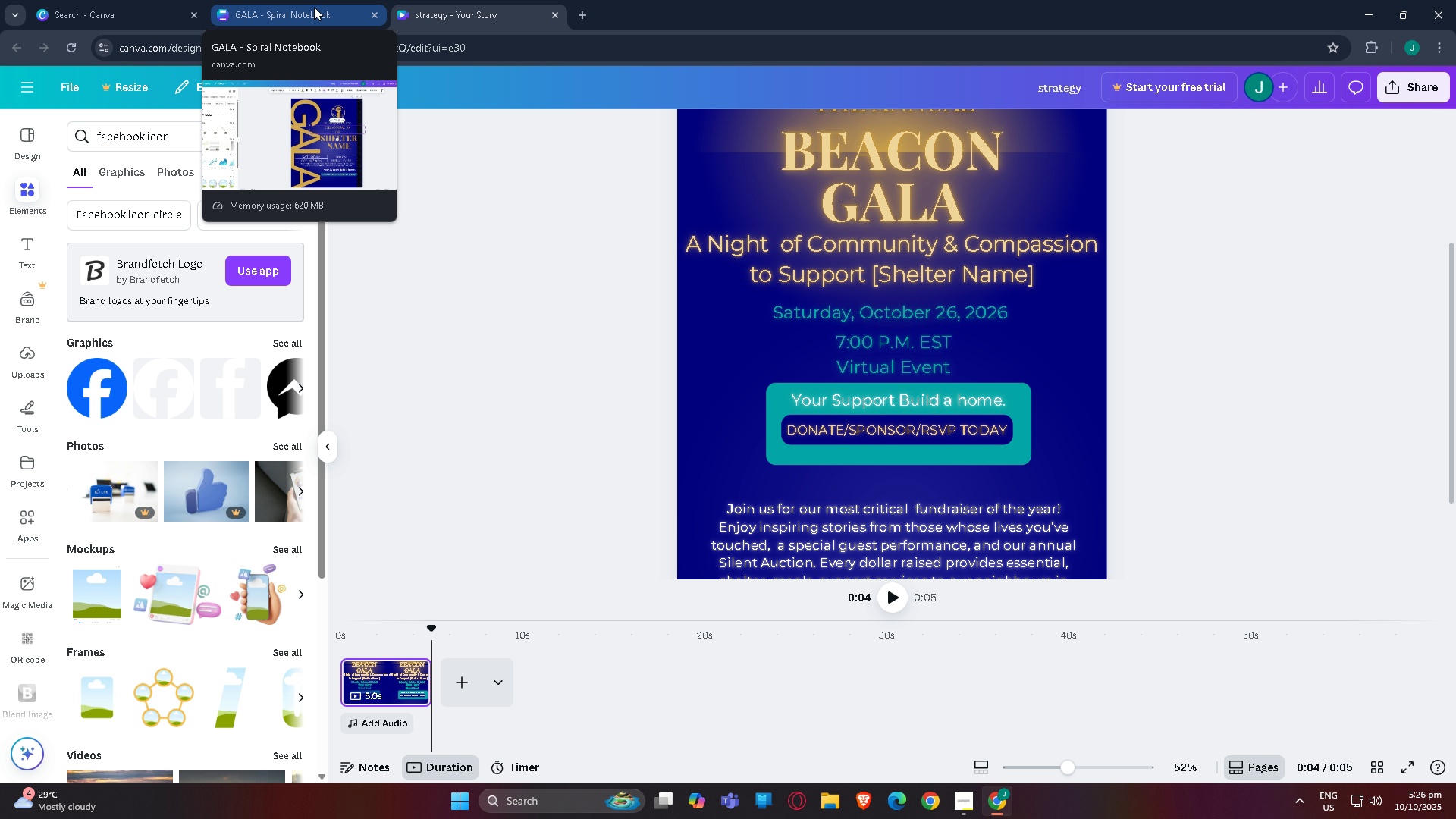 
left_click([314, 7])
 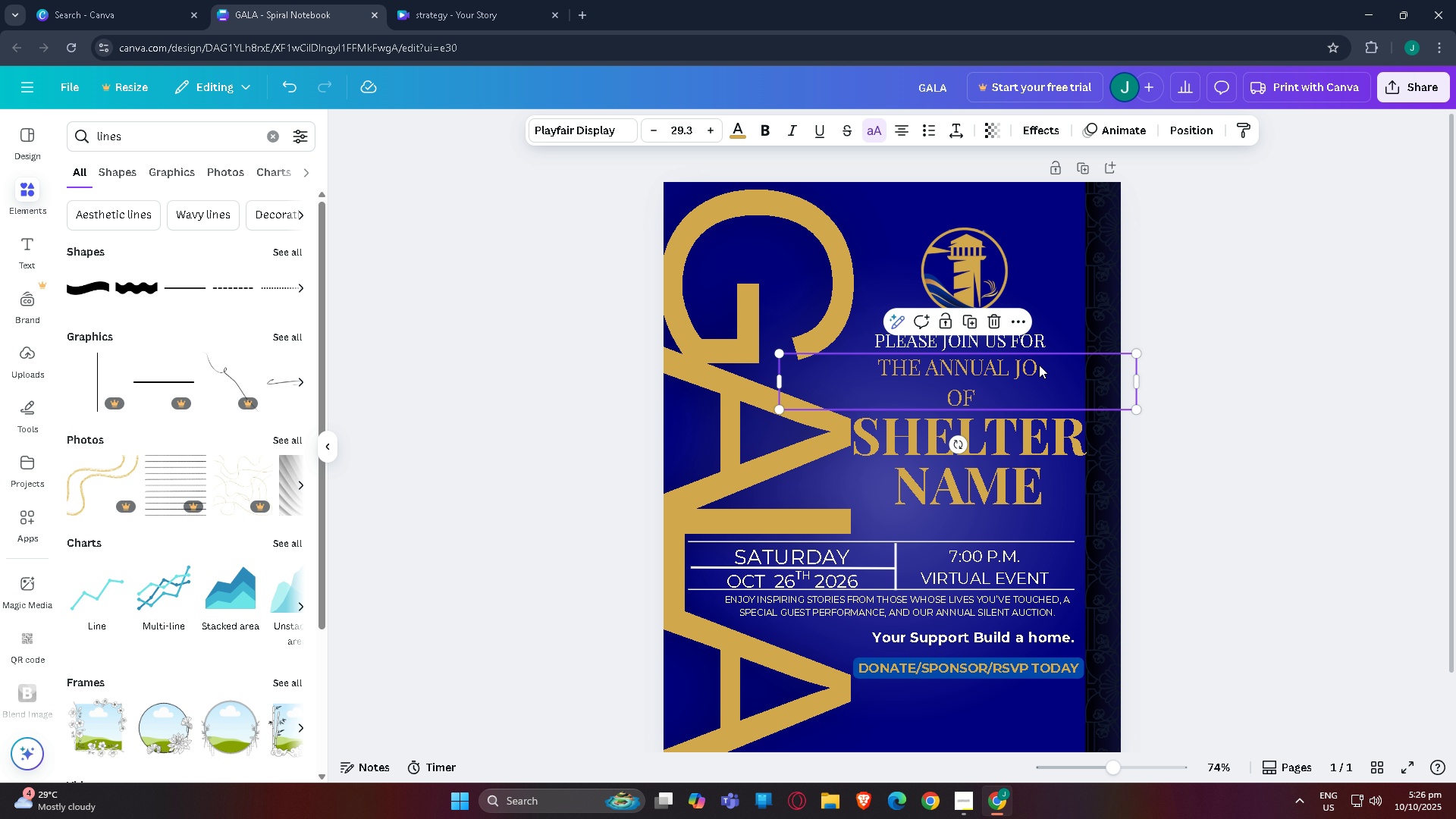 
left_click([1046, 361])
 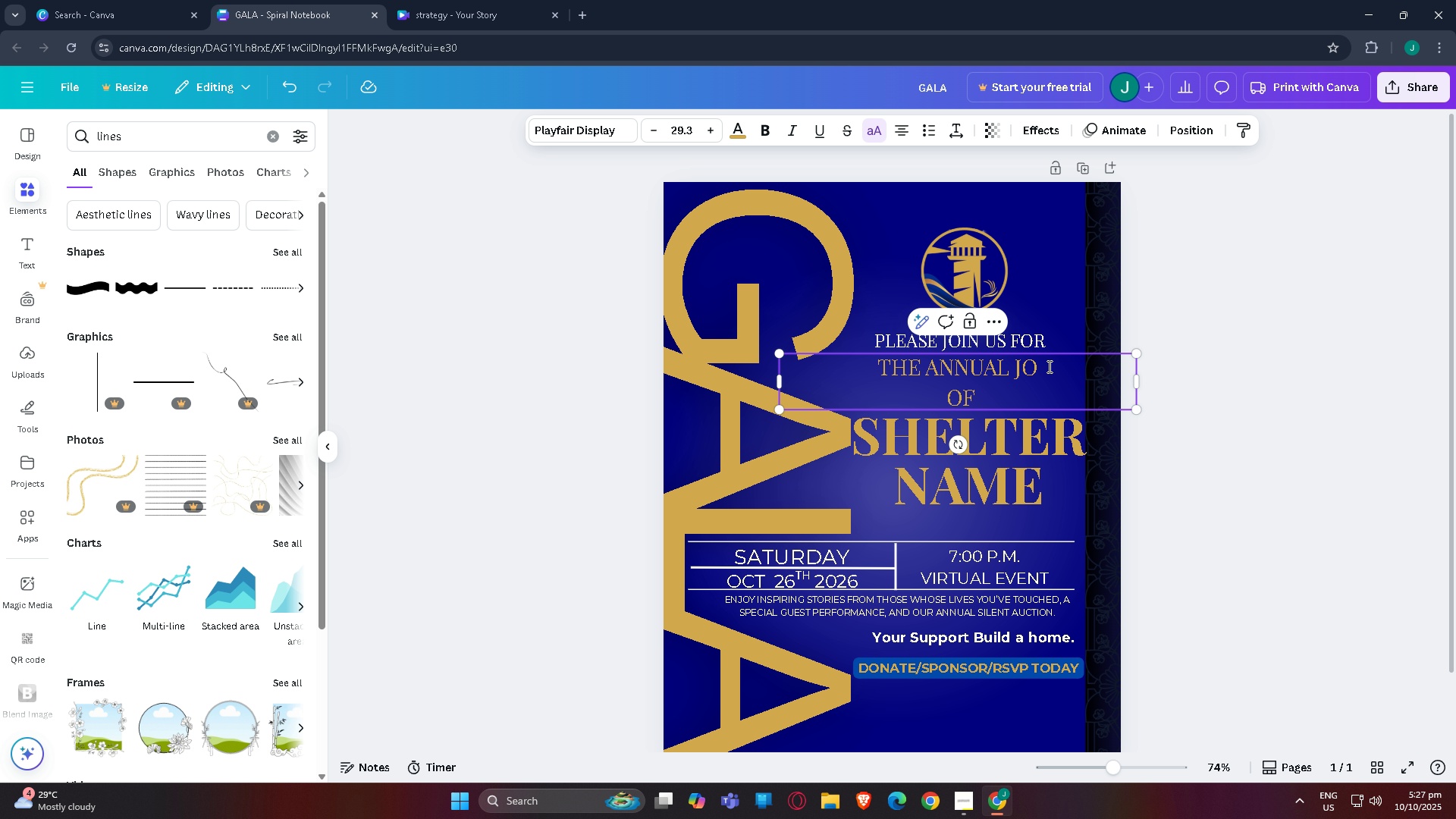 
key(Backspace)
key(Backspace)
type(night )
 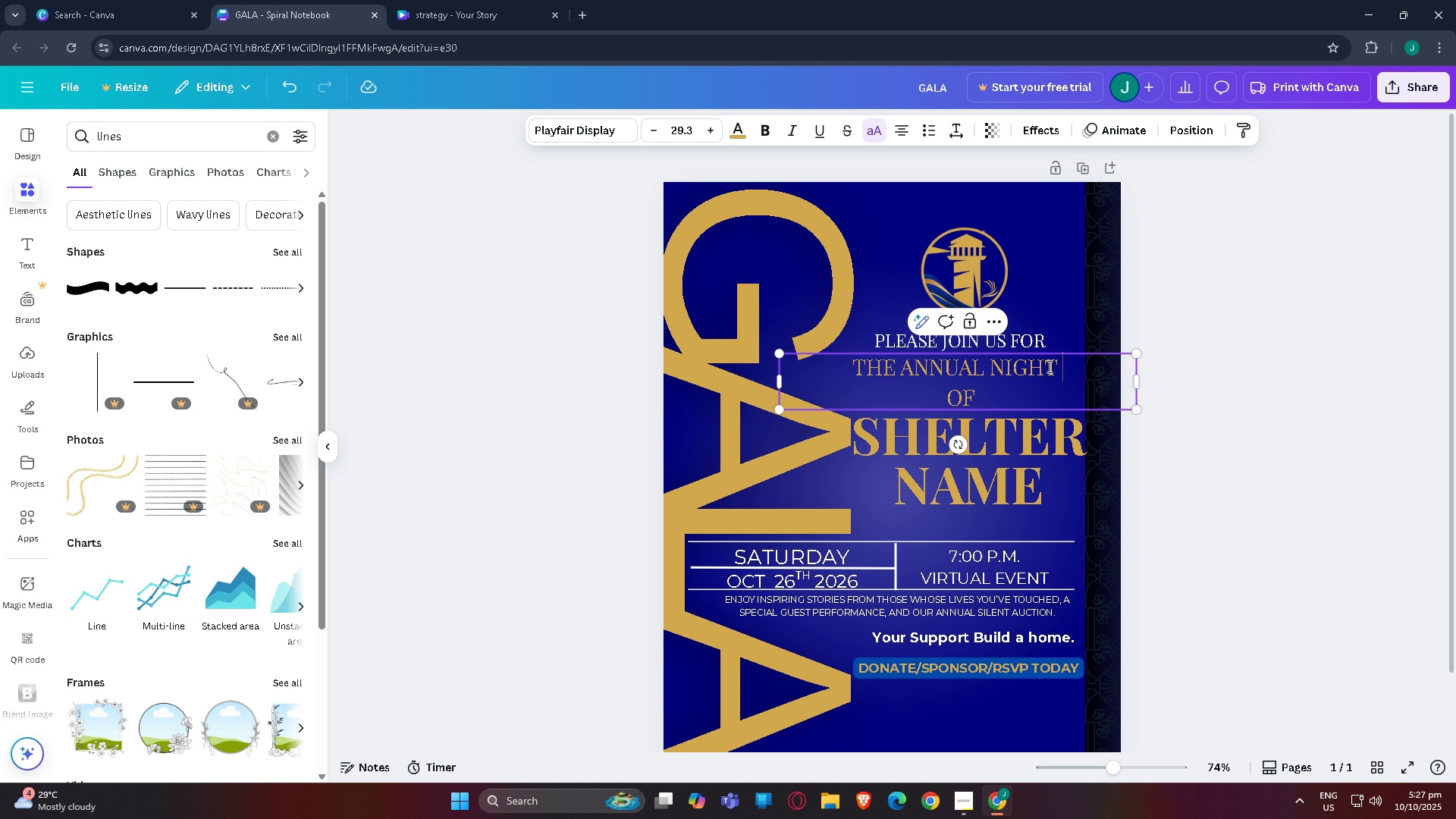 
hold_key(key=ShiftLeft, duration=1.53)
 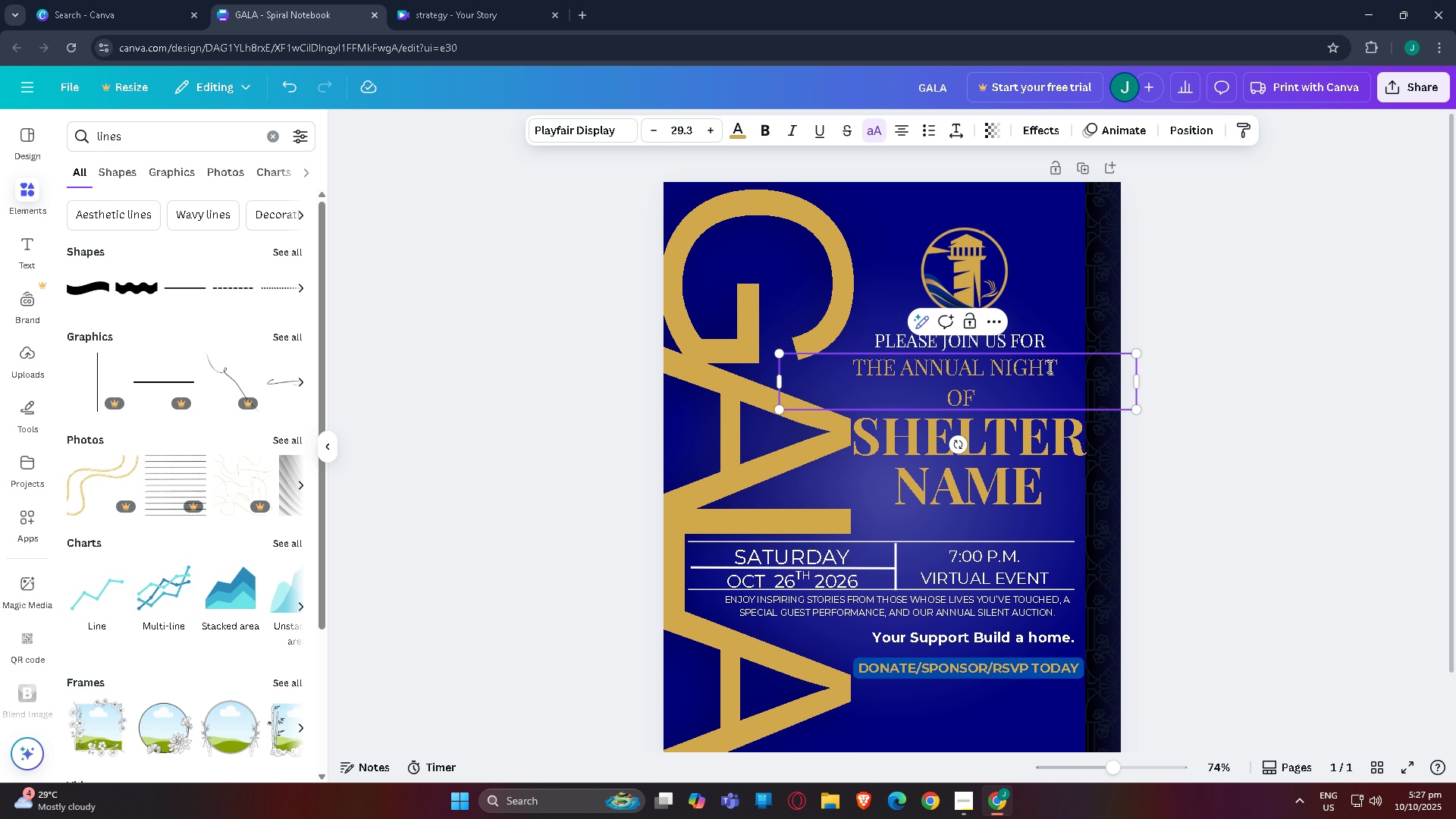 
hold_key(key=ShiftLeft, duration=1.51)
 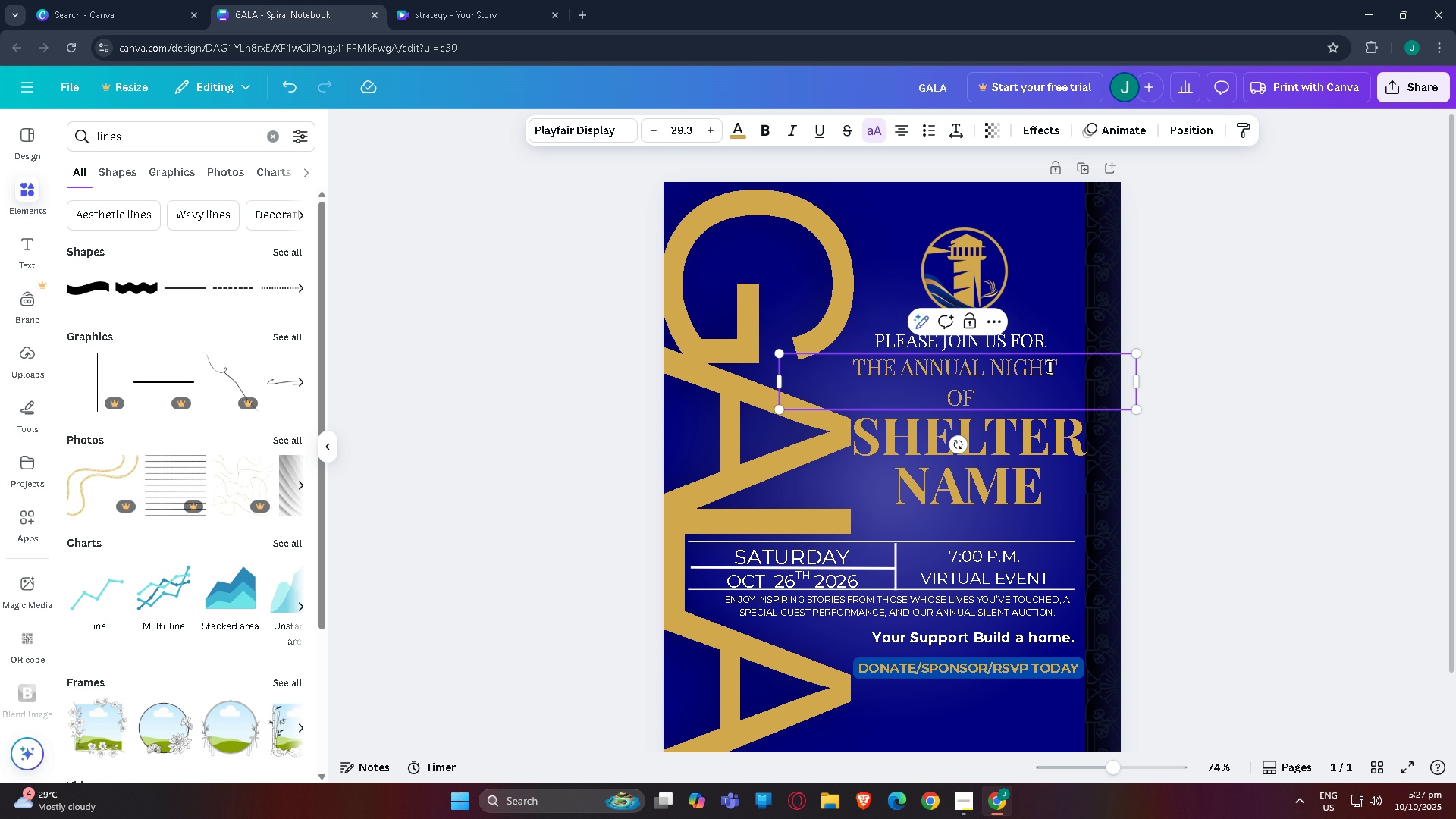 
type(& CoMPASSION)
 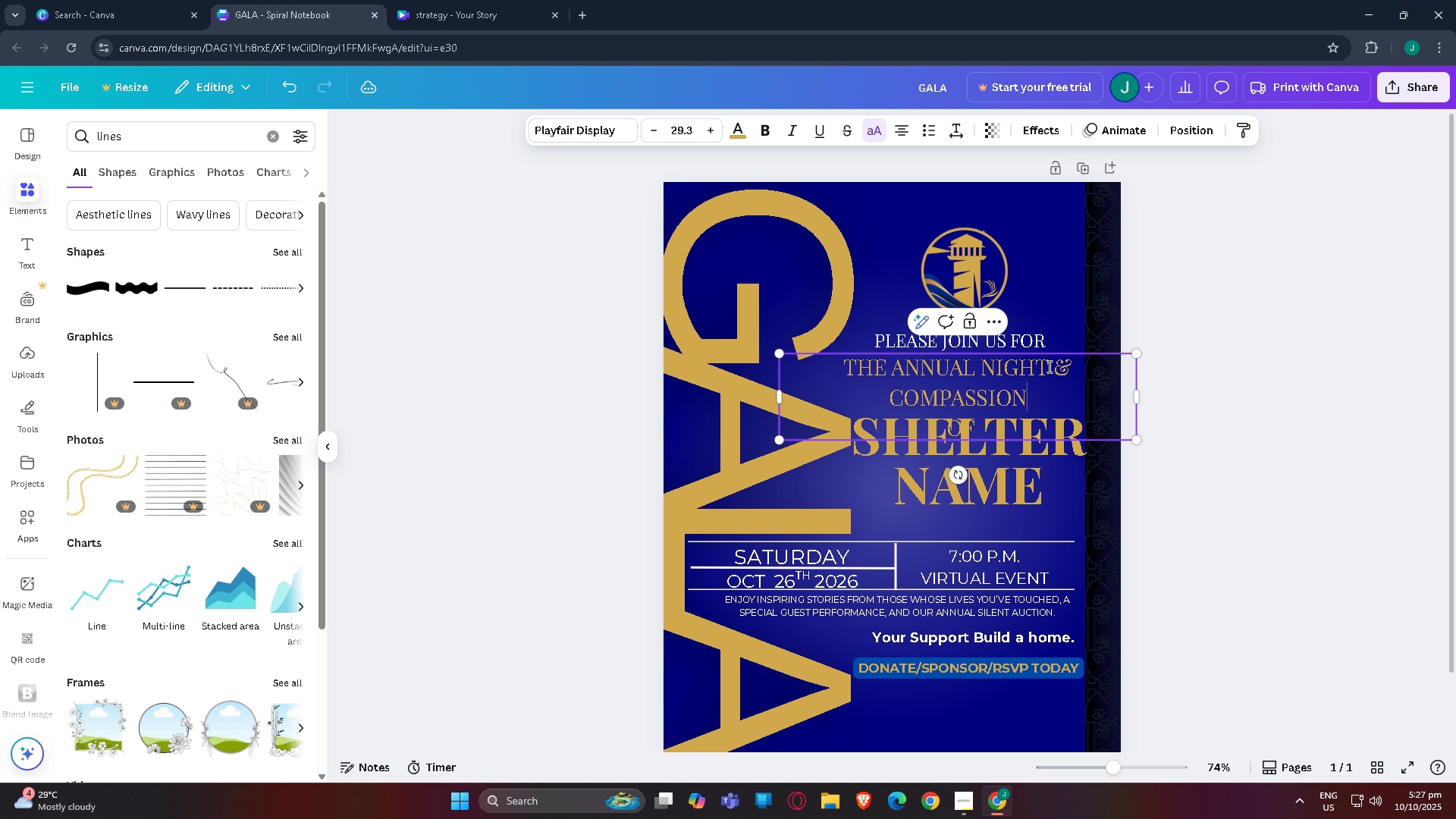 
left_click([946, 428])
 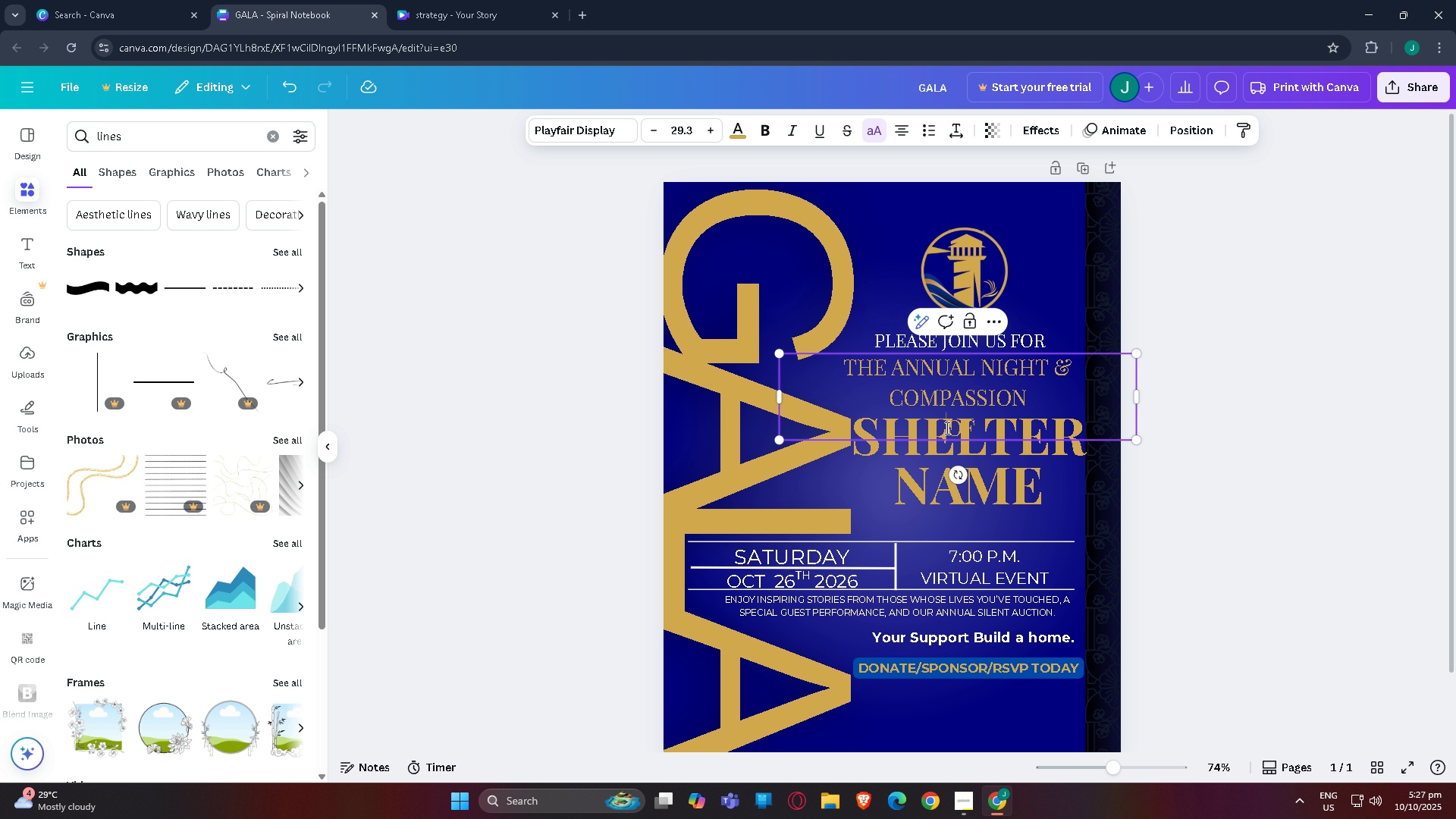 
key(Backspace)
 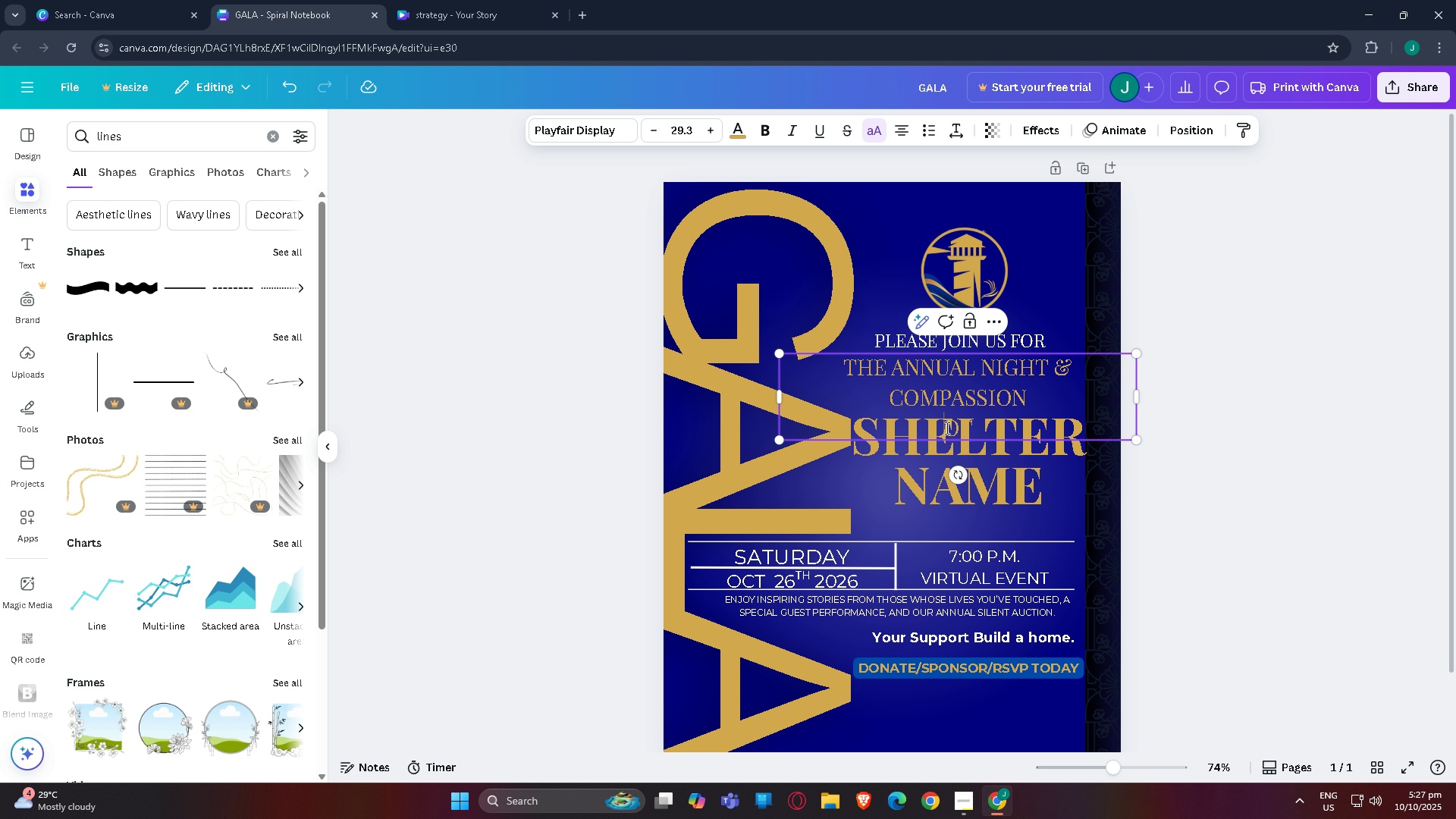 
key(Backspace)
 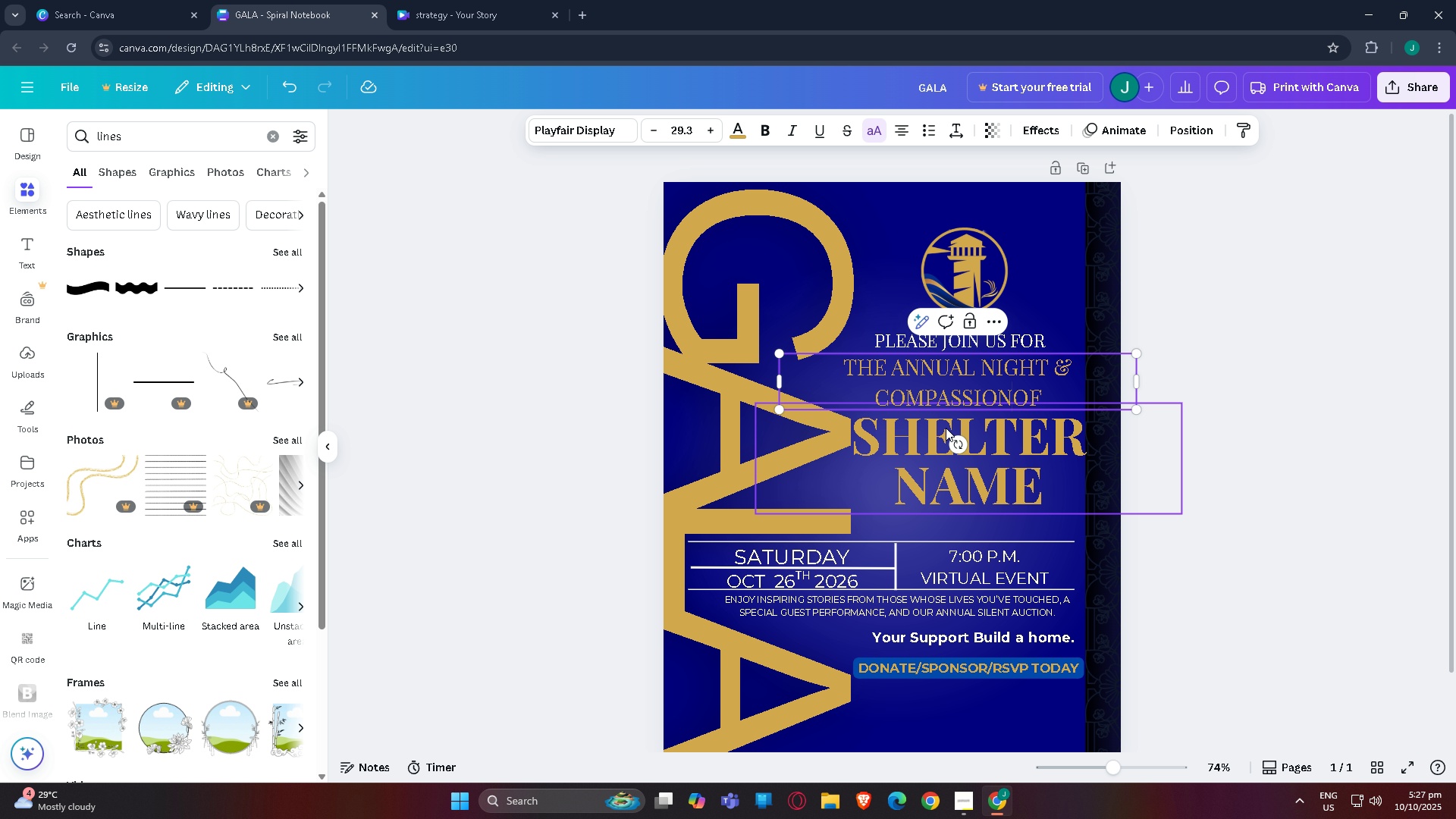 
key(Space)
 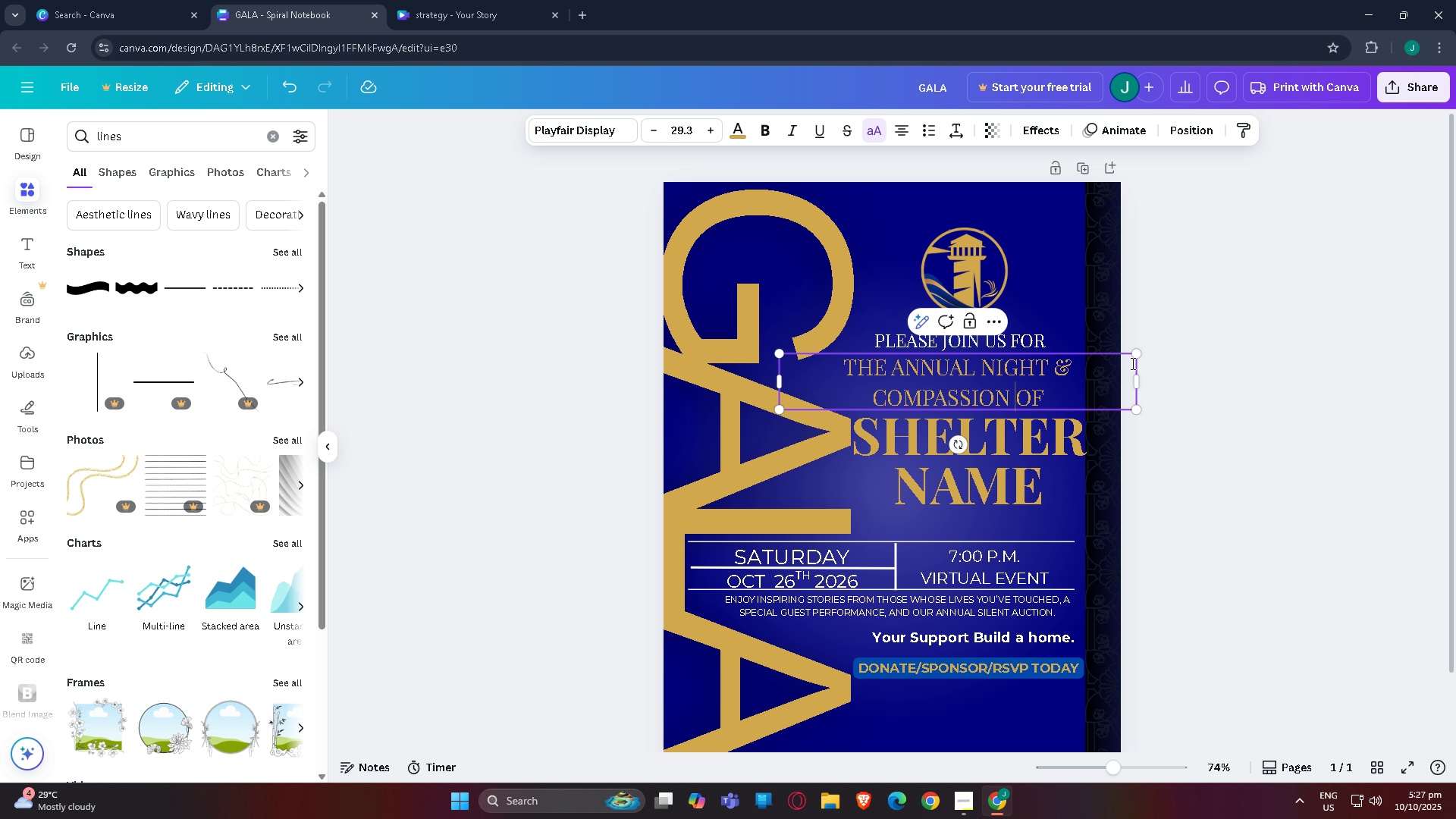 
left_click([1197, 362])
 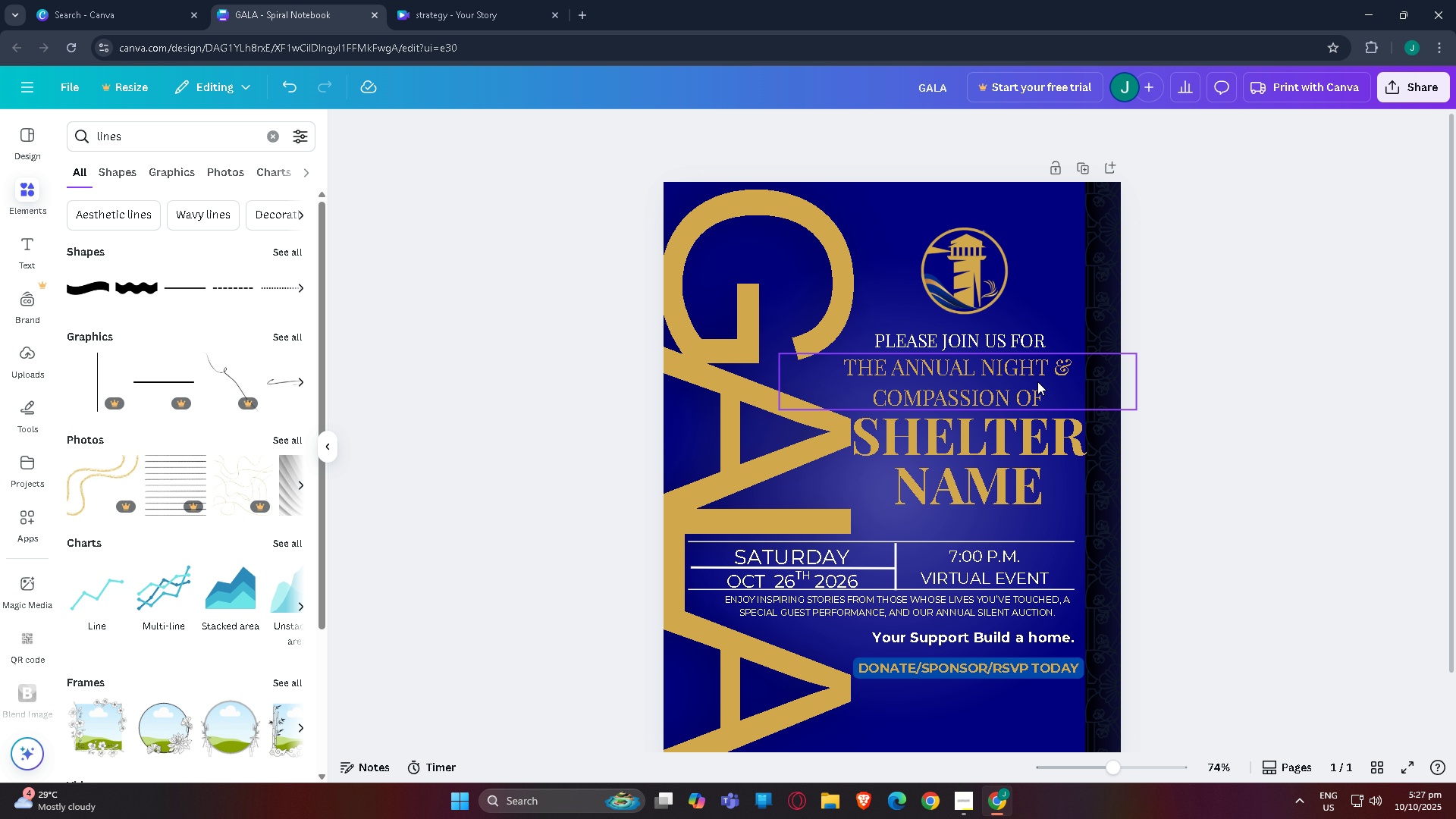 
left_click_drag(start_coordinate=[1029, 382], to_coordinate=[1024, 384])
 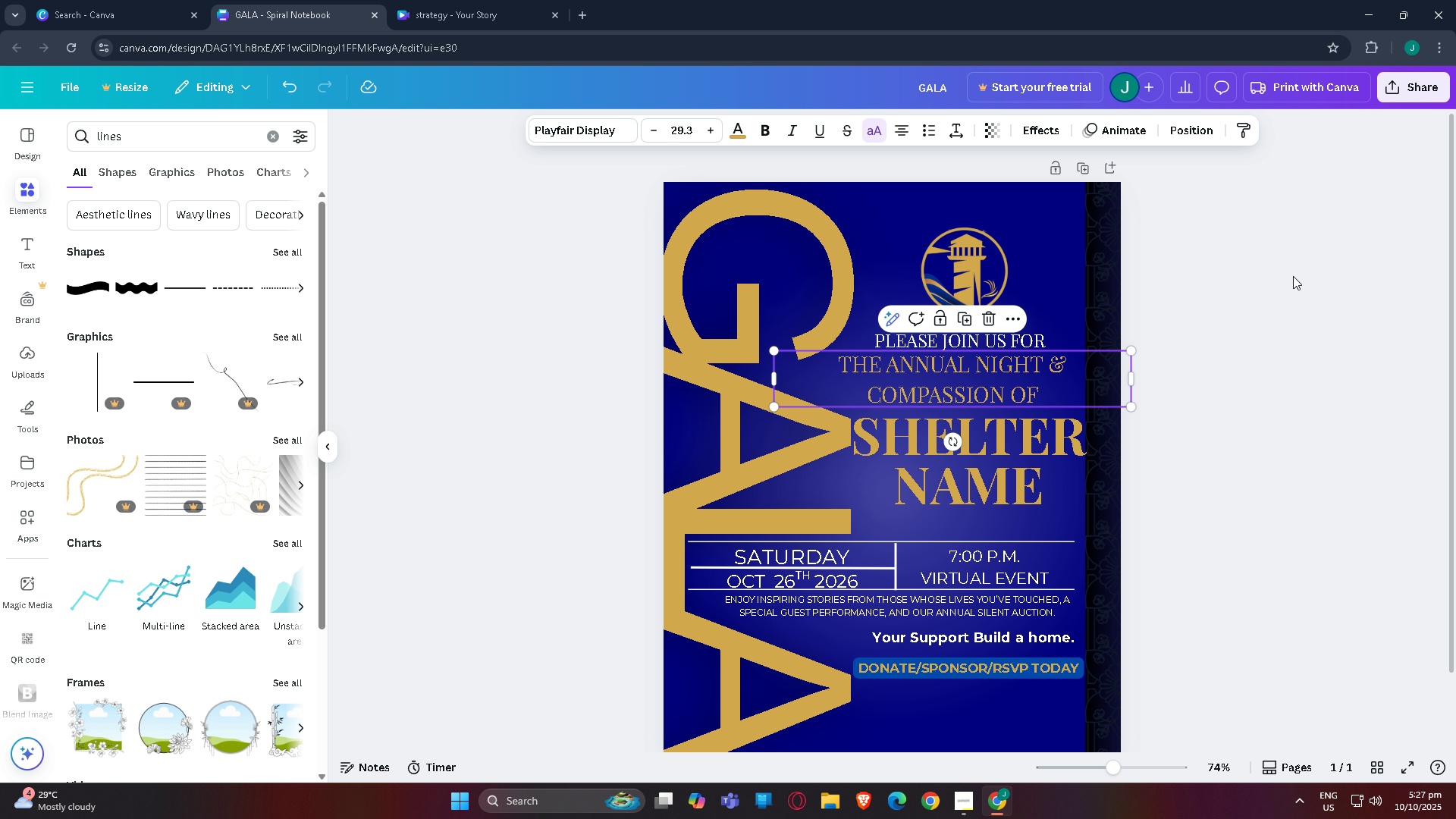 
left_click([1293, 276])
 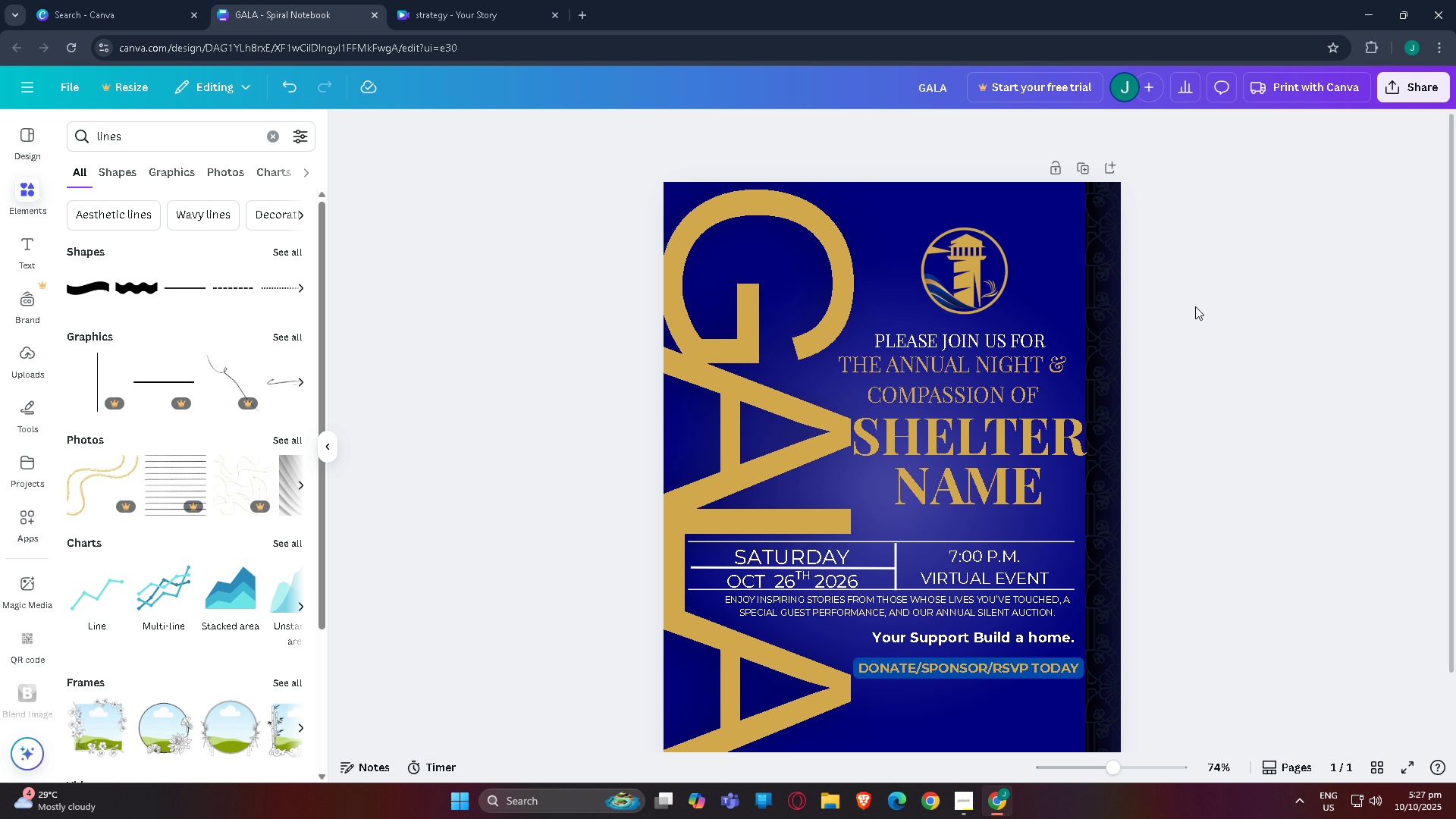 
scroll: coordinate [1184, 313], scroll_direction: up, amount: 1.0
 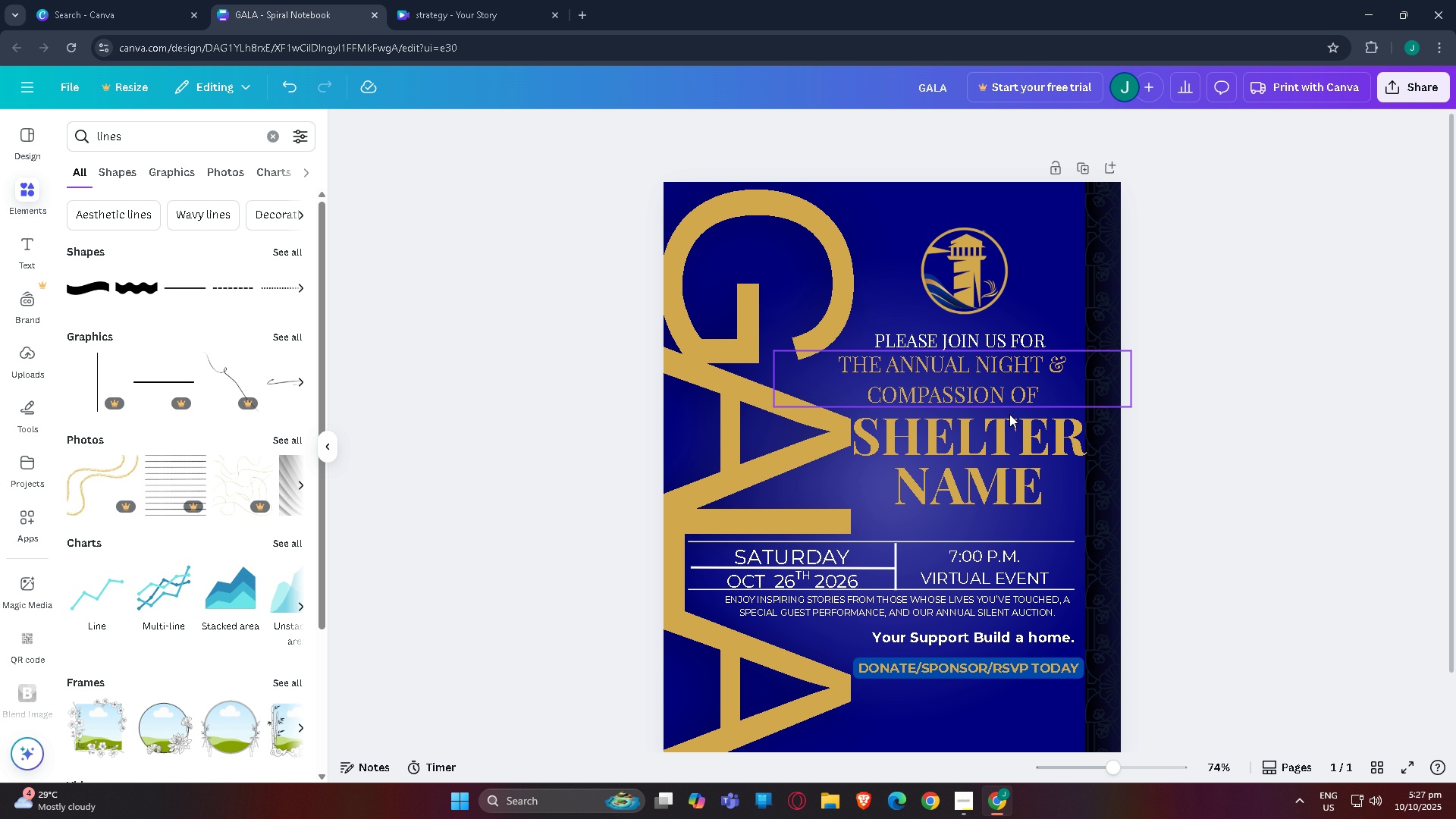 
scroll: coordinate [996, 467], scroll_direction: down, amount: 2.0
 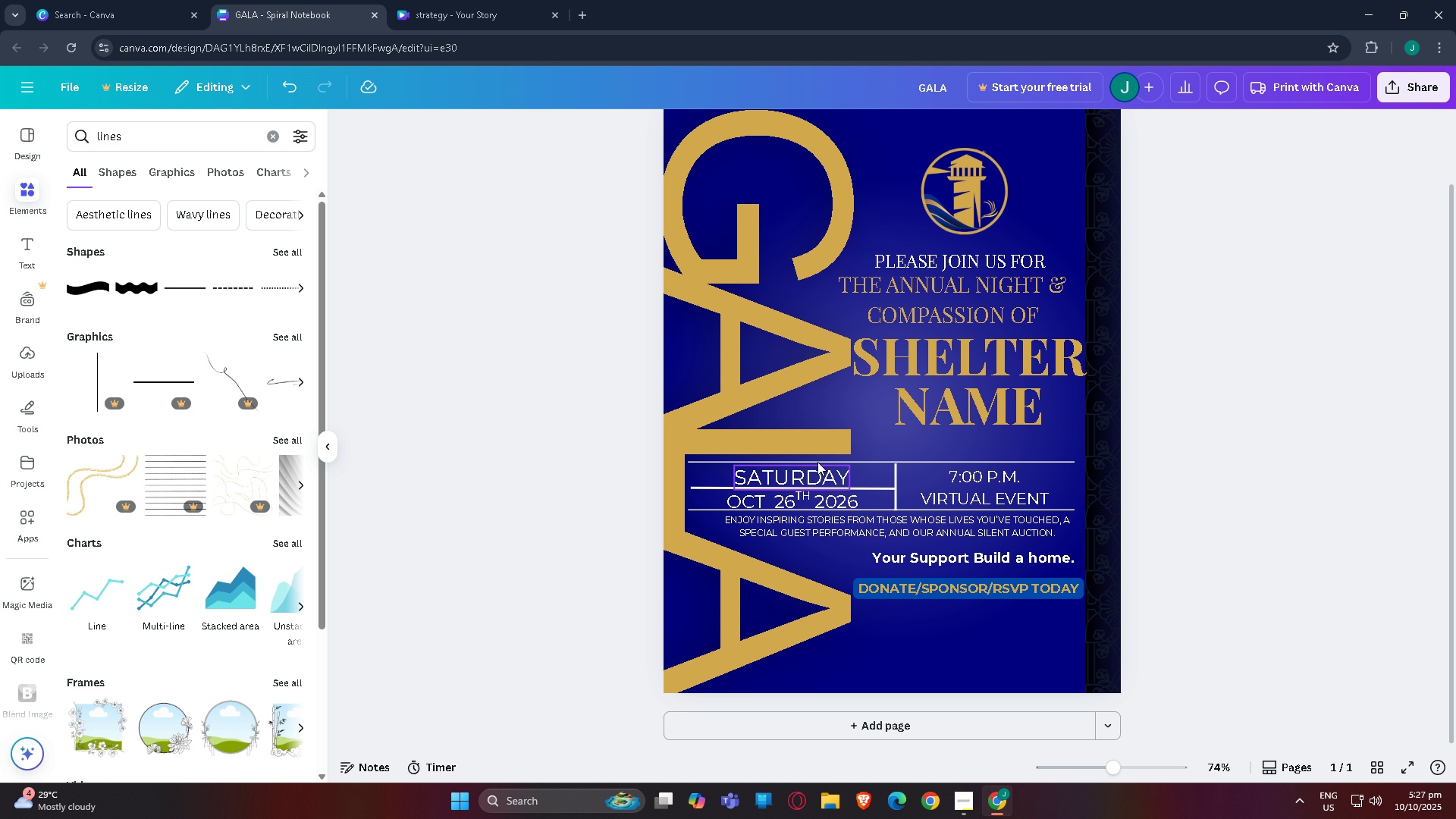 
scroll: coordinate [946, 454], scroll_direction: up, amount: 1.0
 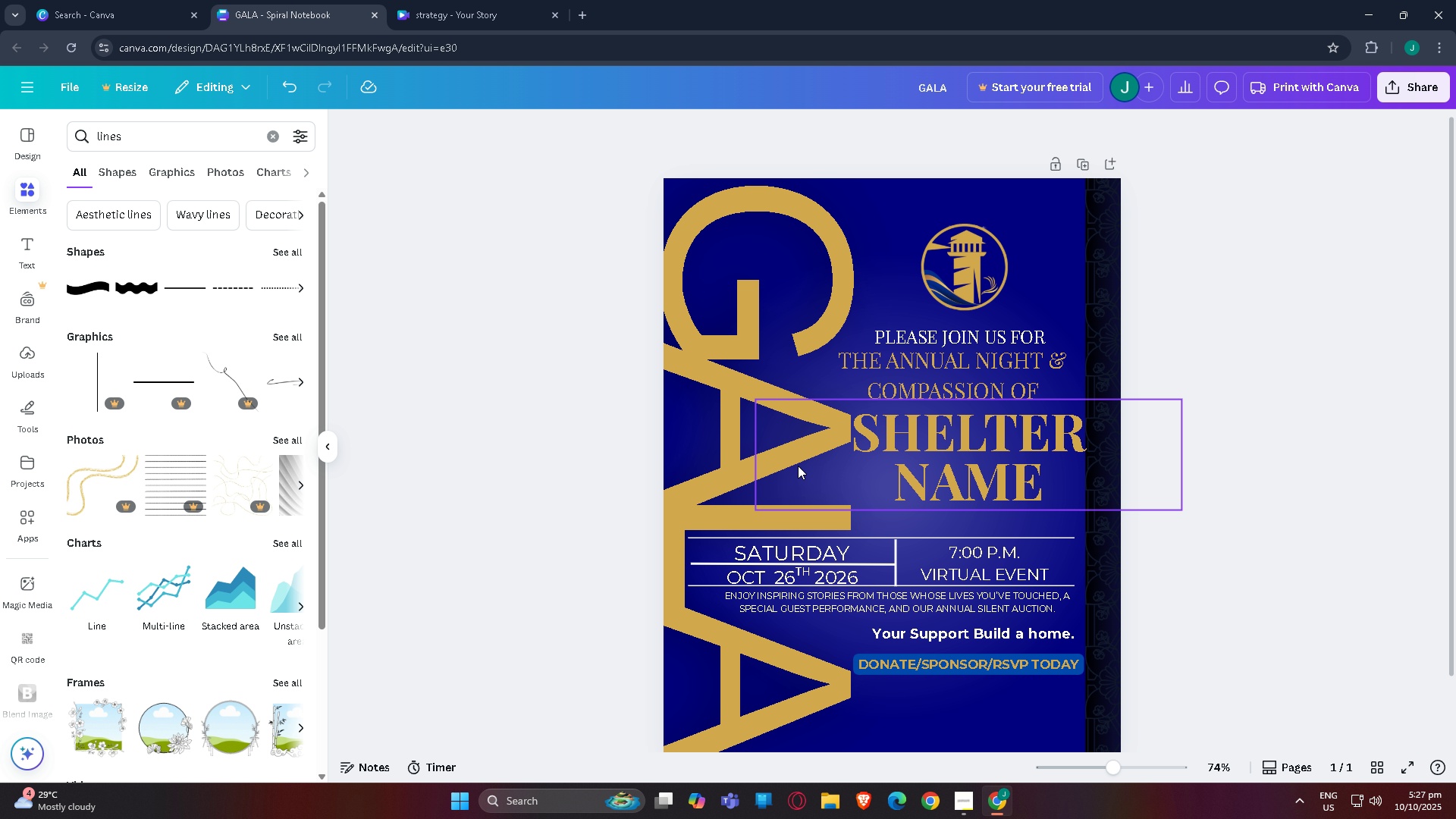 
scroll: coordinate [939, 574], scroll_direction: down, amount: 3.0
 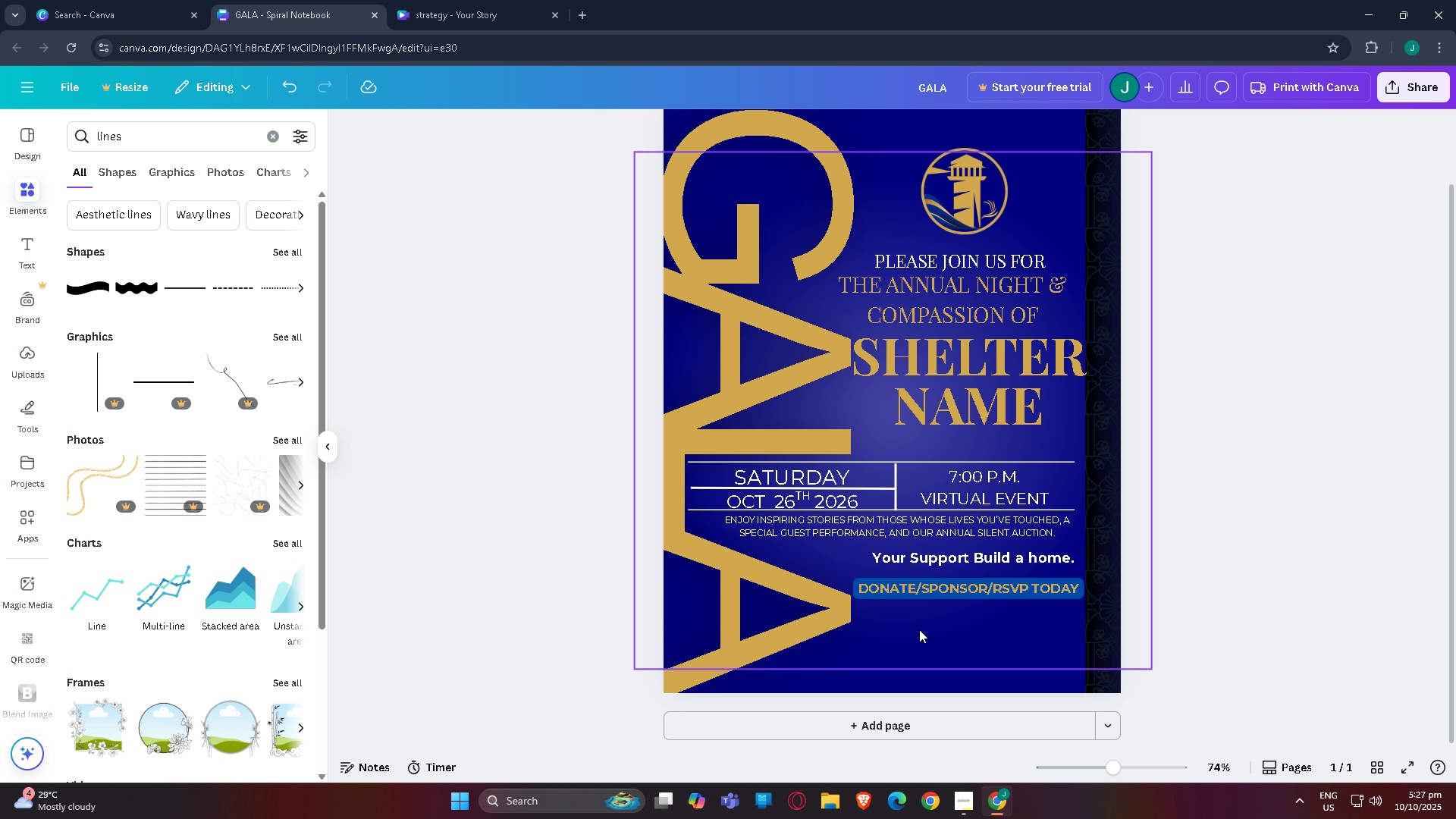 
wait(5.19)
 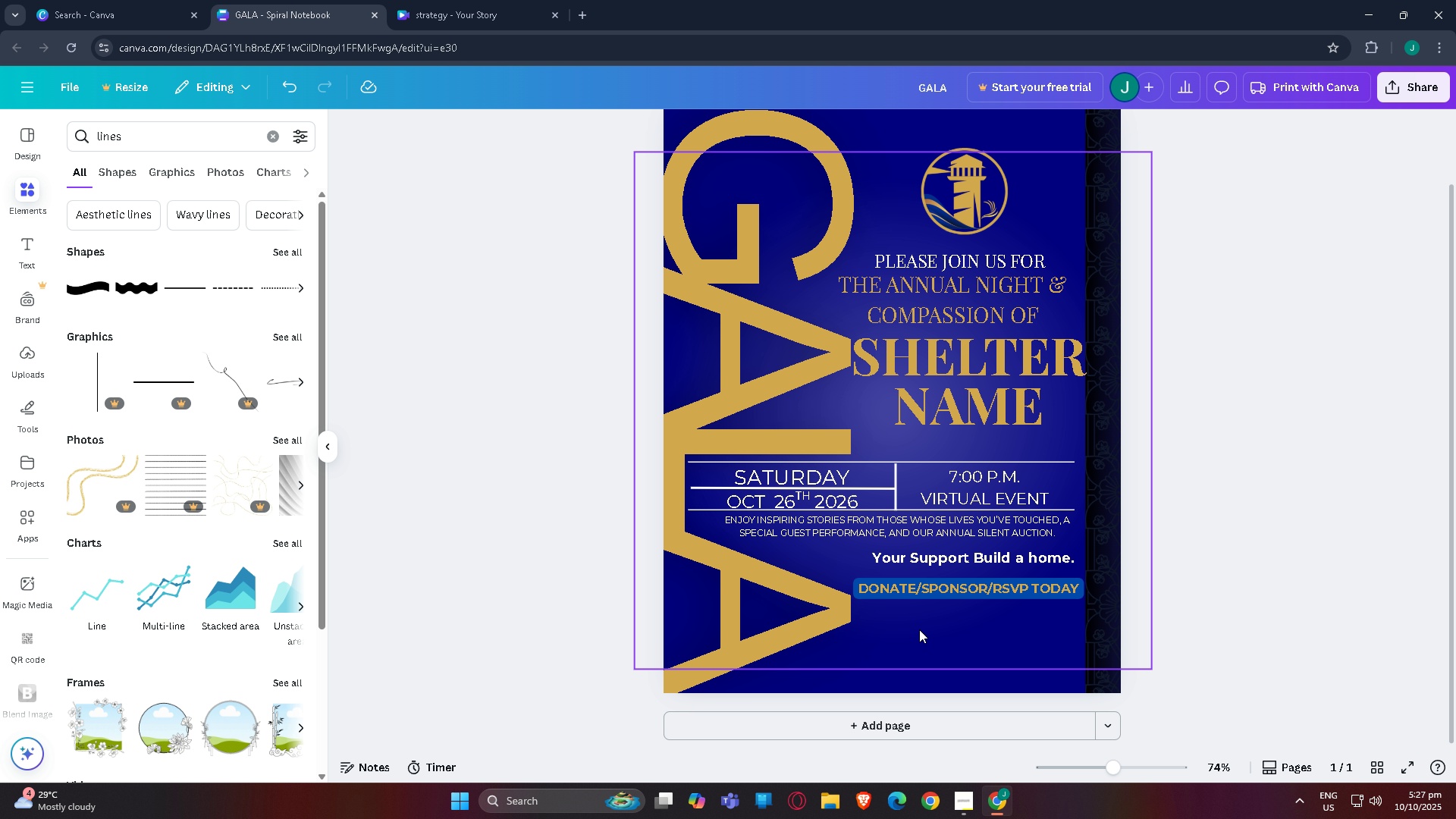 
scroll: coordinate [957, 614], scroll_direction: down, amount: 4.0
 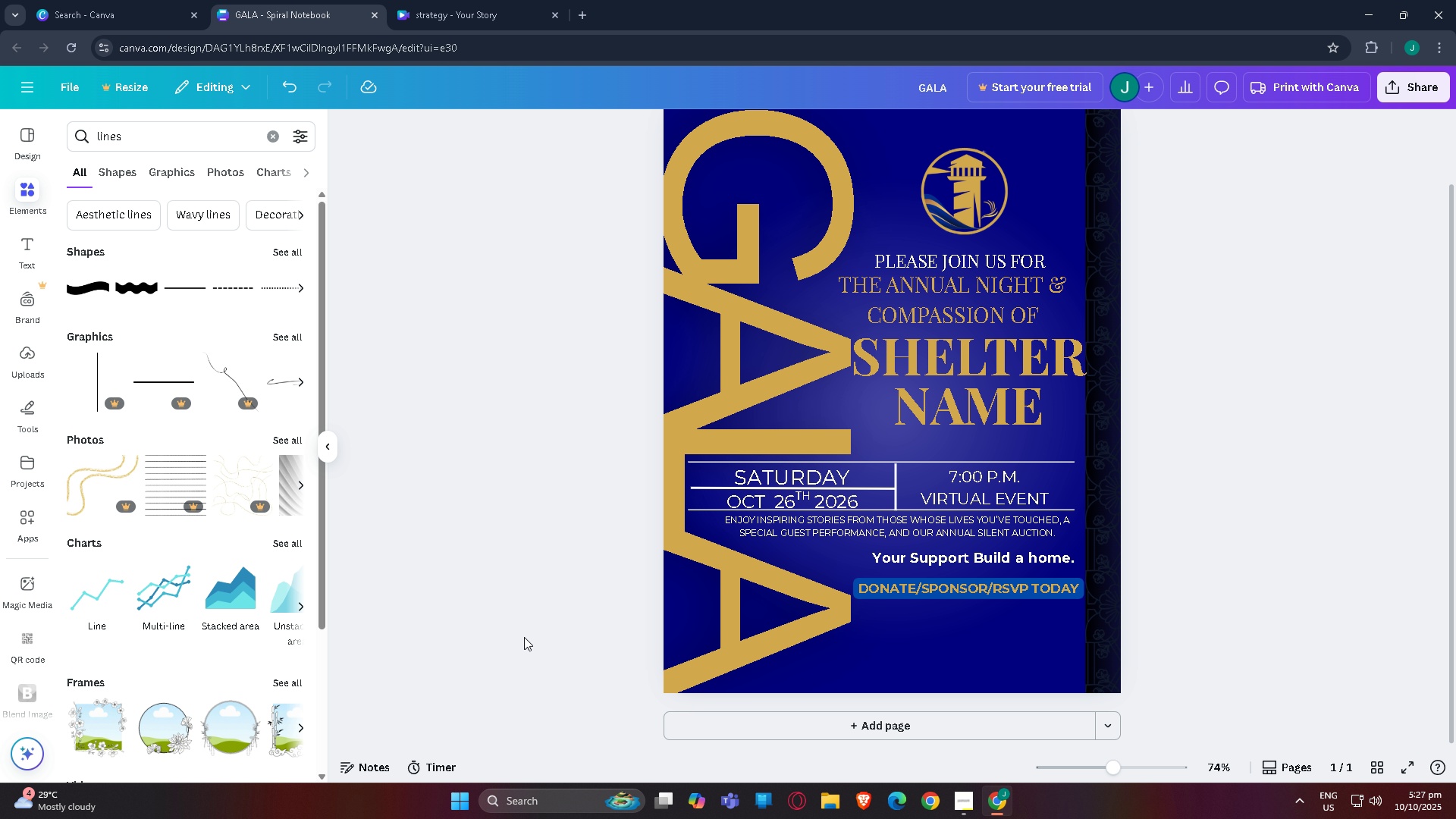 
scroll: coordinate [526, 635], scroll_direction: up, amount: 3.0
 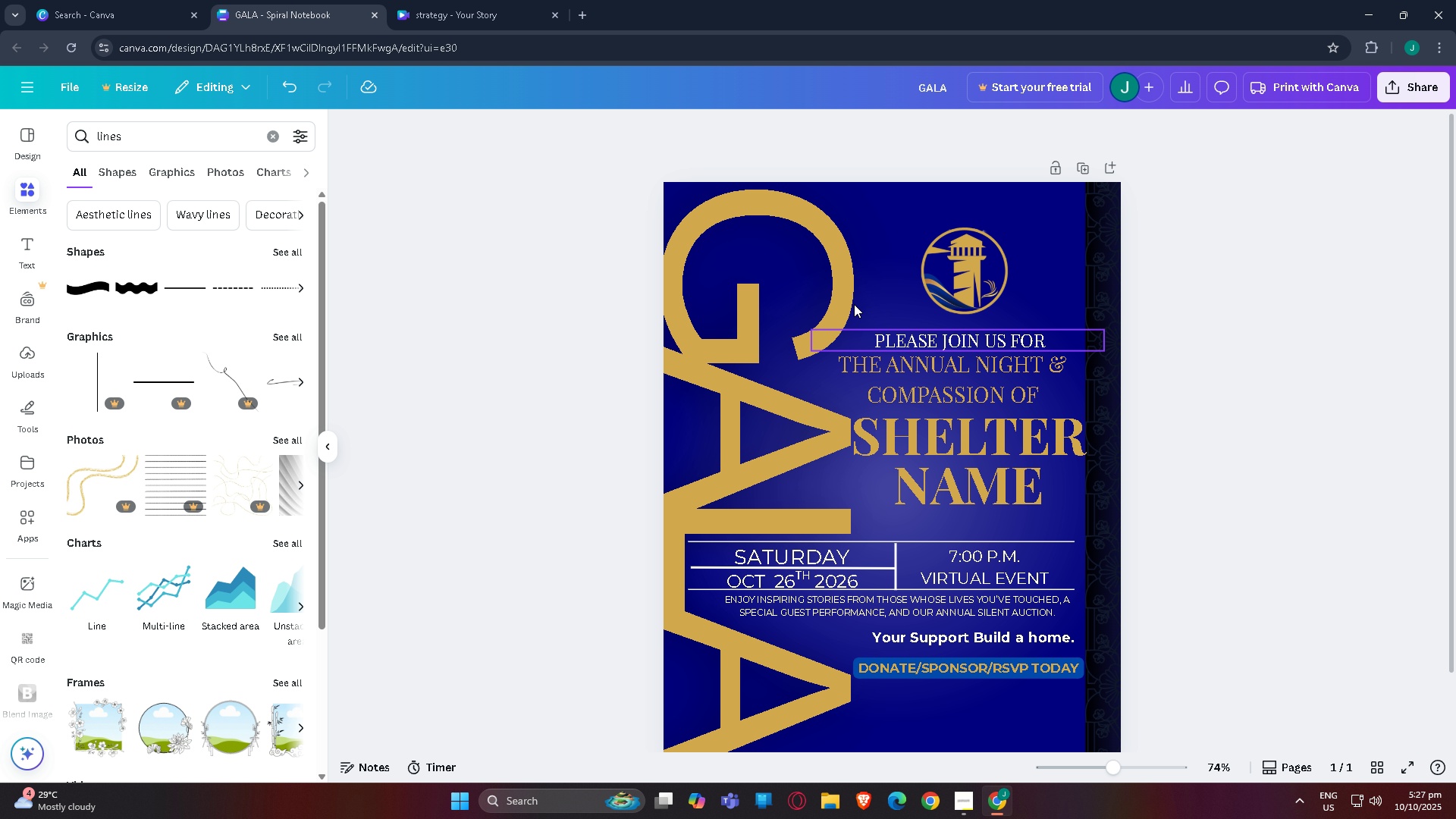 
scroll: coordinate [856, 296], scroll_direction: down, amount: 3.0
 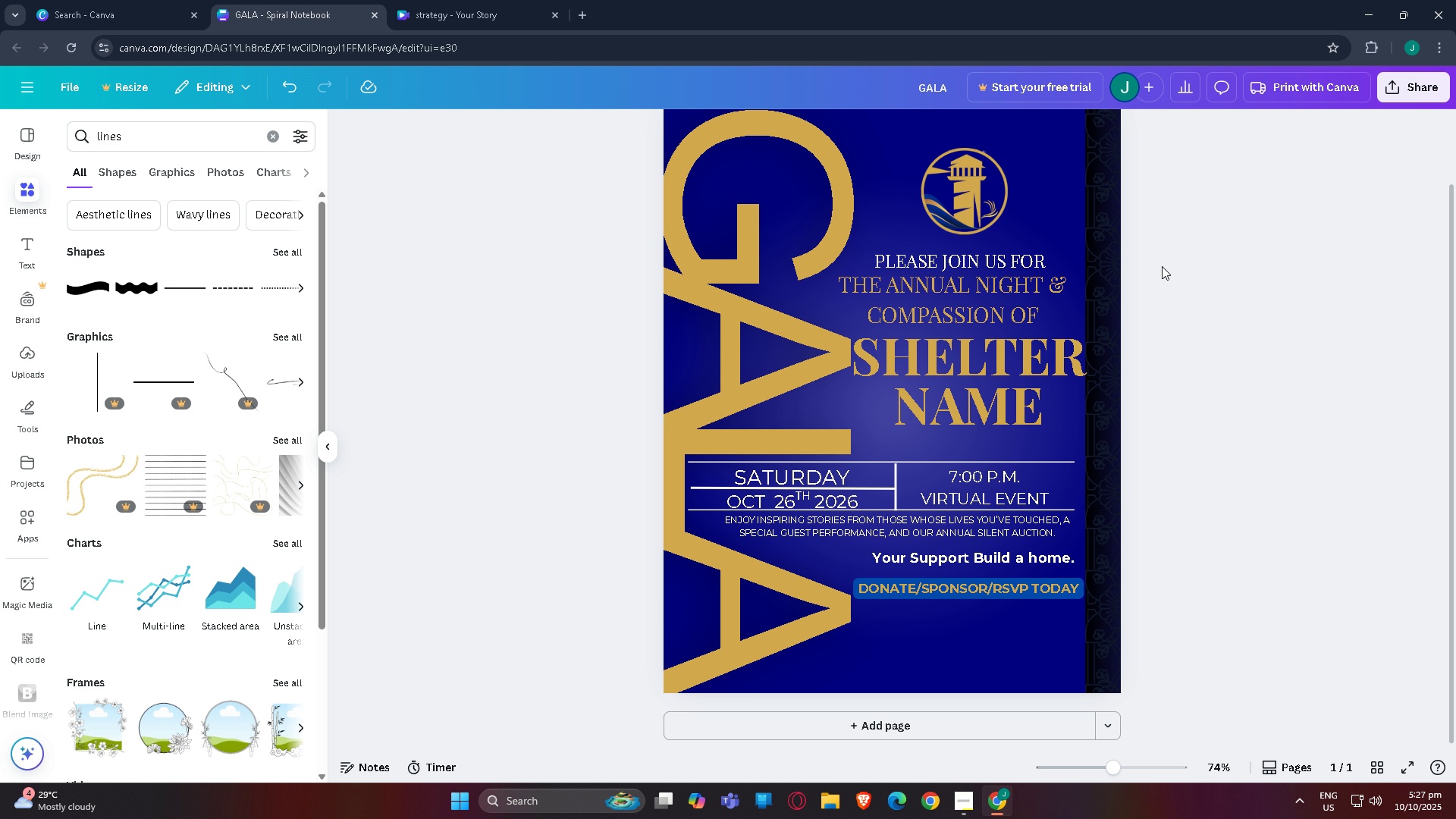 
scroll: coordinate [1162, 265], scroll_direction: up, amount: 2.0
 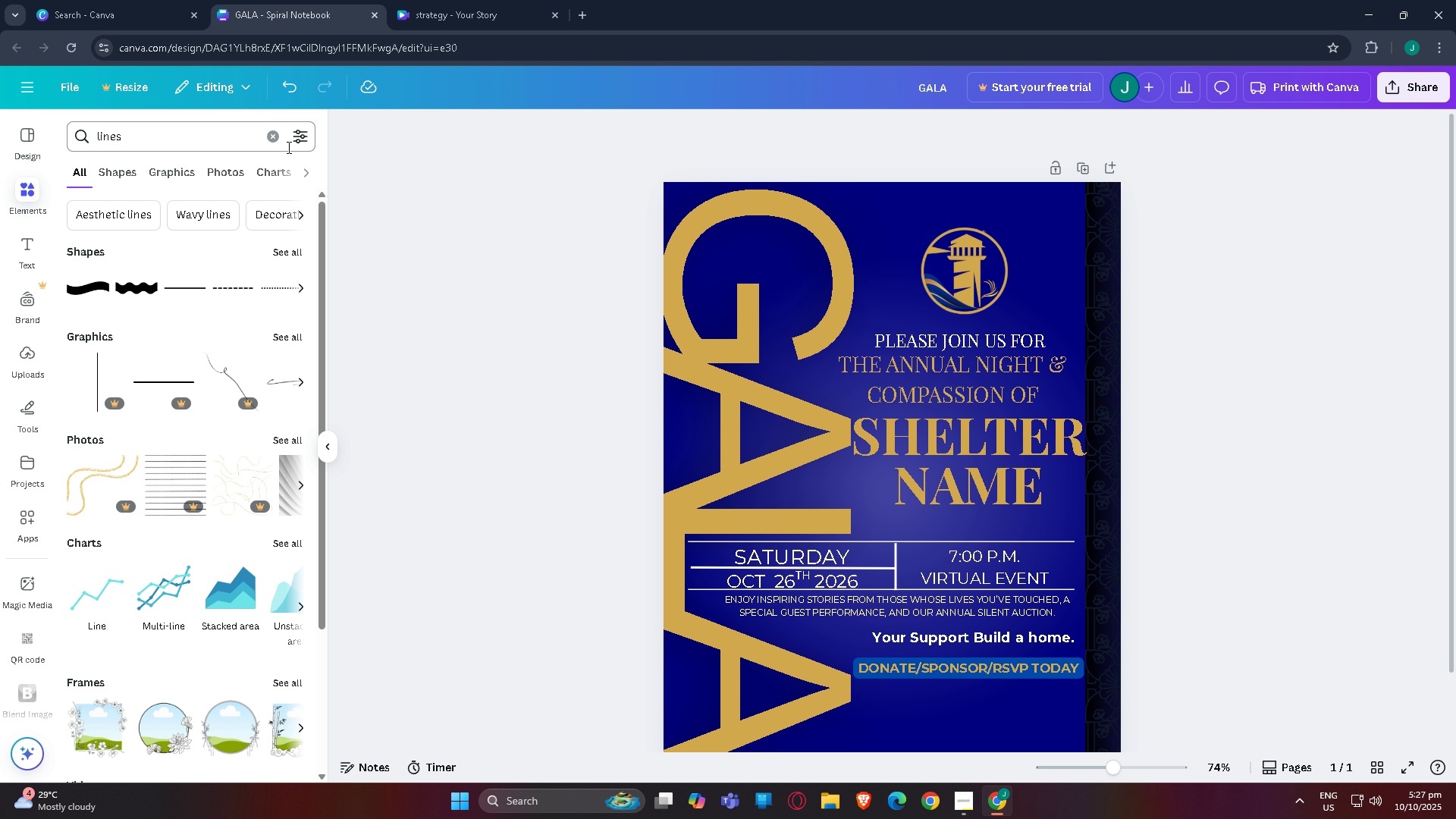 
left_click([473, 0])
 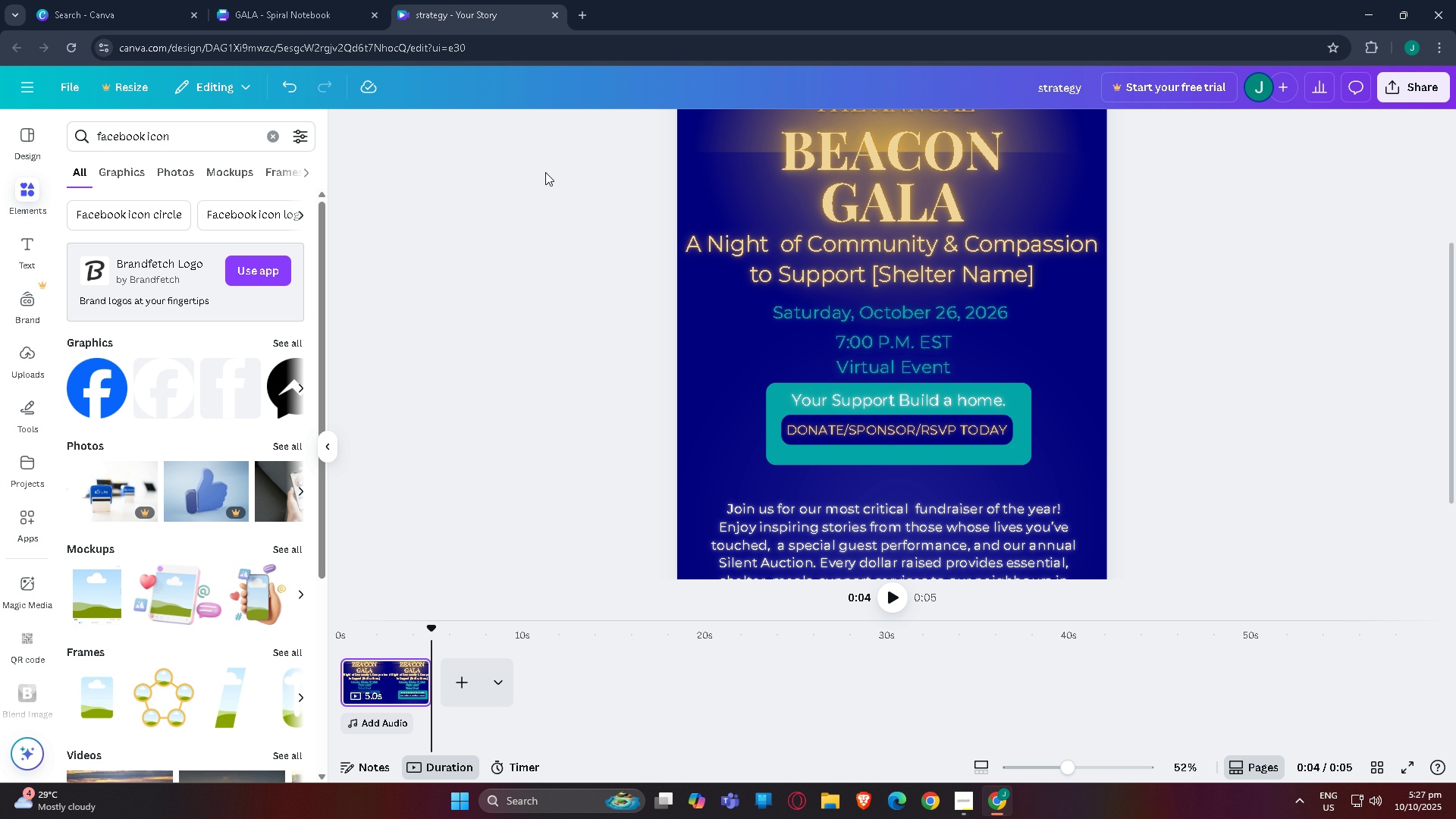 
scroll: coordinate [786, 369], scroll_direction: up, amount: 3.0
 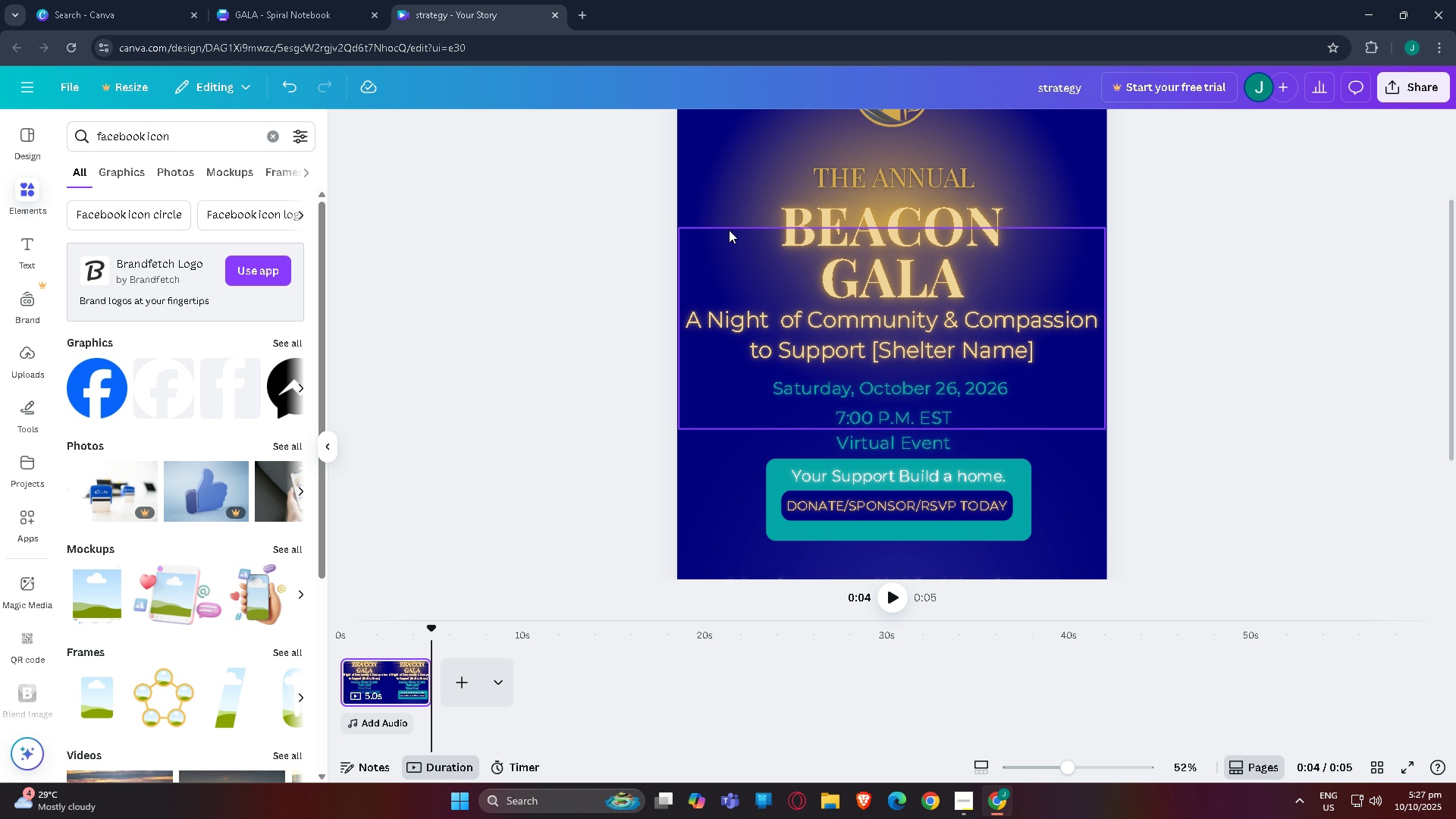 
scroll: coordinate [746, 313], scroll_direction: down, amount: 4.0
 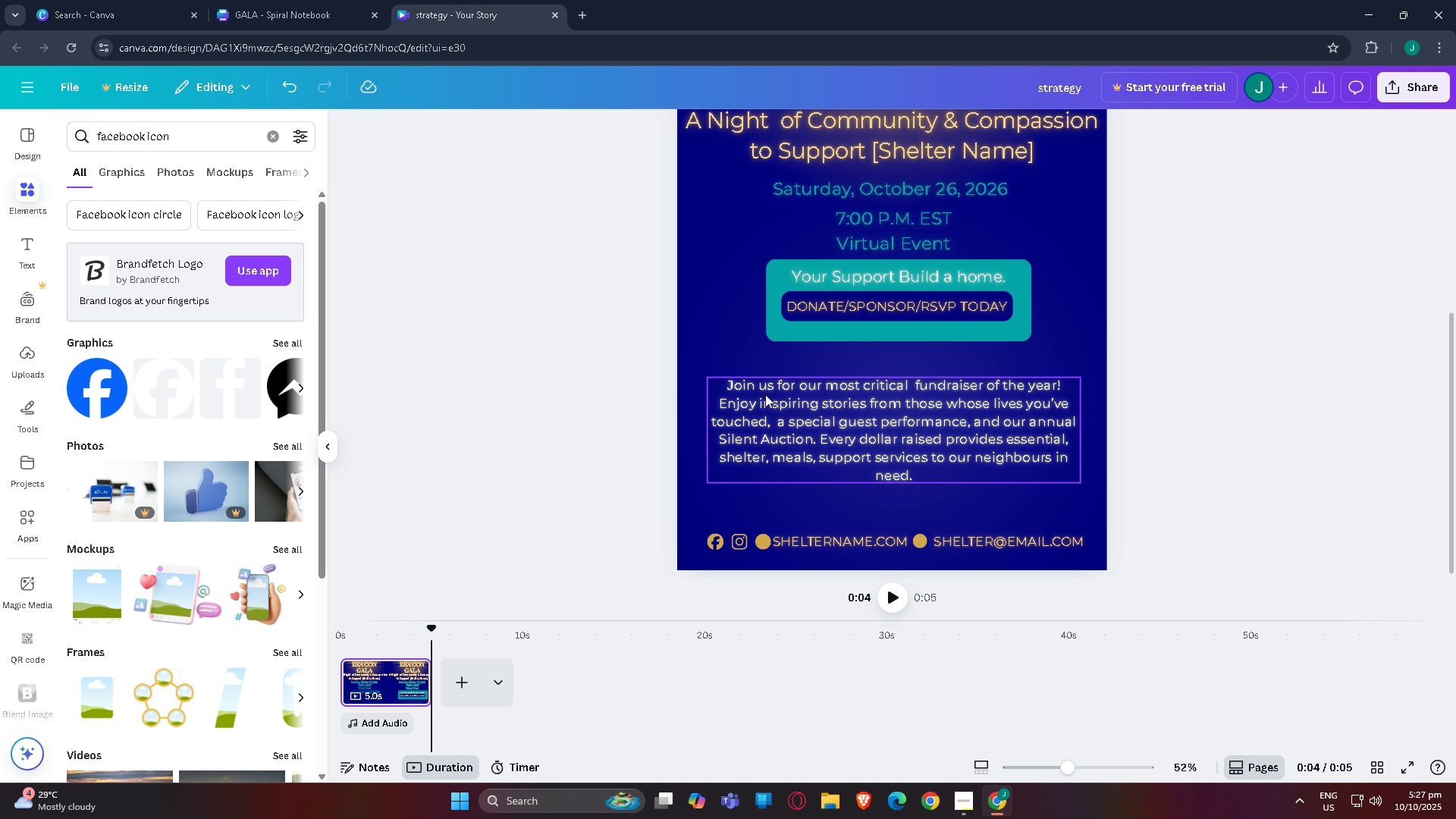 
scroll: coordinate [504, 375], scroll_direction: up, amount: 5.0
 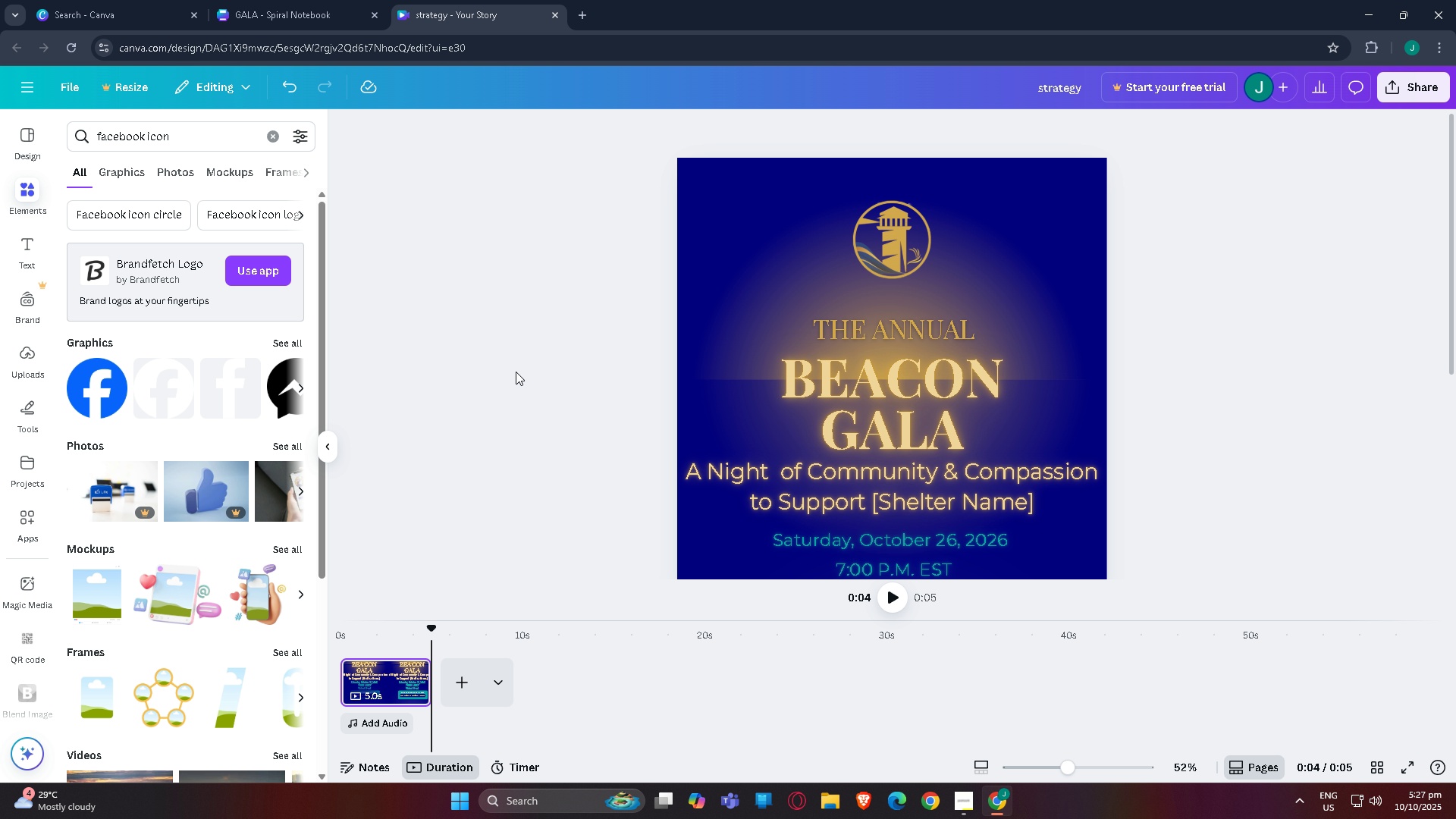 
scroll: coordinate [516, 372], scroll_direction: down, amount: 1.0
 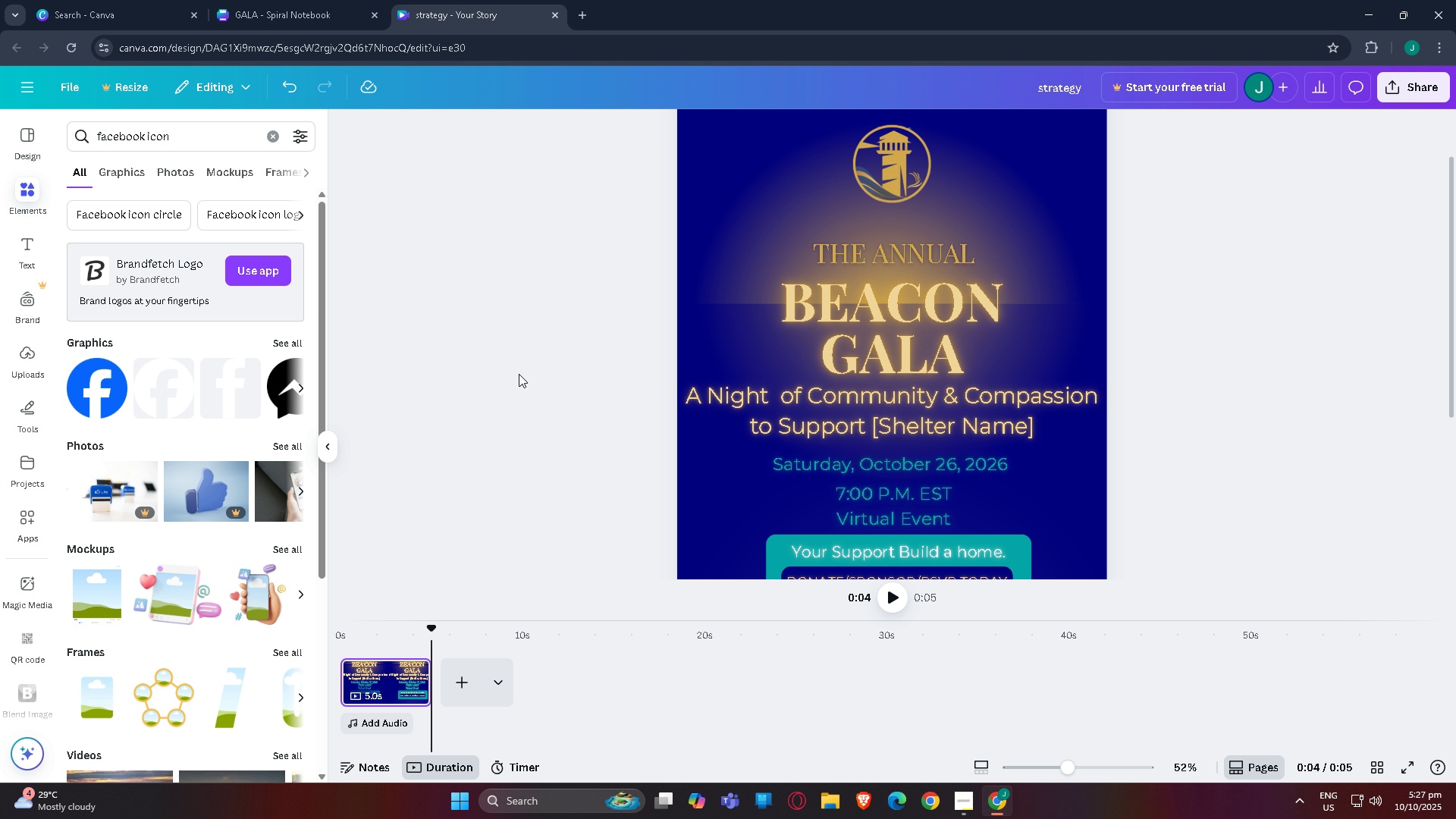 
scroll: coordinate [519, 373], scroll_direction: up, amount: 3.0
 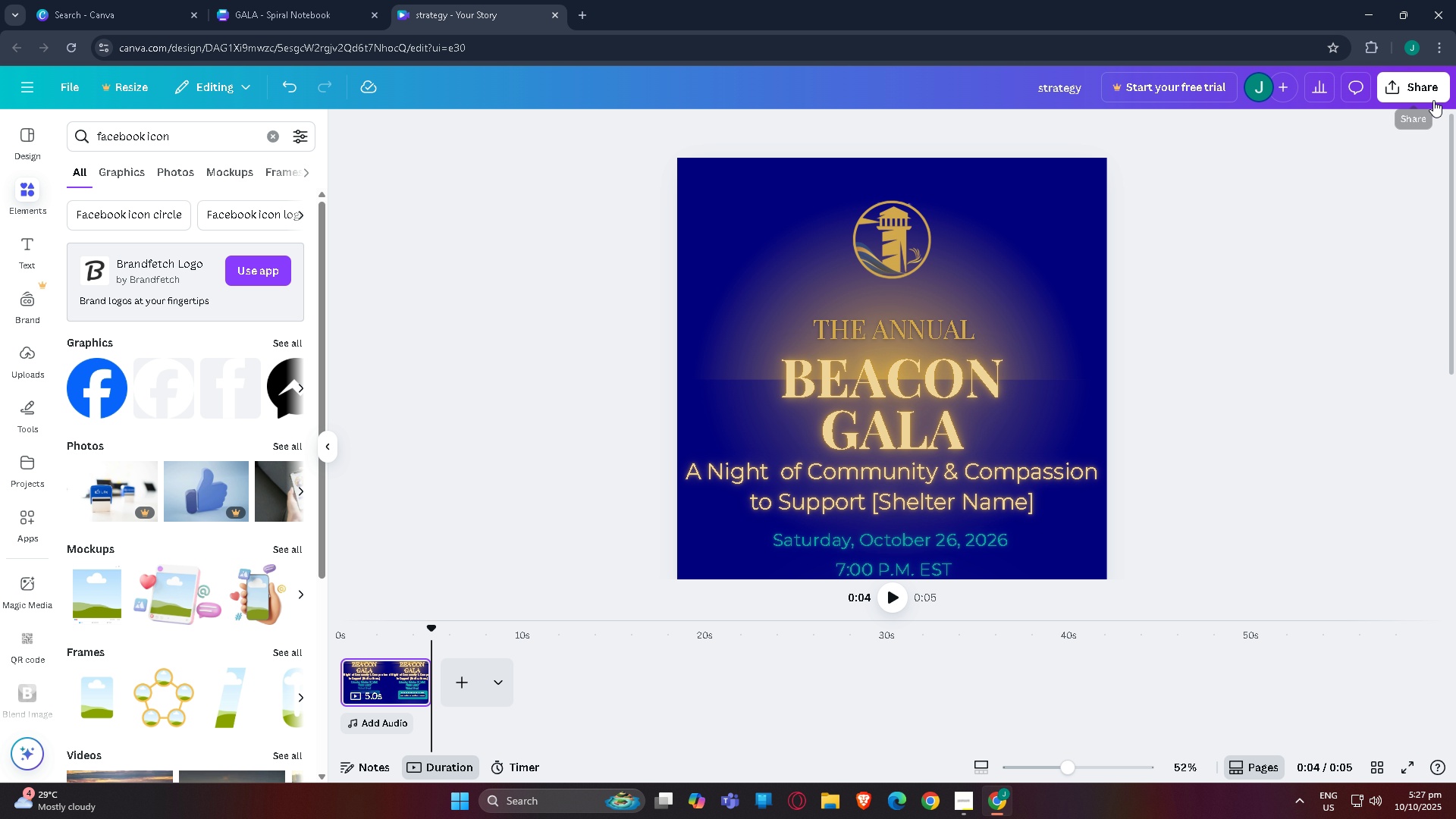 
scroll: coordinate [1219, 295], scroll_direction: down, amount: 5.0
 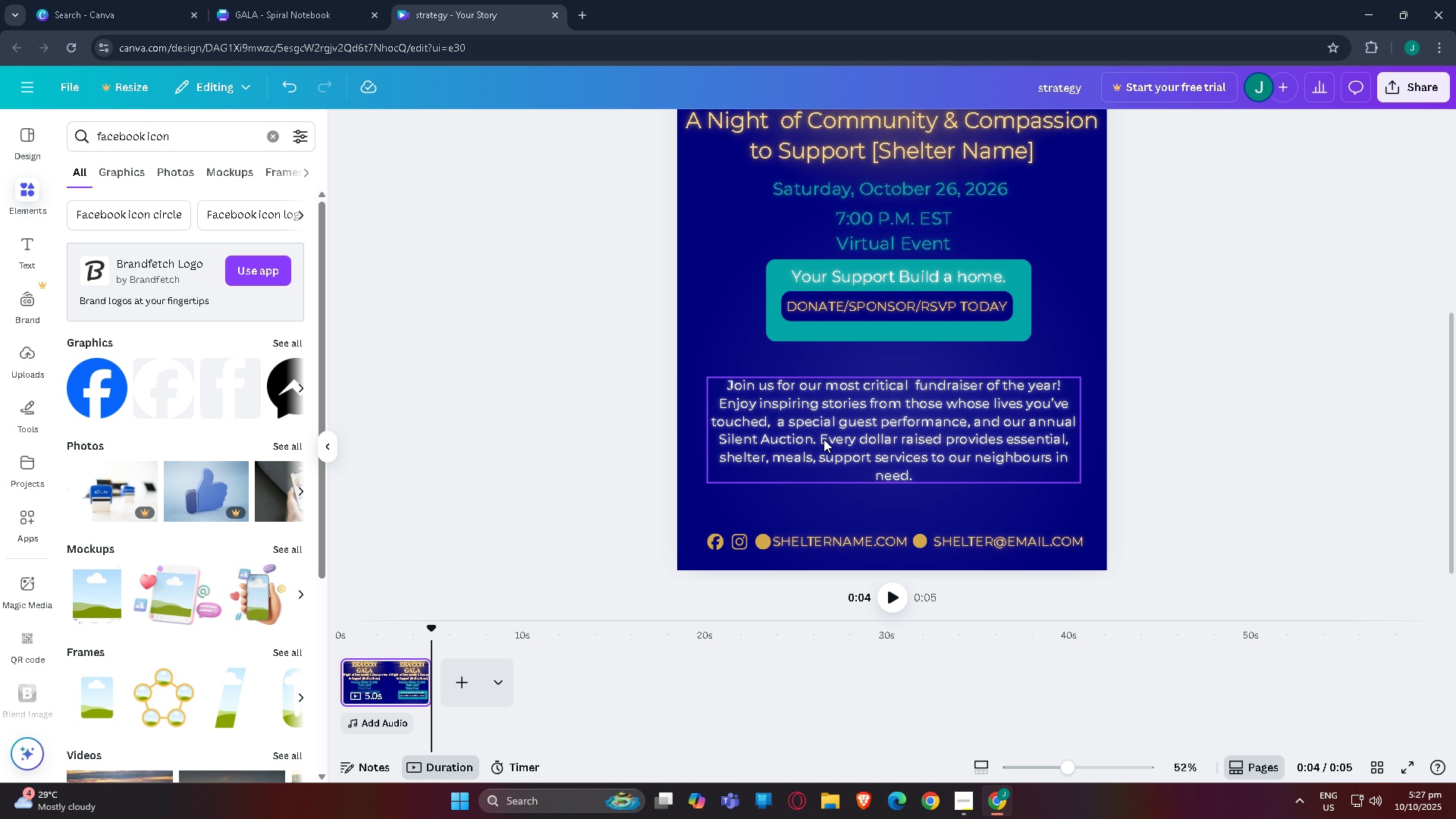 
wait(6.65)
 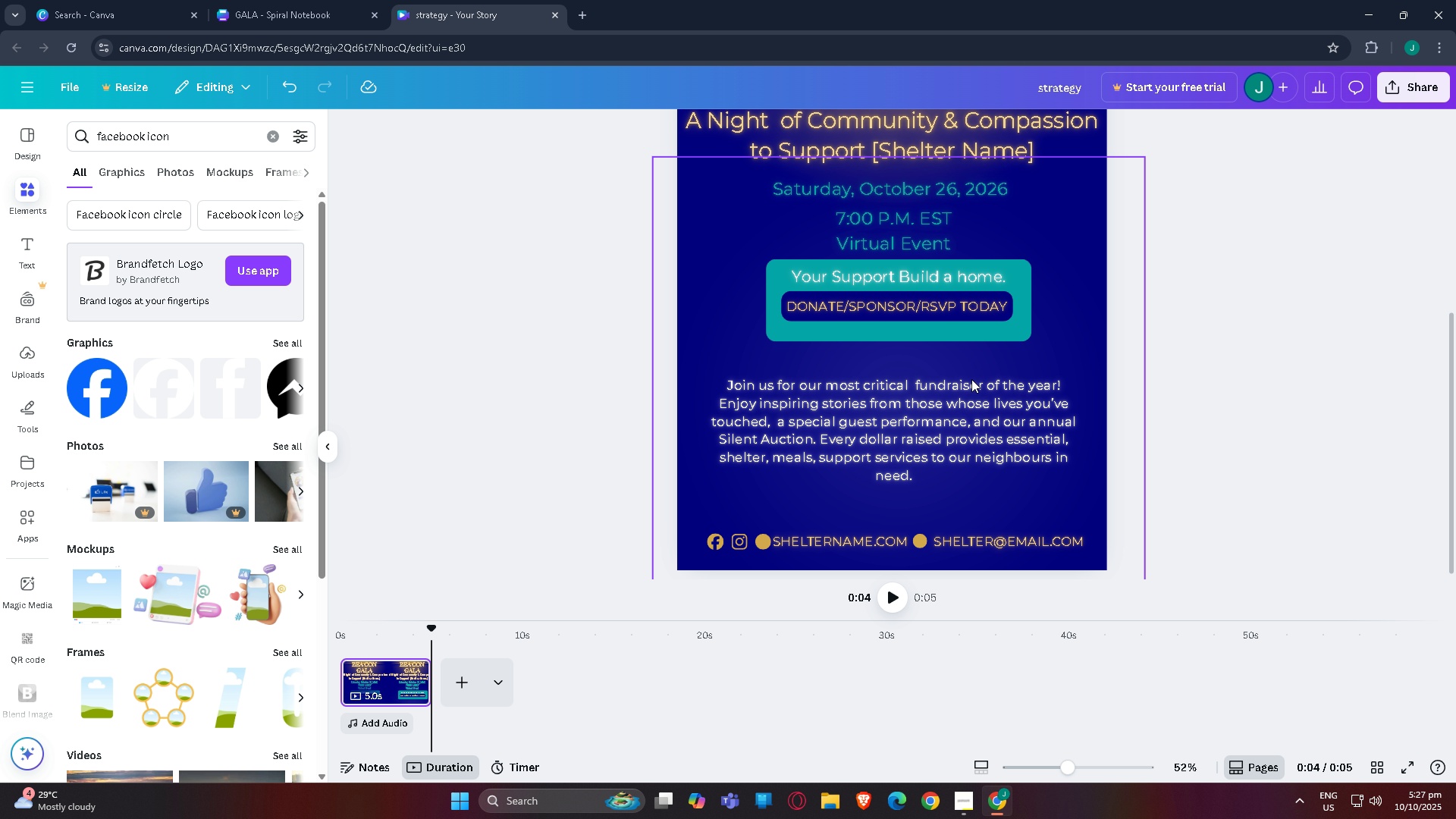 
scroll: coordinate [1103, 494], scroll_direction: down, amount: 4.0
 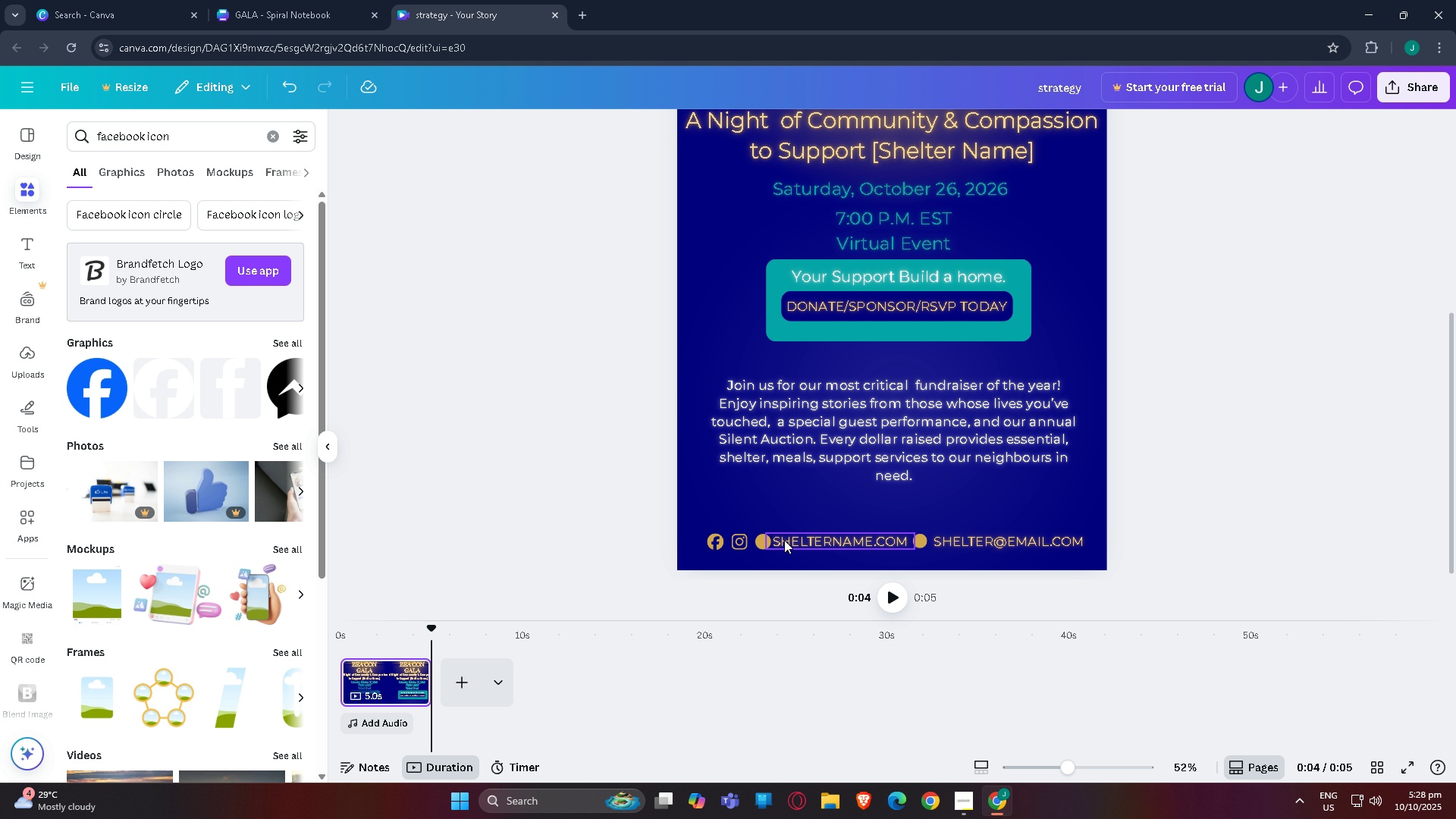 
scroll: coordinate [983, 539], scroll_direction: up, amount: 4.0
 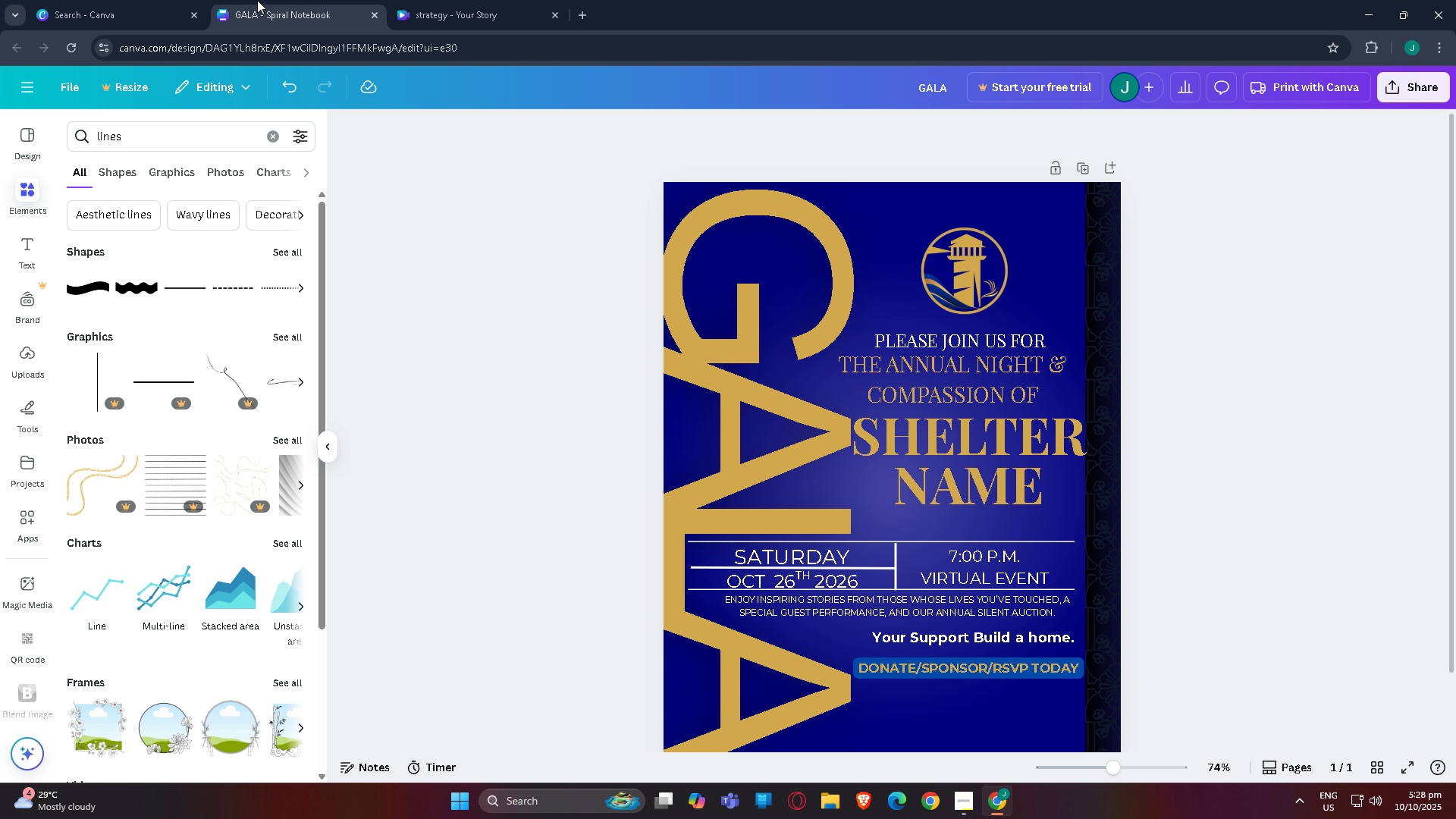 
left_click([257, 0])
 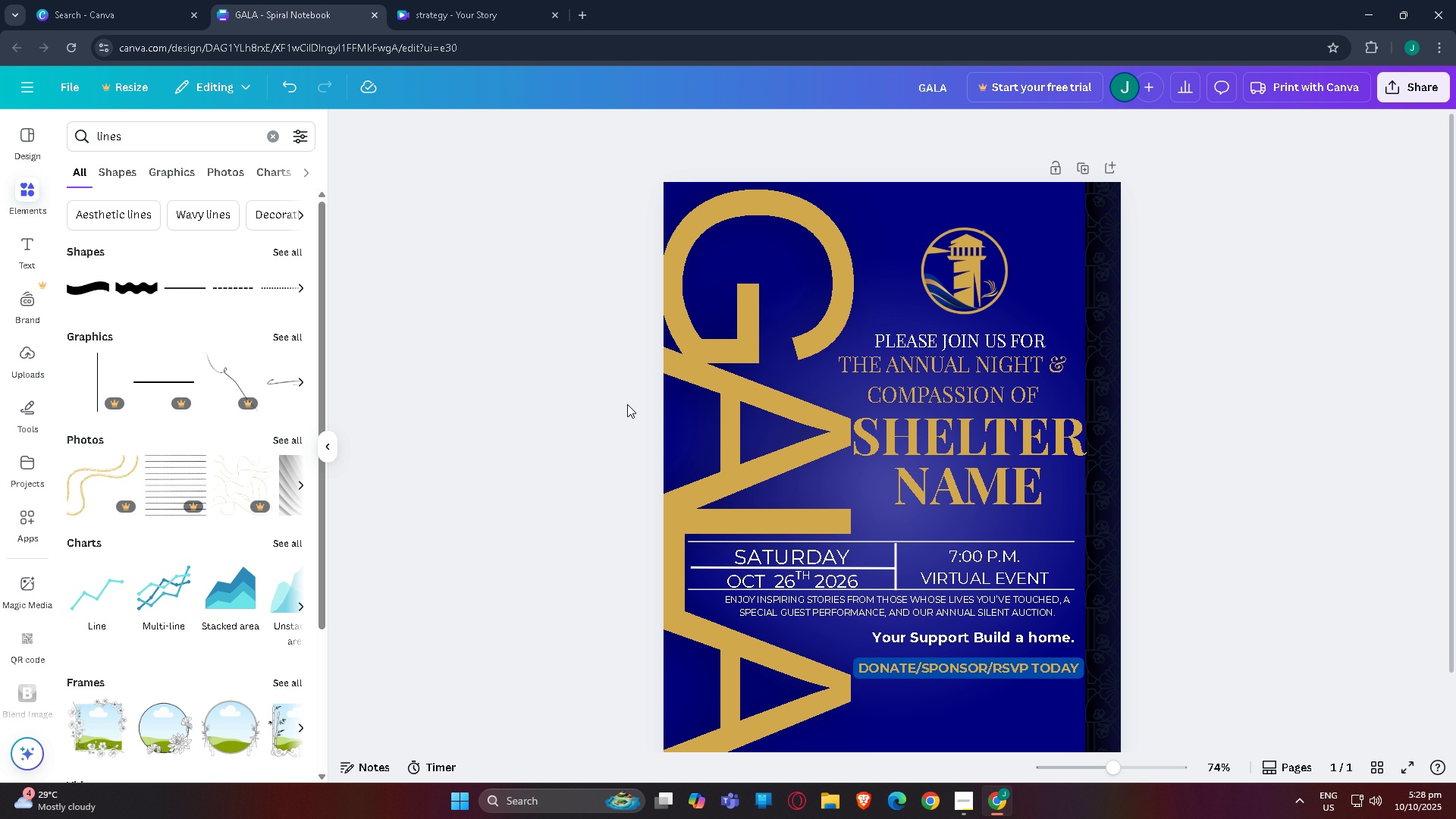 
scroll: coordinate [792, 430], scroll_direction: down, amount: 3.0
 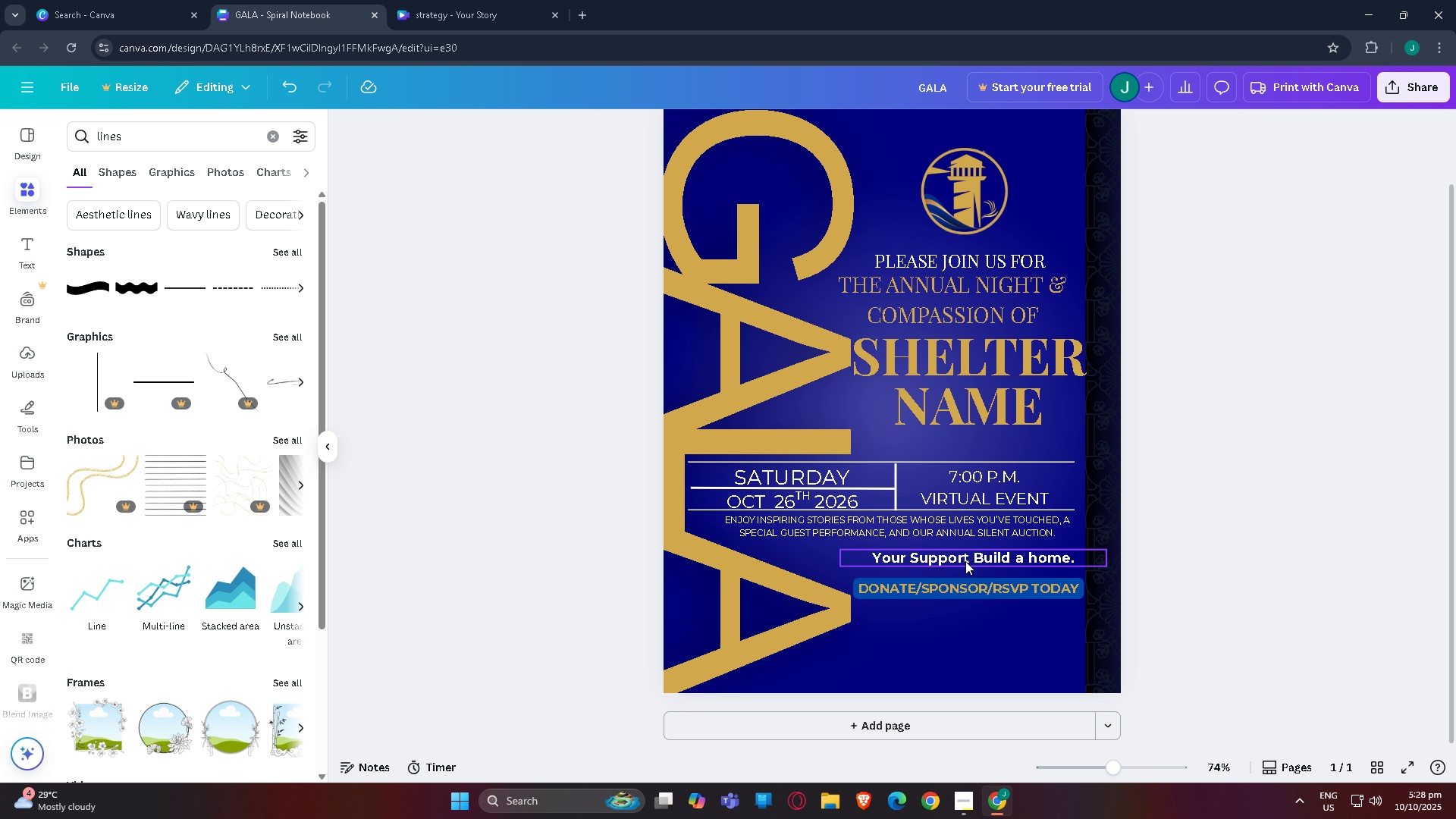 
left_click([965, 561])
 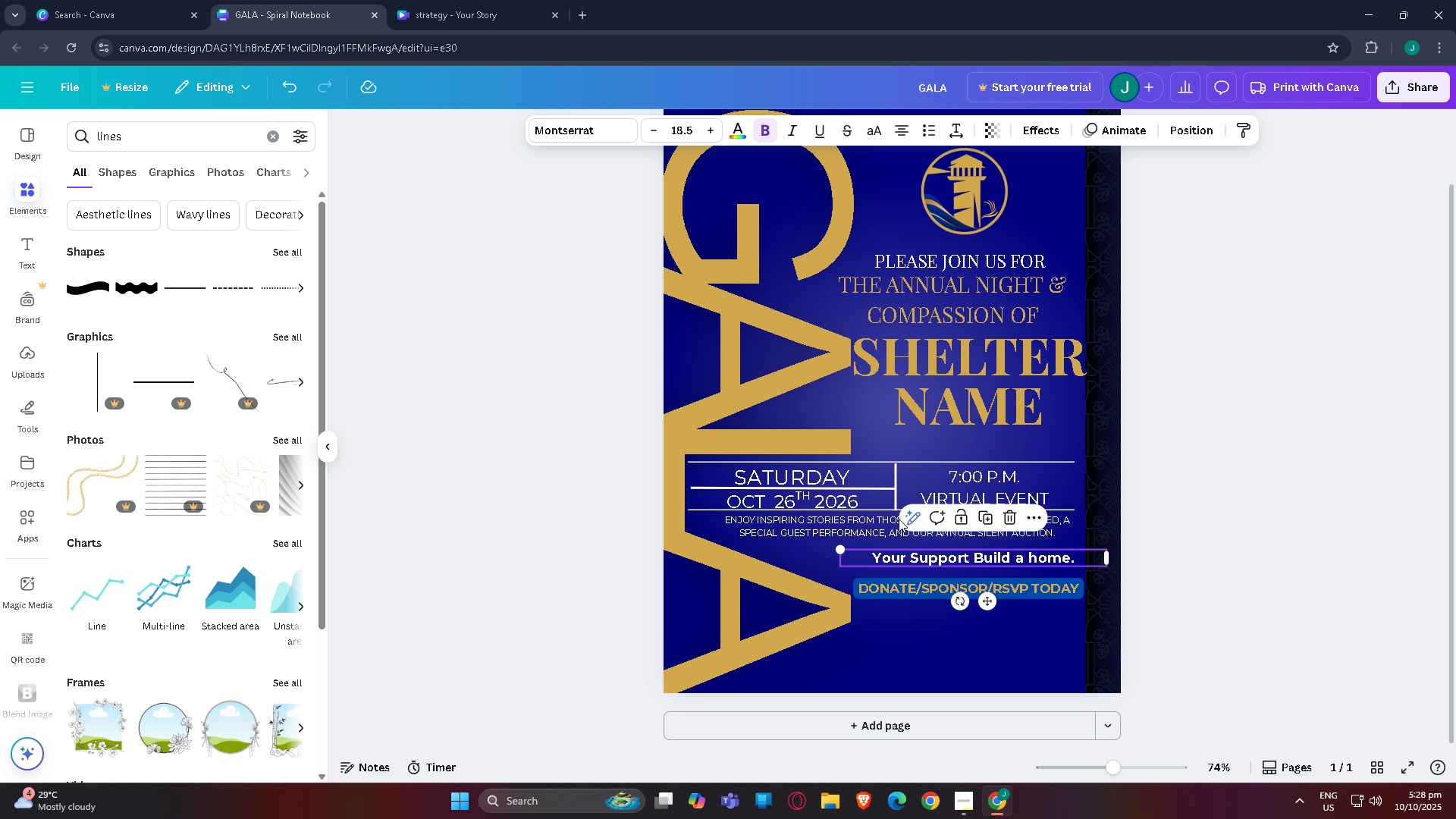 
left_click([899, 519])
 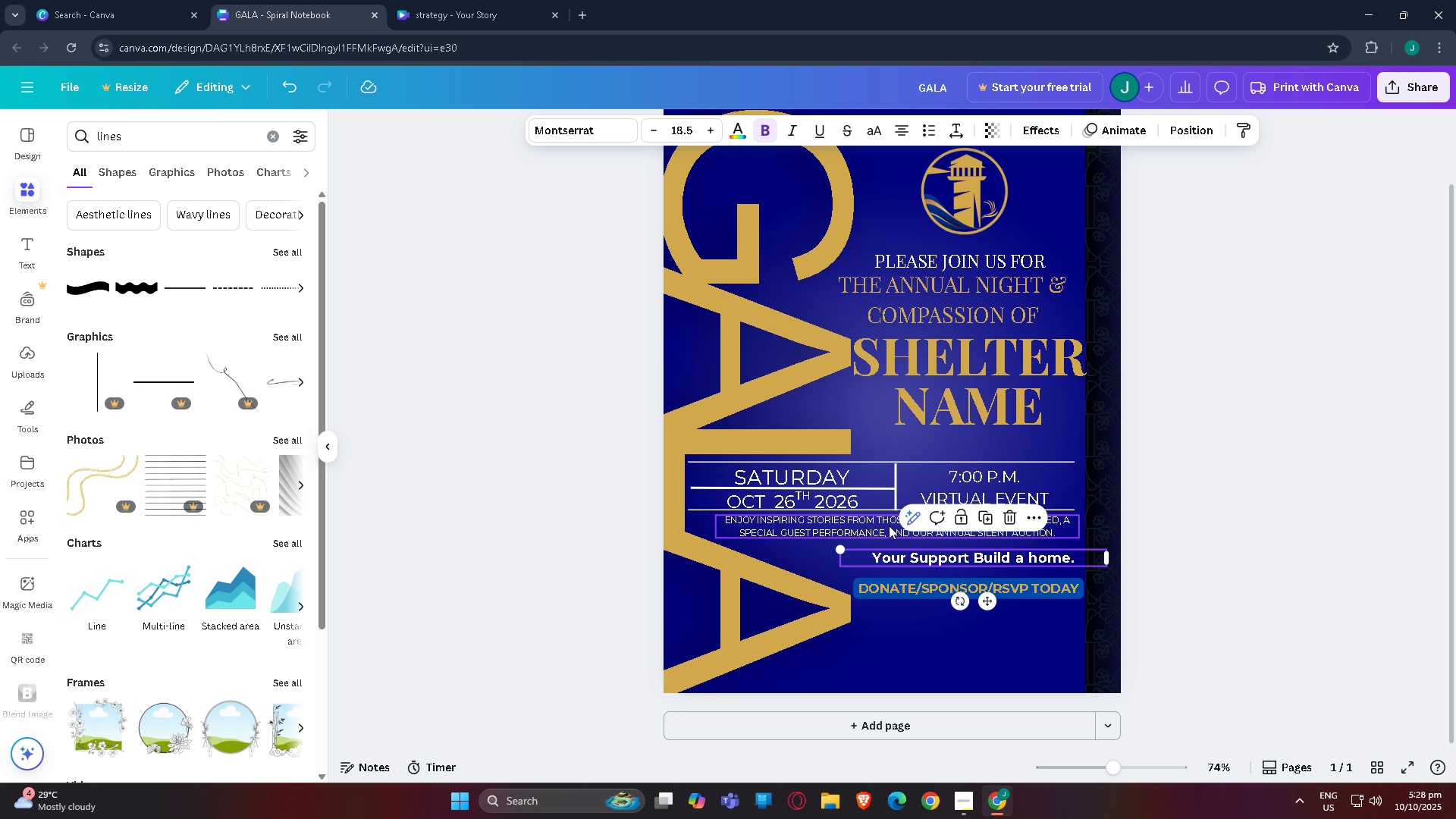 
left_click([889, 526])
 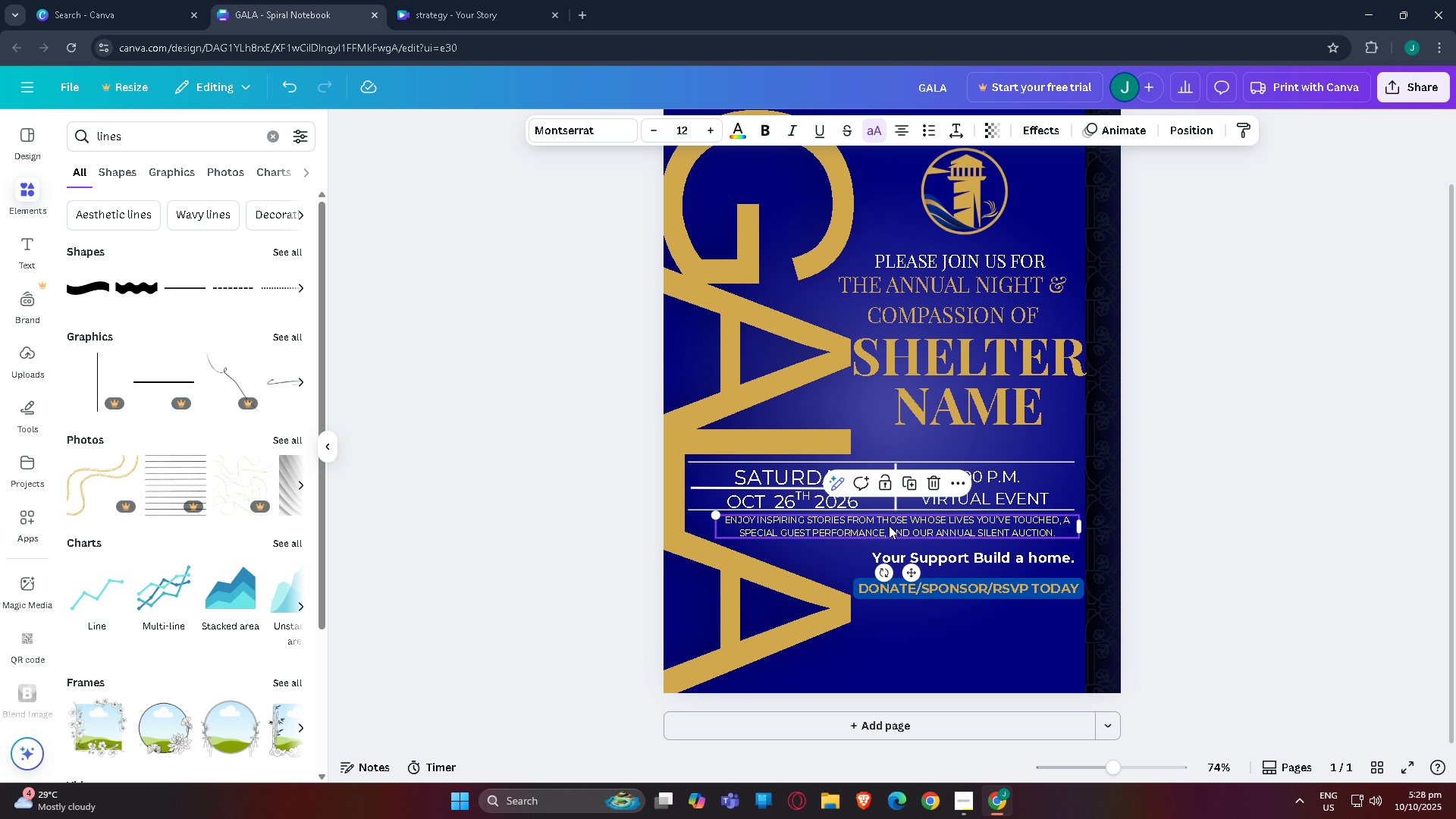 
key(Control+C)
 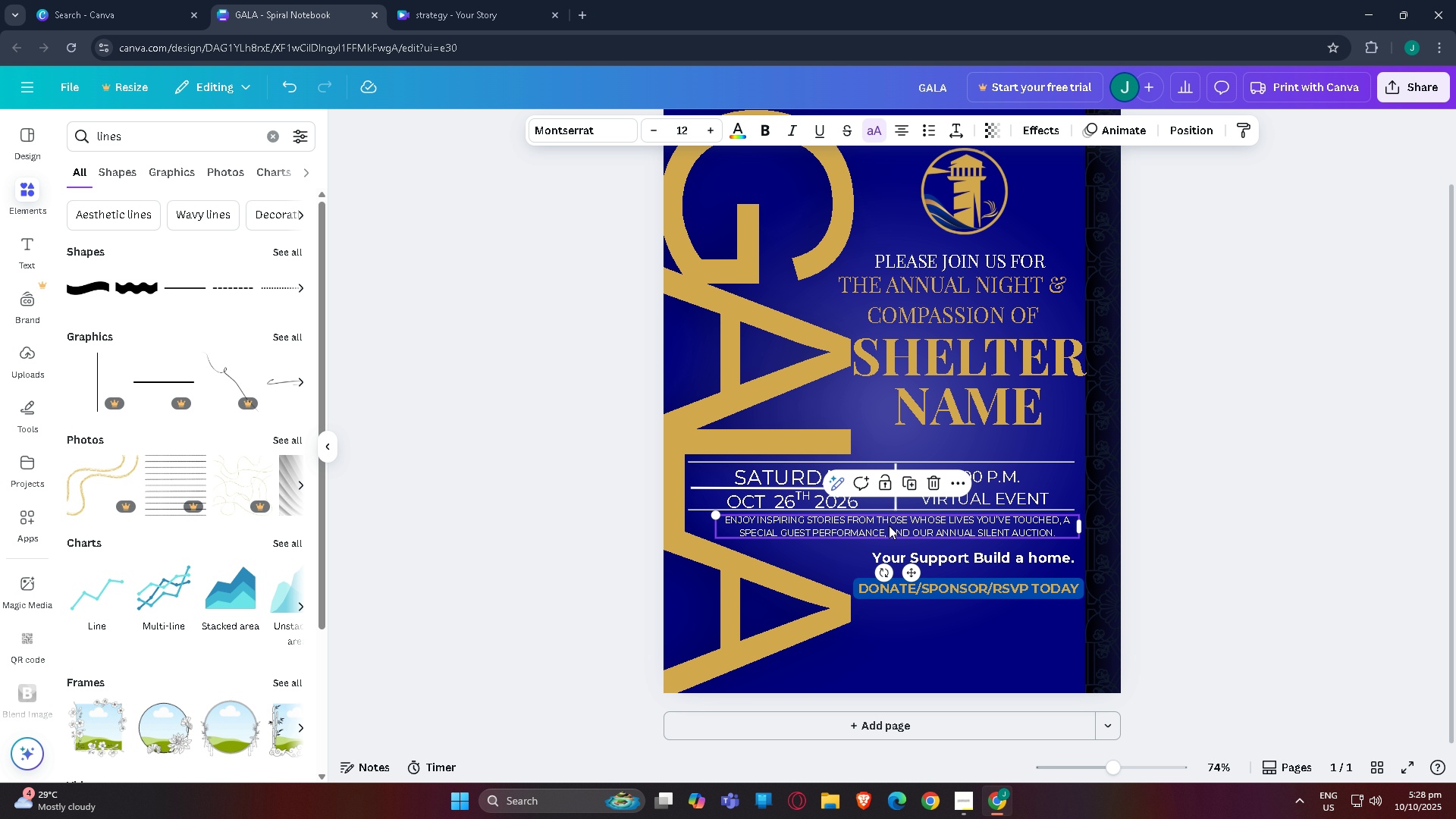 
key(Control+V)
 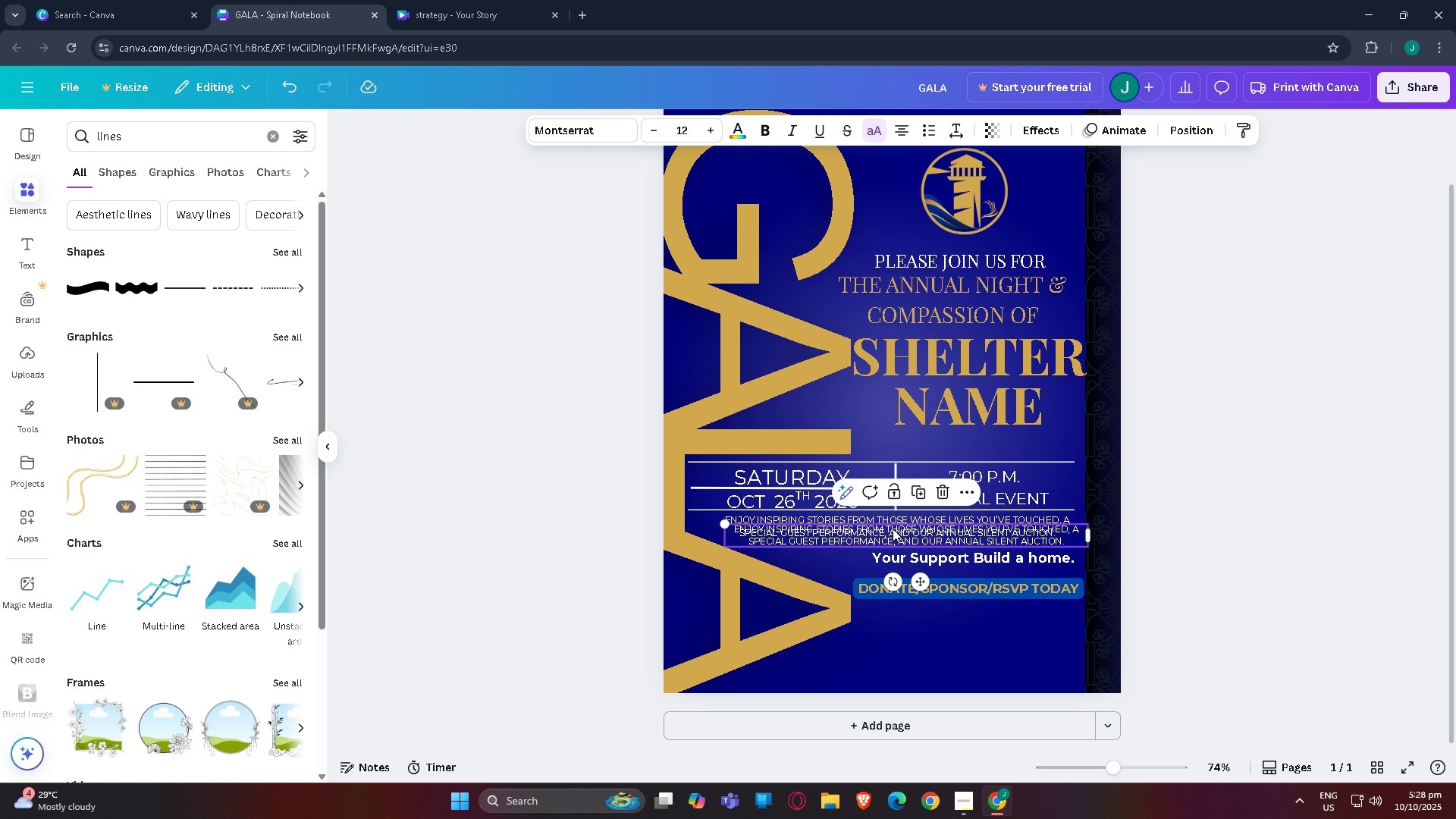 
left_click_drag(start_coordinate=[899, 538], to_coordinate=[934, 619])
 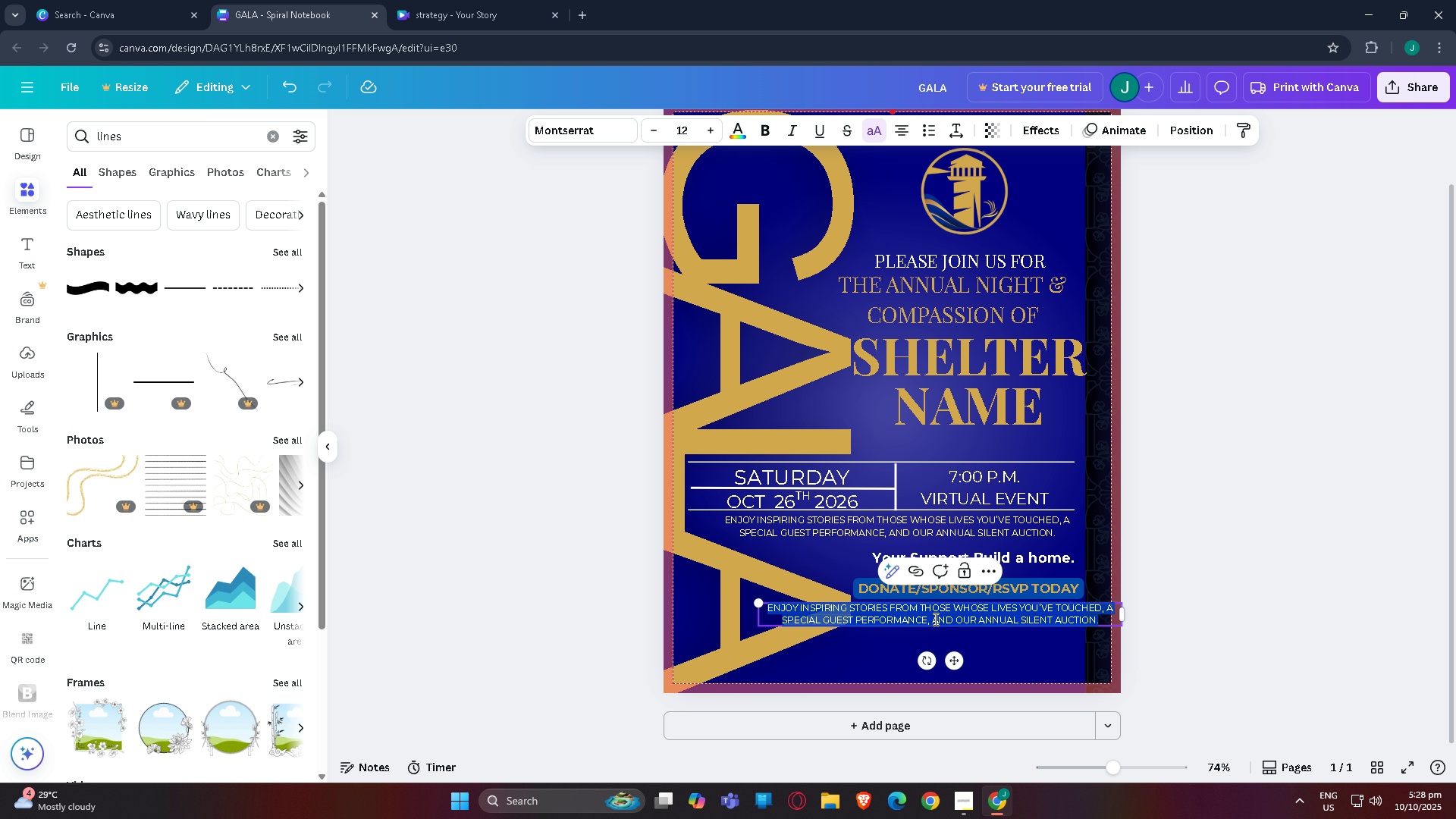 
double_click([934, 619])
 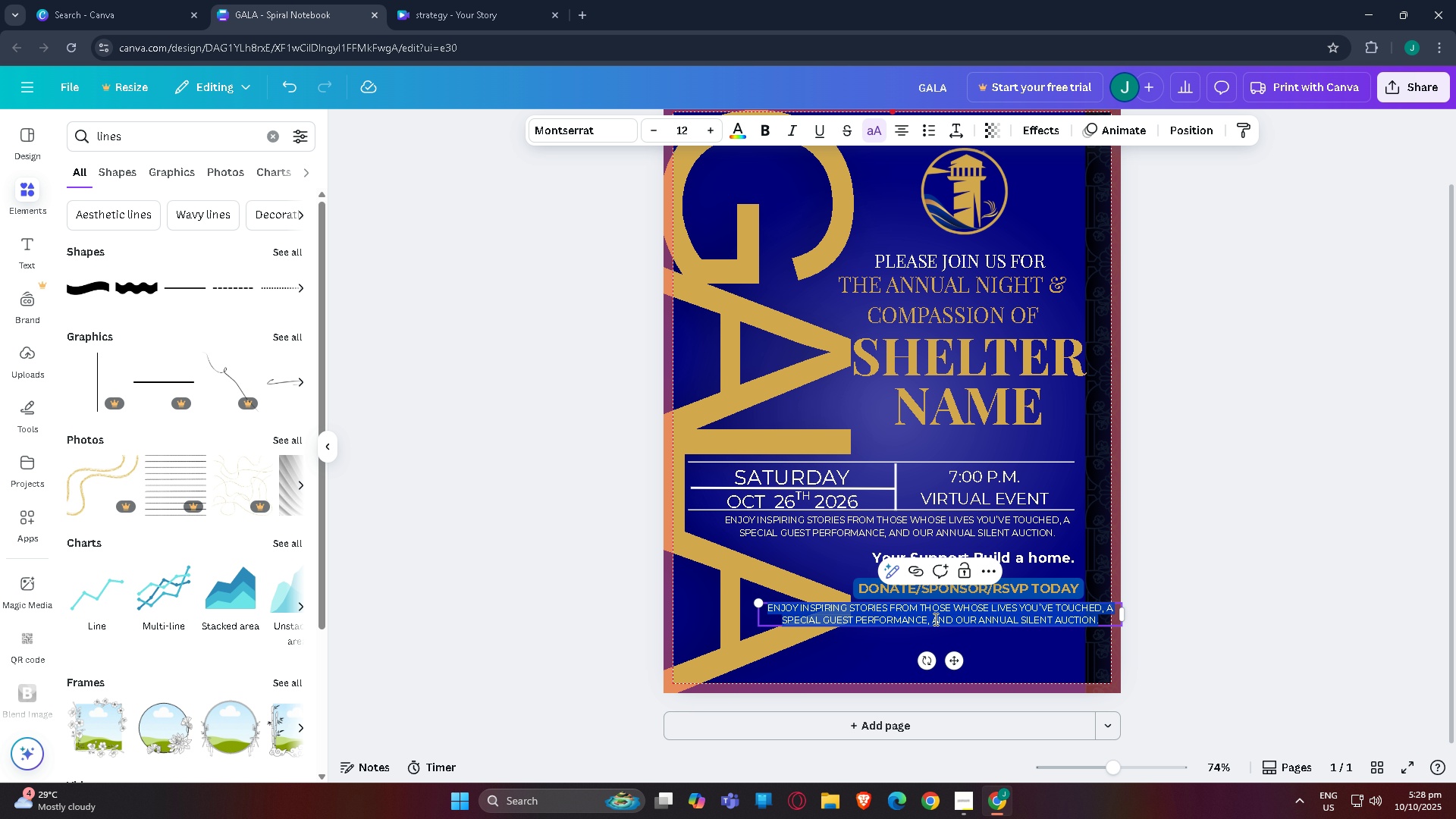 
type(Contact us at)
 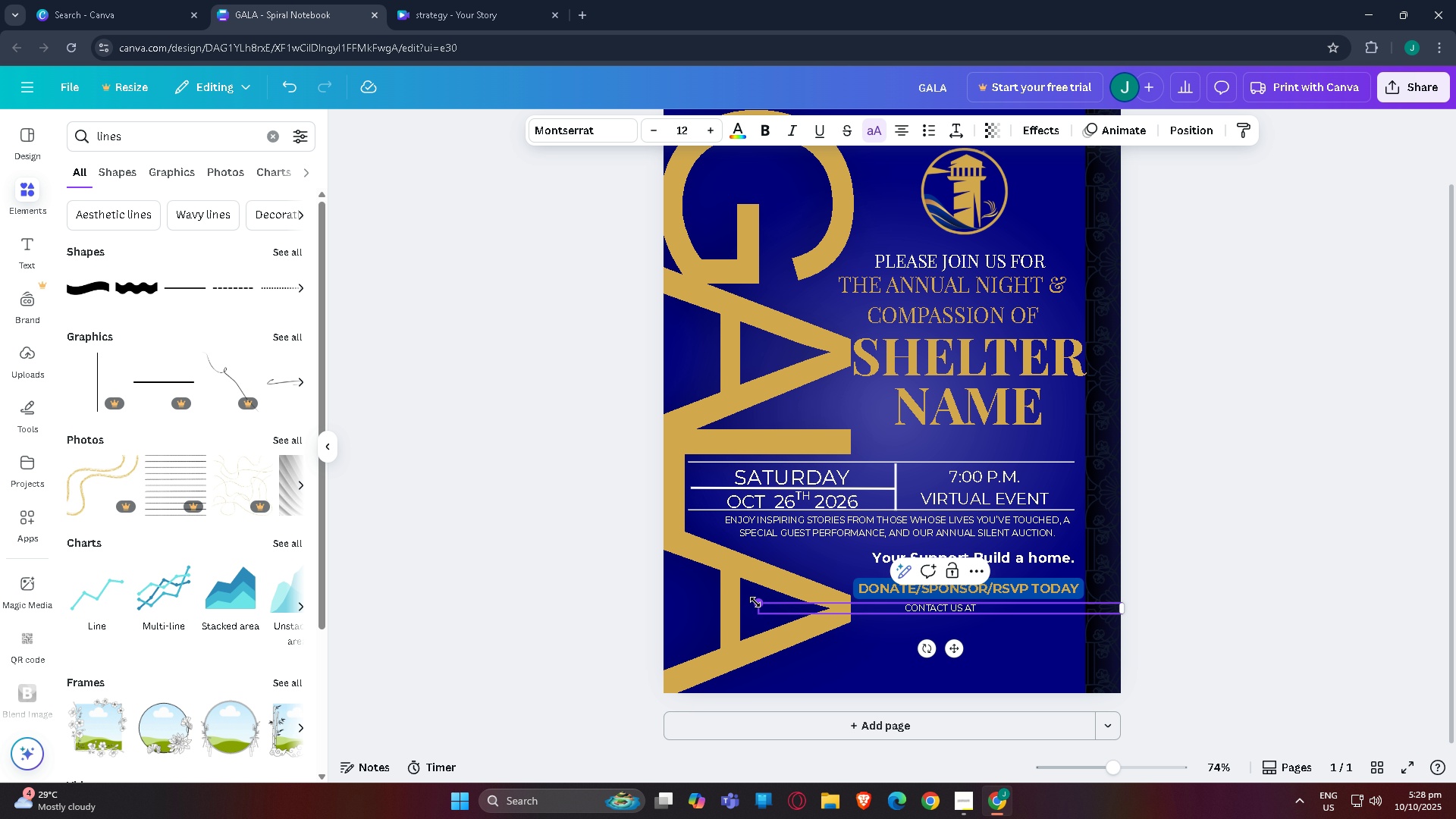 
left_click_drag(start_coordinate=[755, 603], to_coordinate=[689, 607])
 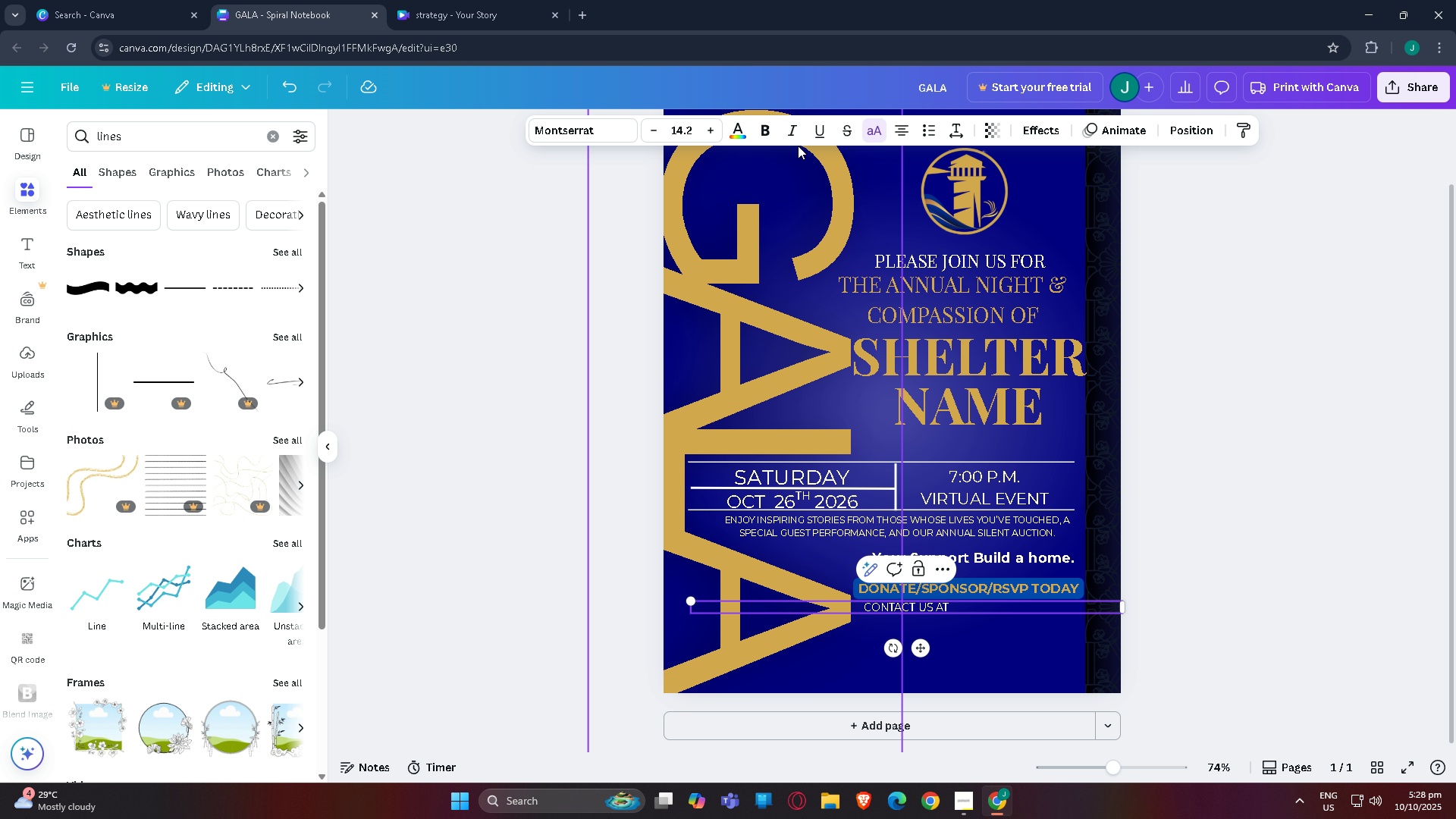 
double_click([704, 129])
 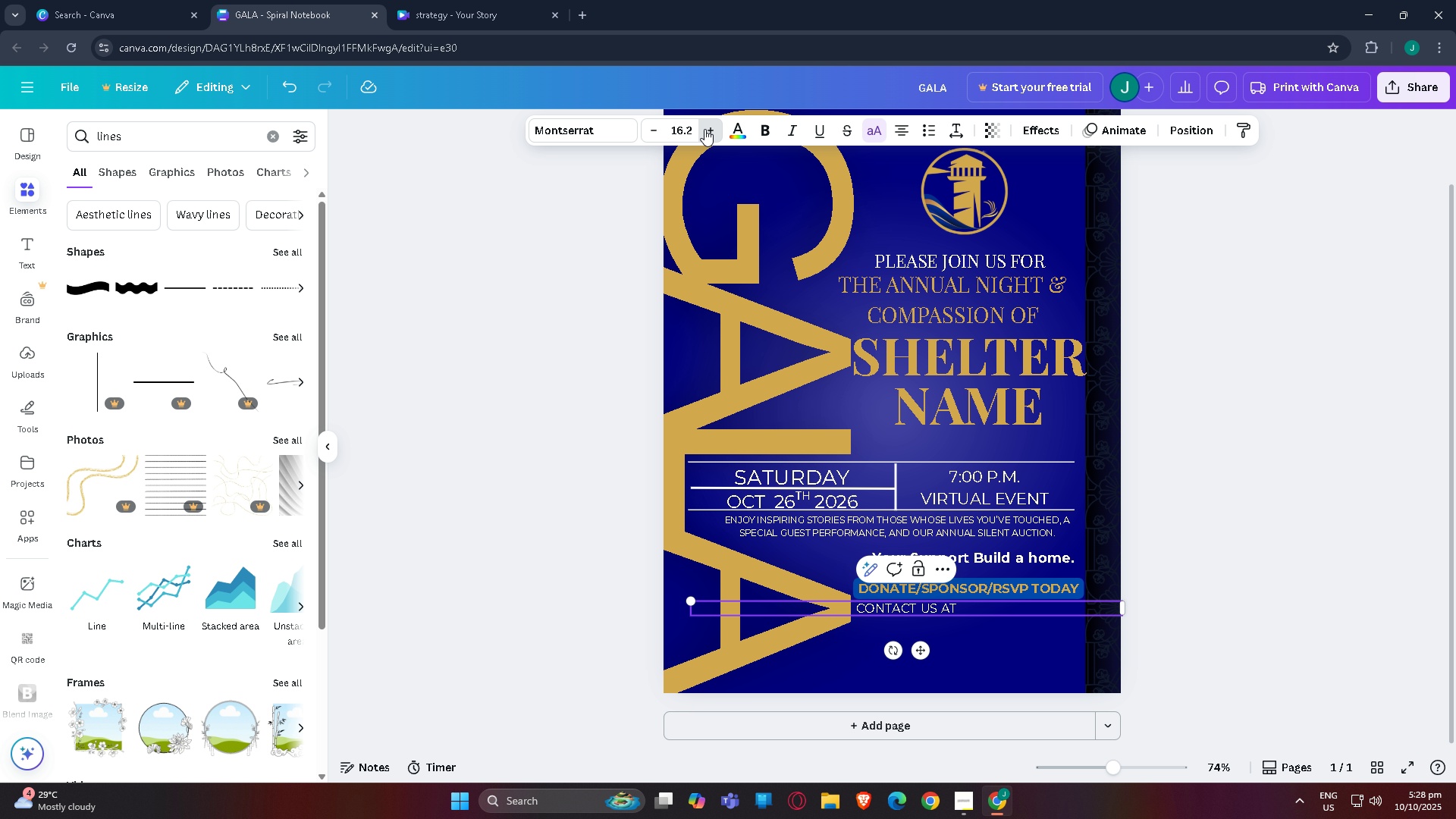 
triple_click([704, 129])
 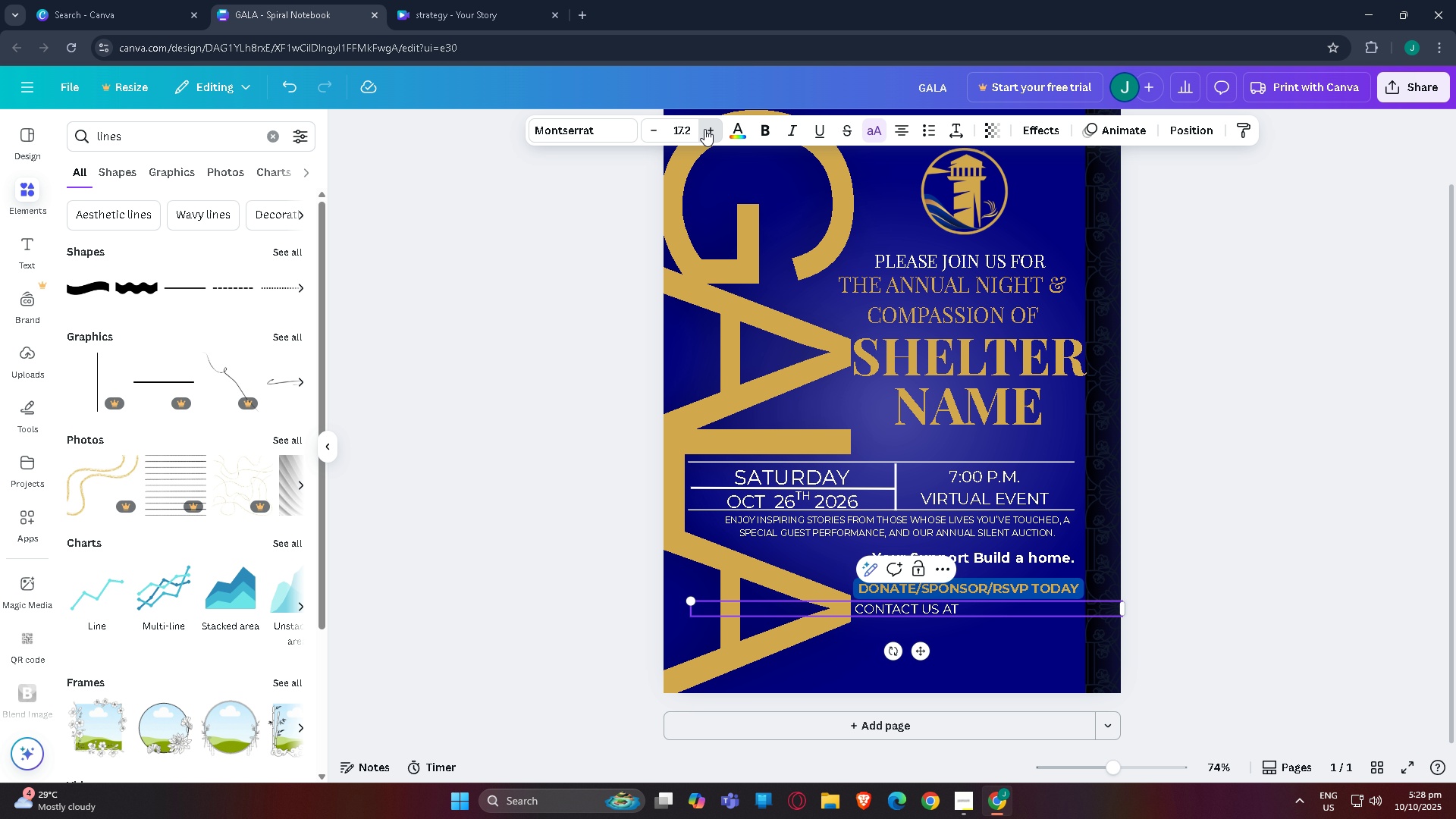 
triple_click([704, 129])
 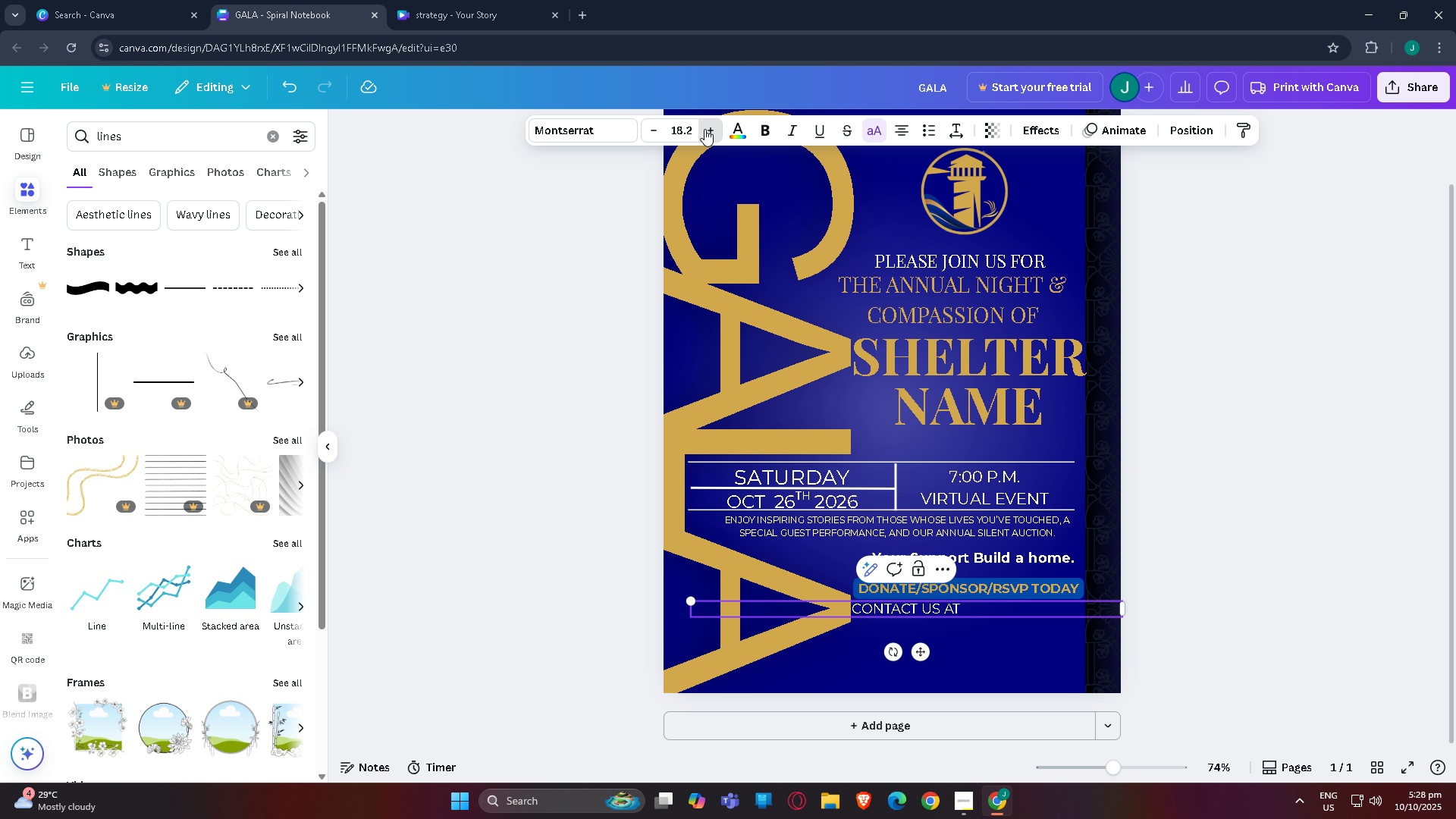 
triple_click([704, 129])
 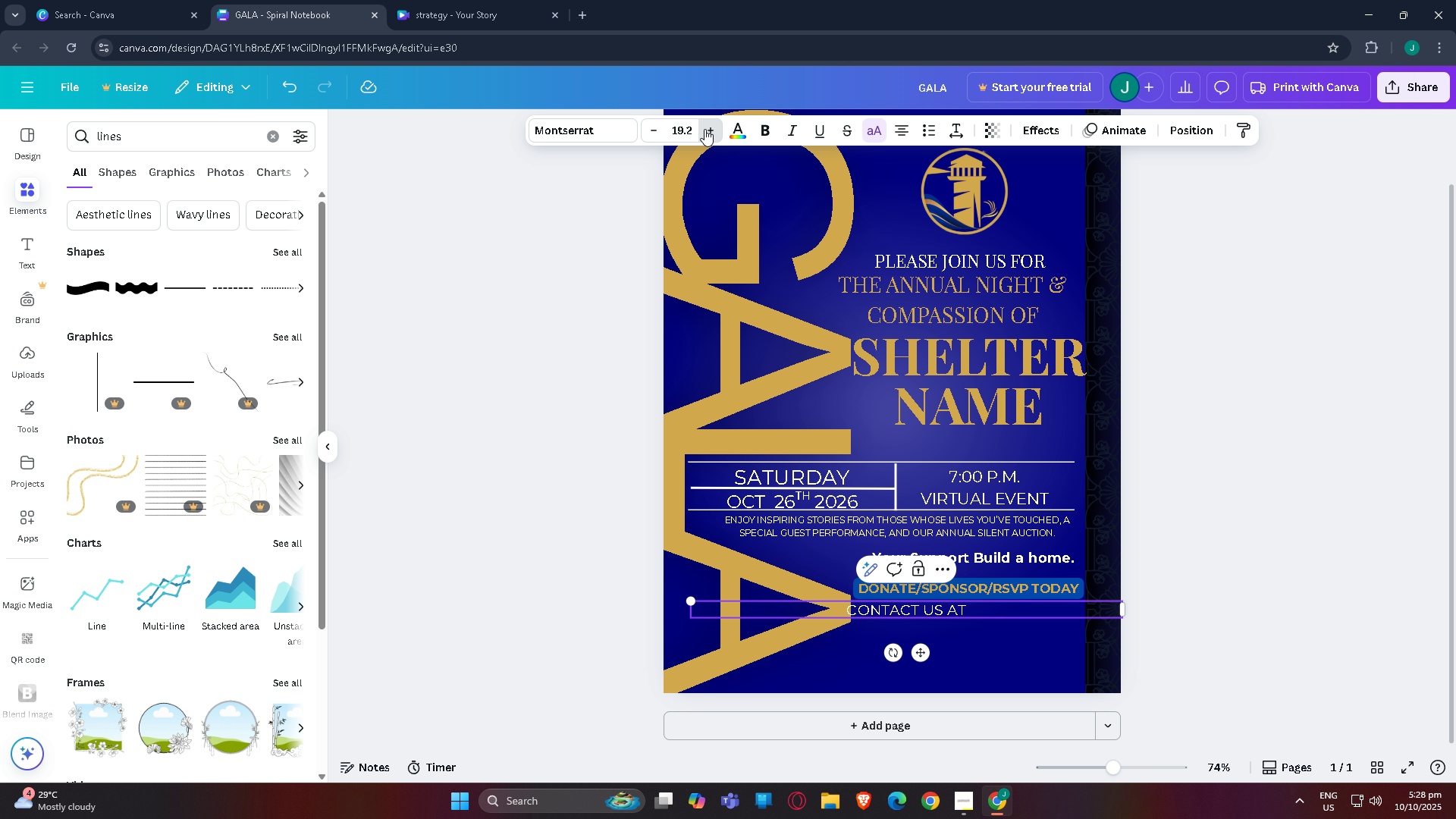 
triple_click([704, 129])
 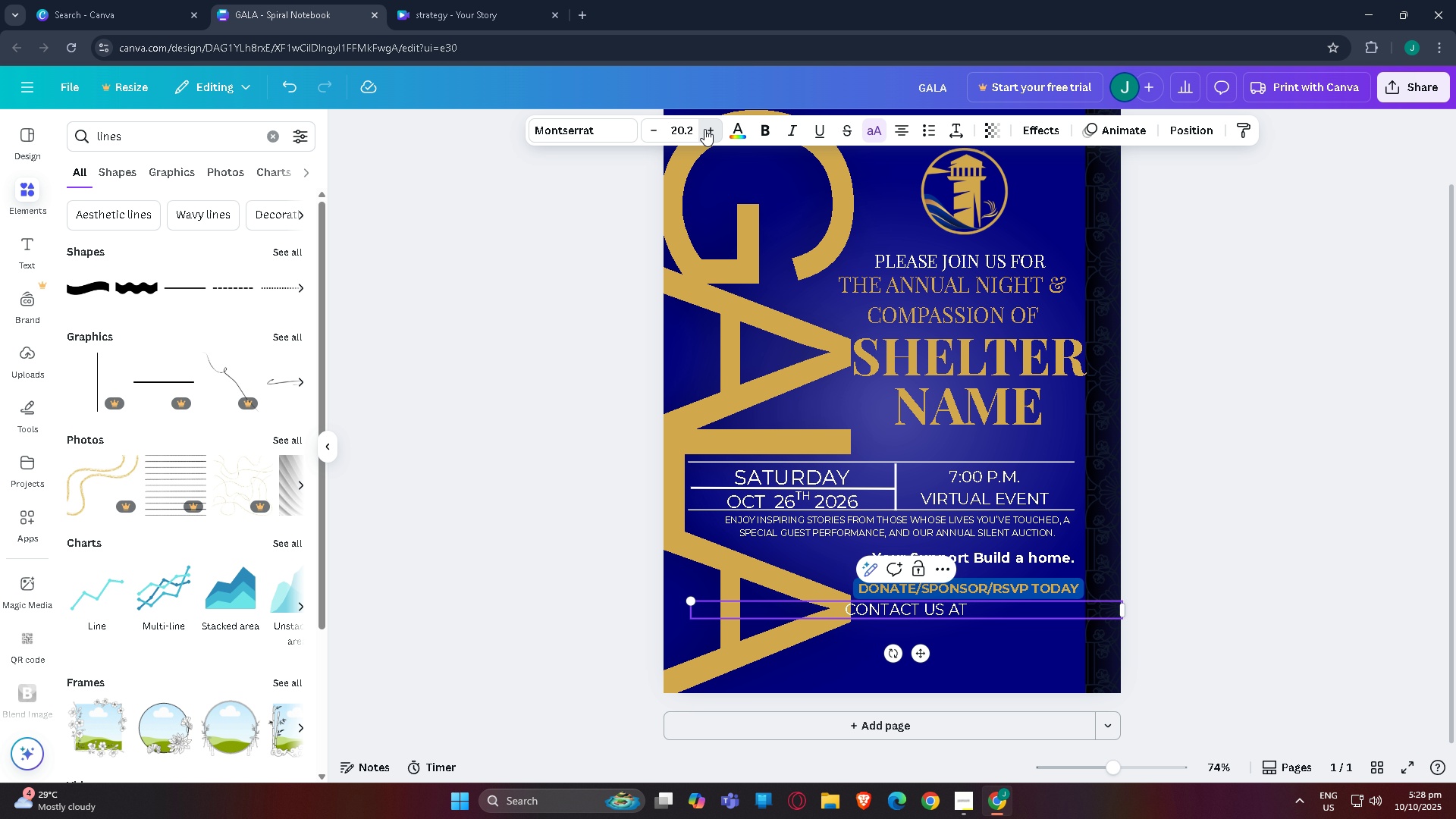 
triple_click([704, 129])
 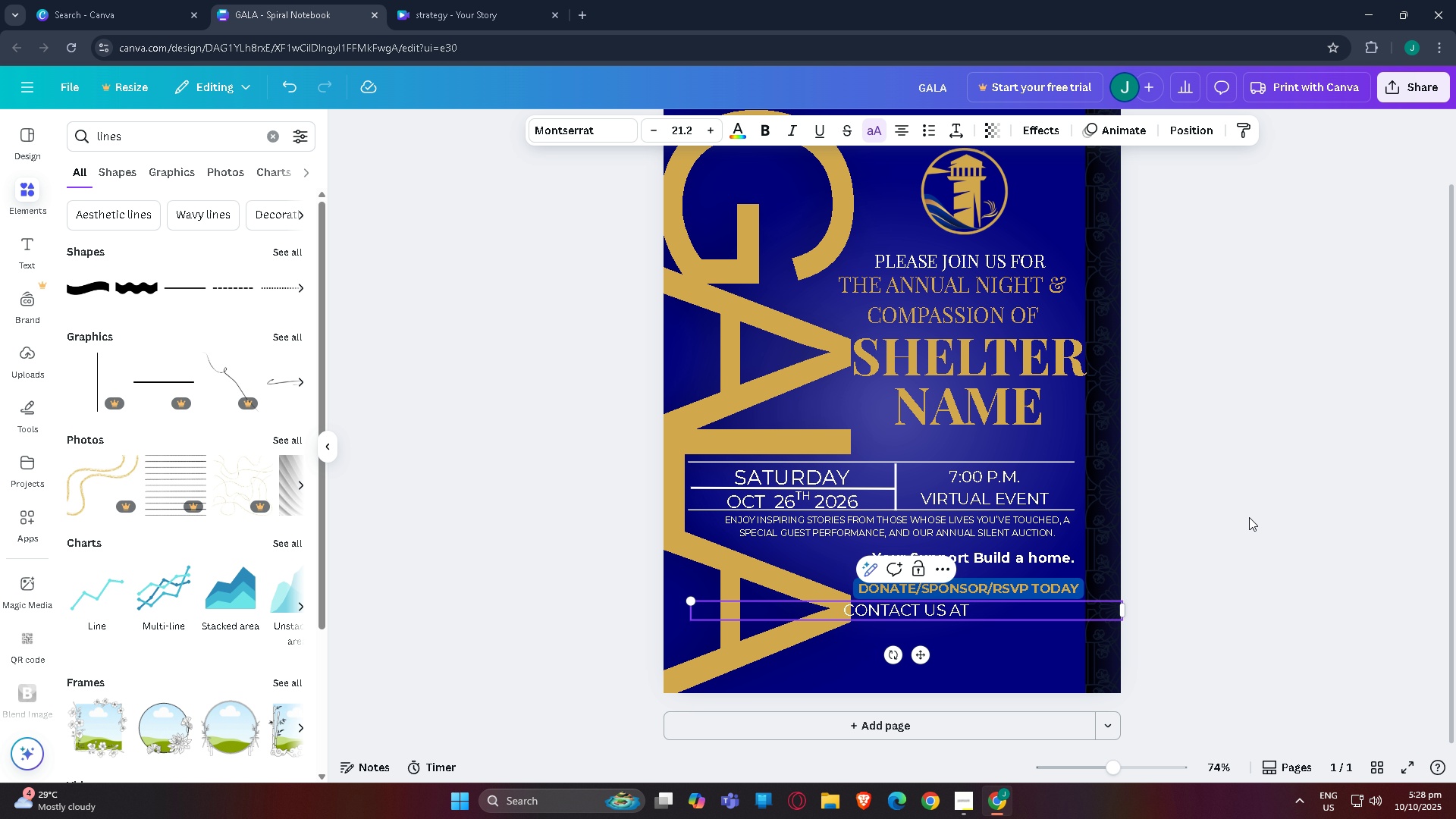 
left_click([1277, 523])
 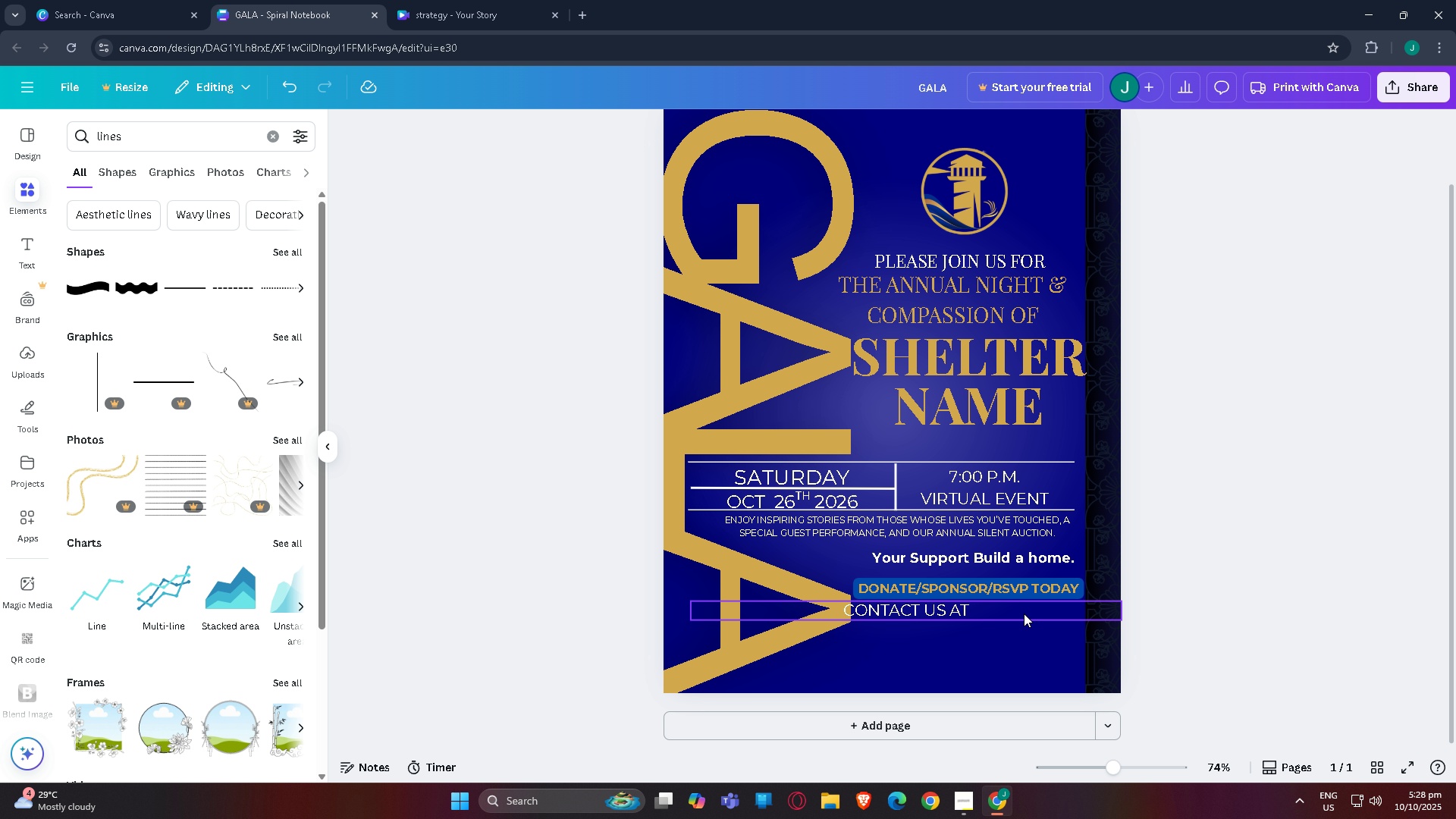 
left_click_drag(start_coordinate=[1024, 613], to_coordinate=[1093, 615])
 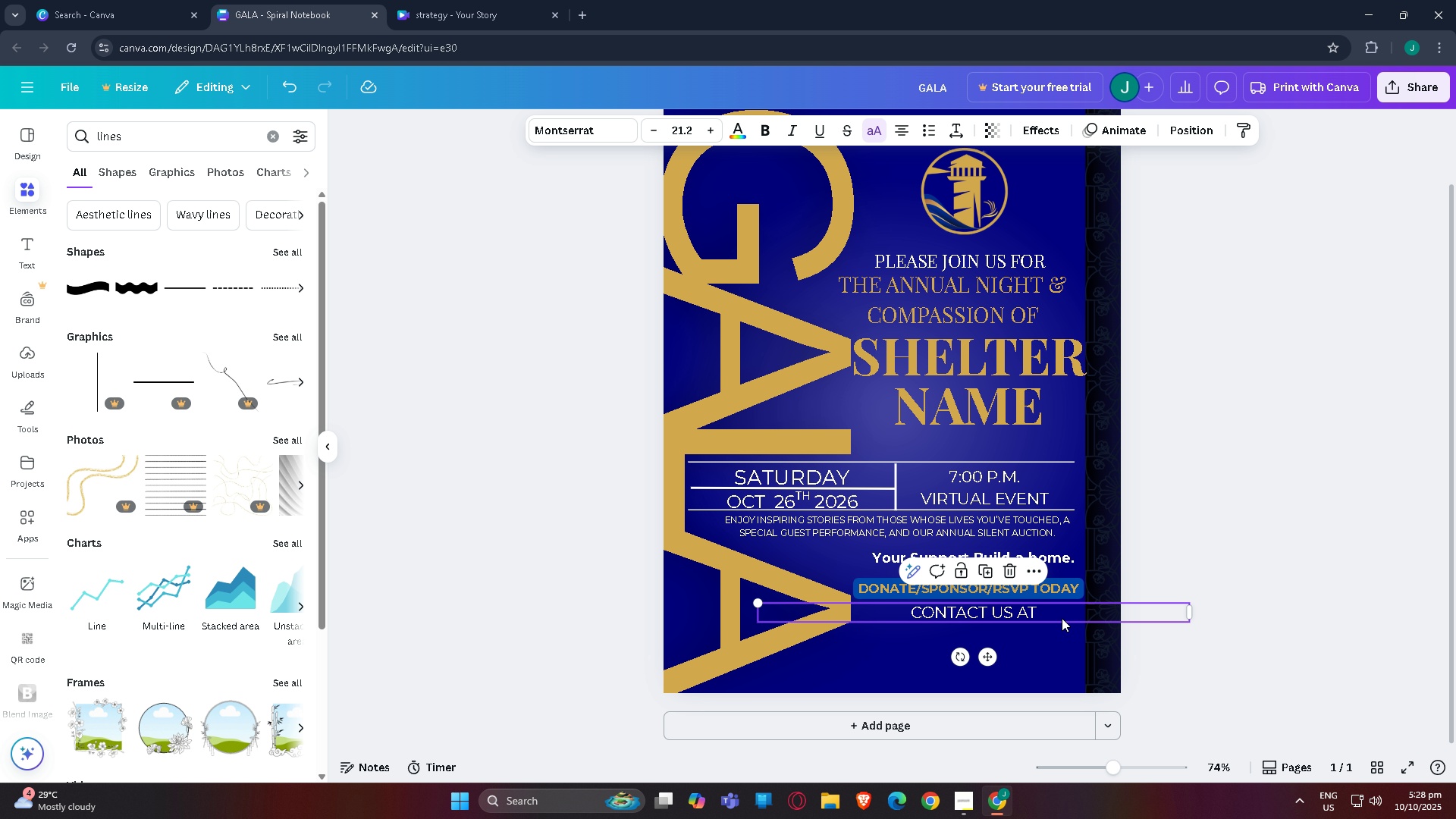 
wait(22.74)
 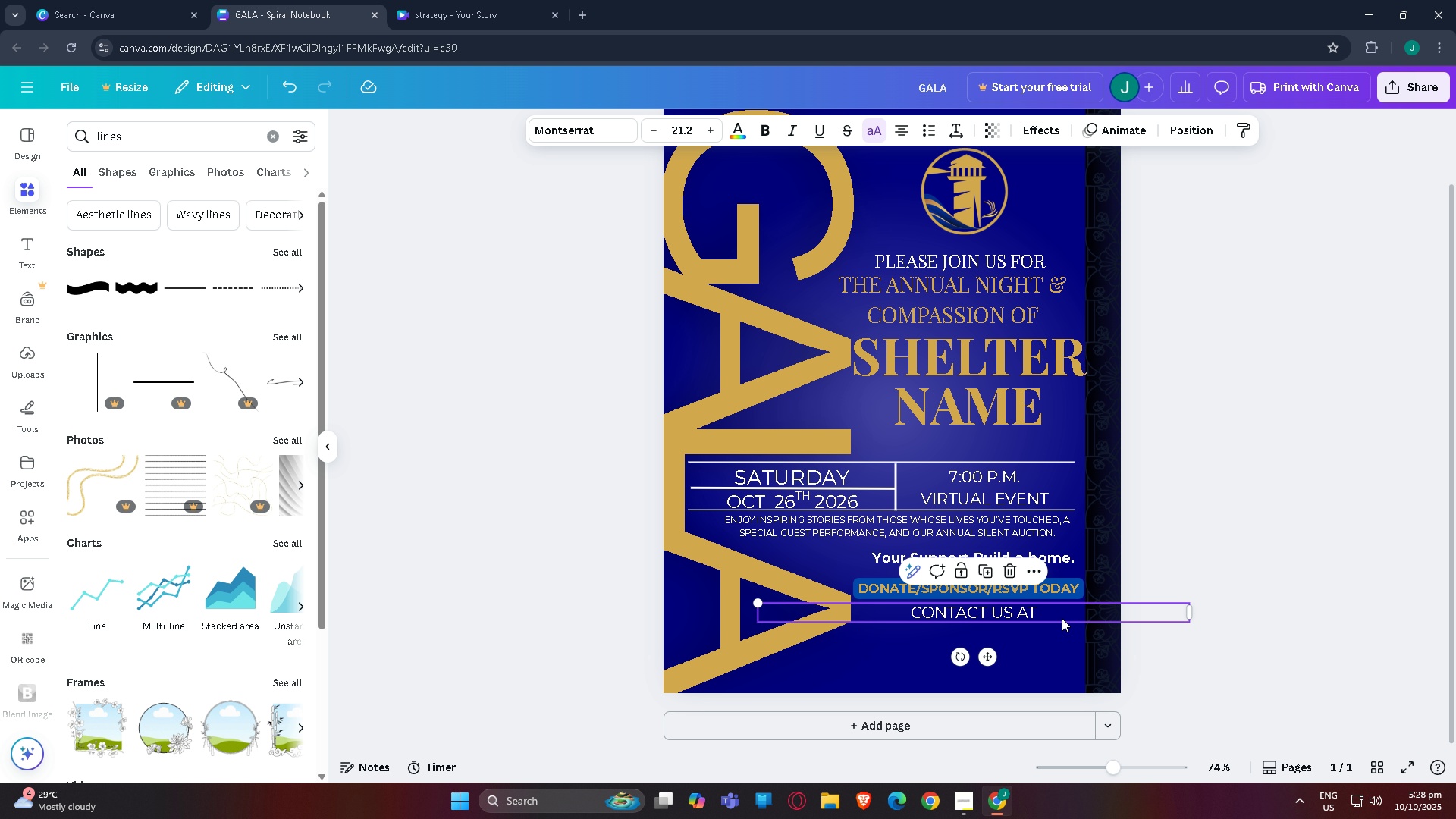 
left_click([1225, 544])
 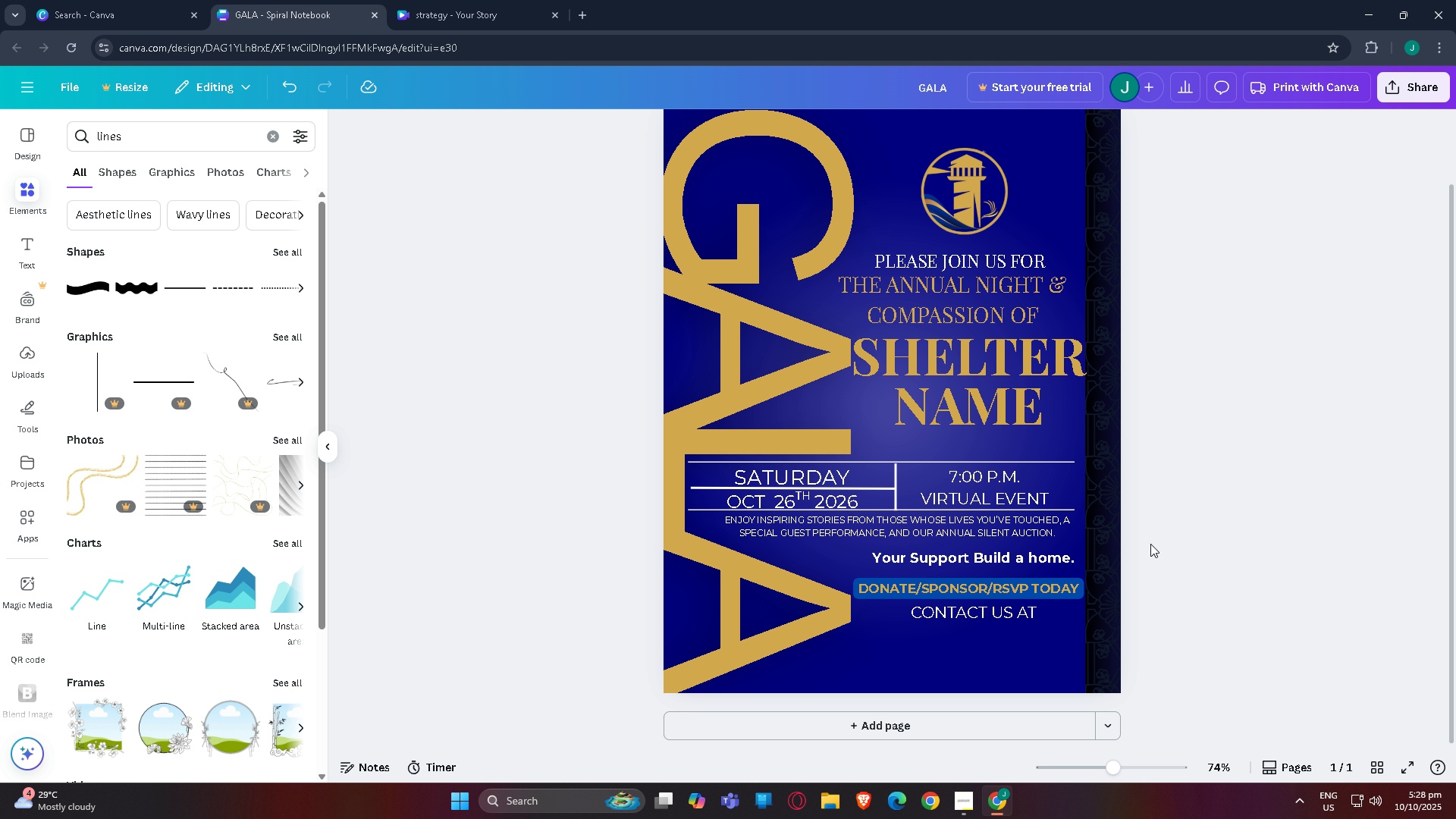 
scroll: coordinate [1111, 527], scroll_direction: up, amount: 3.0
 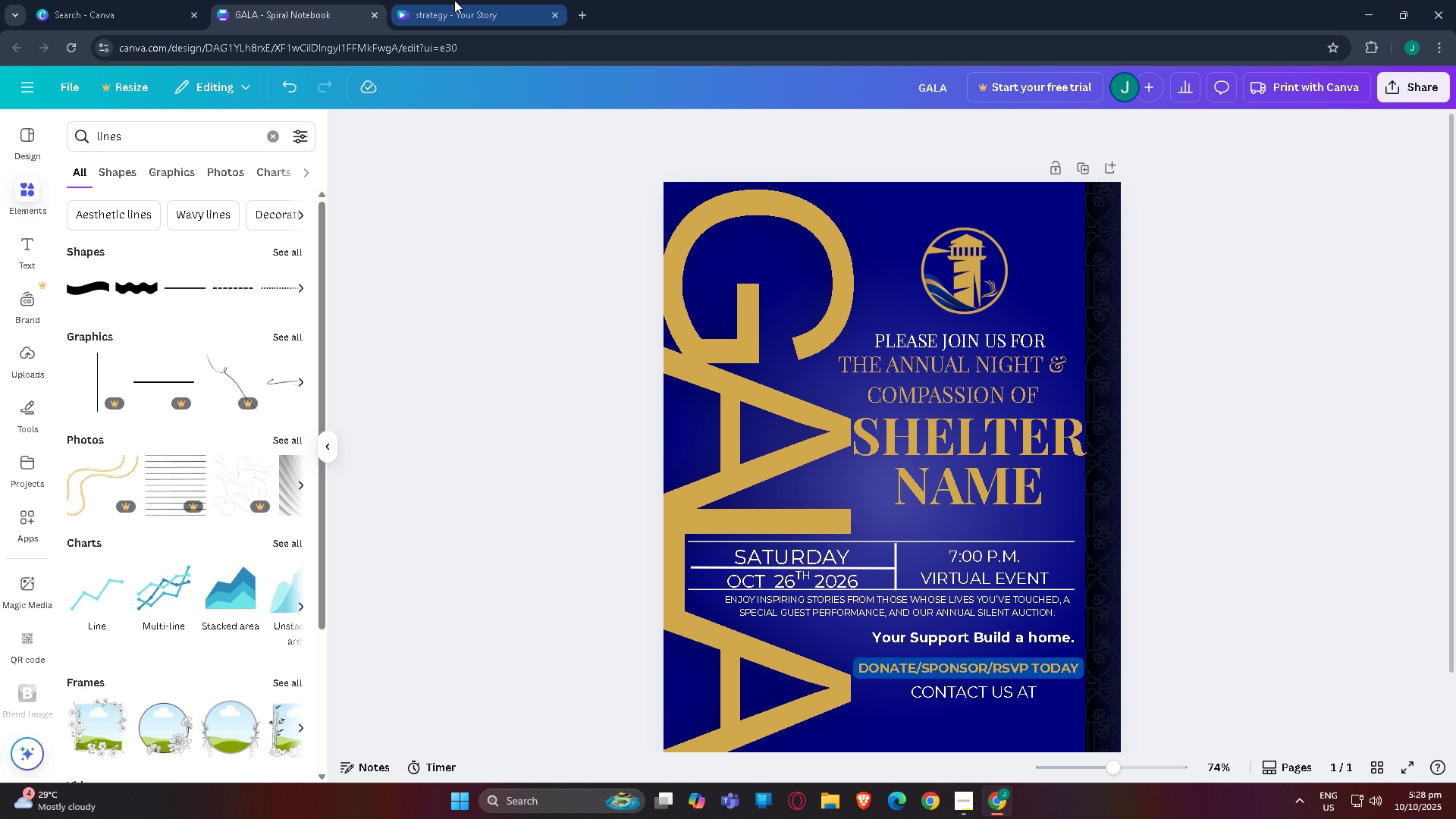 
left_click([469, 0])
 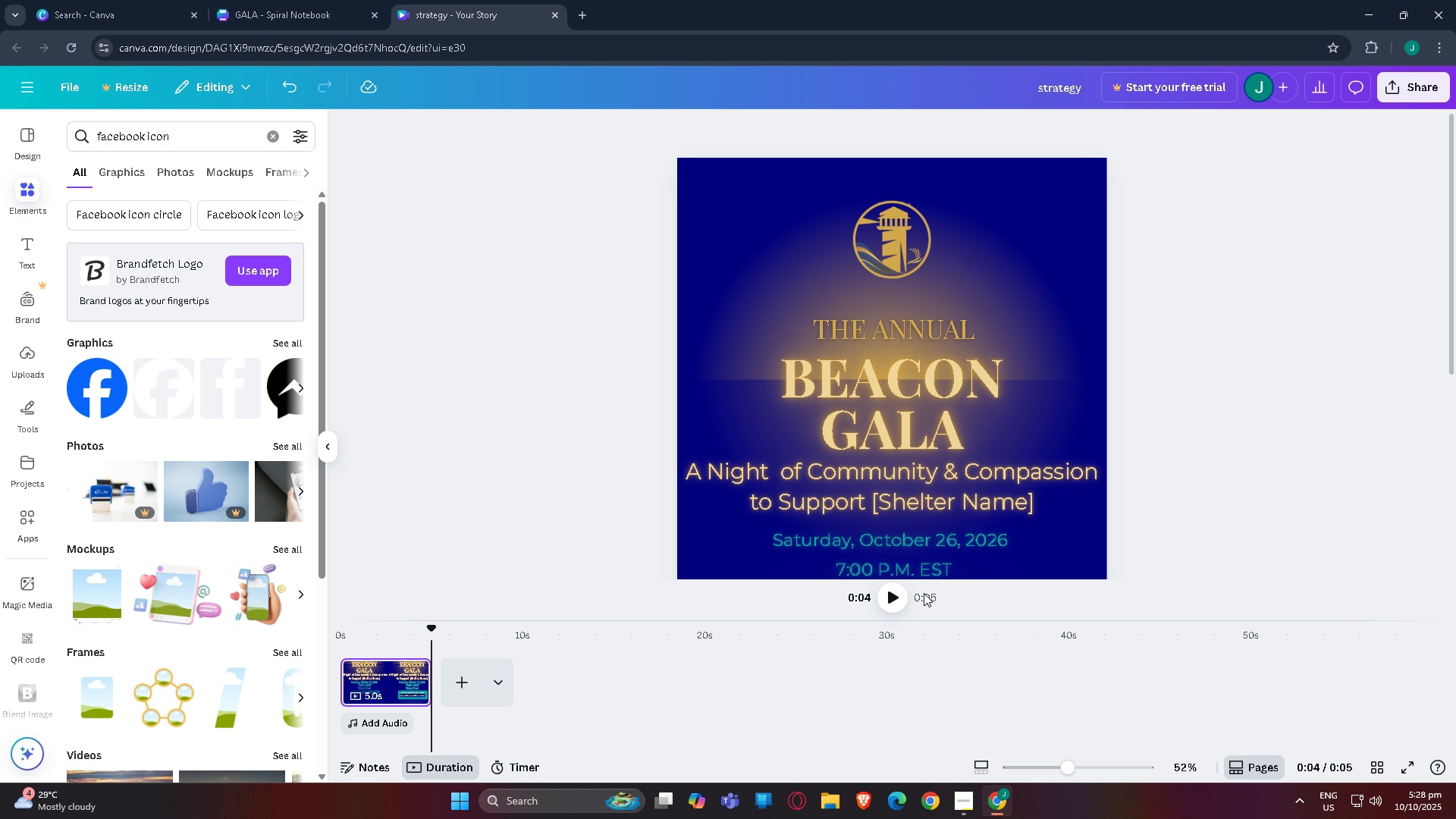 
scroll: coordinate [902, 477], scroll_direction: down, amount: 6.0
 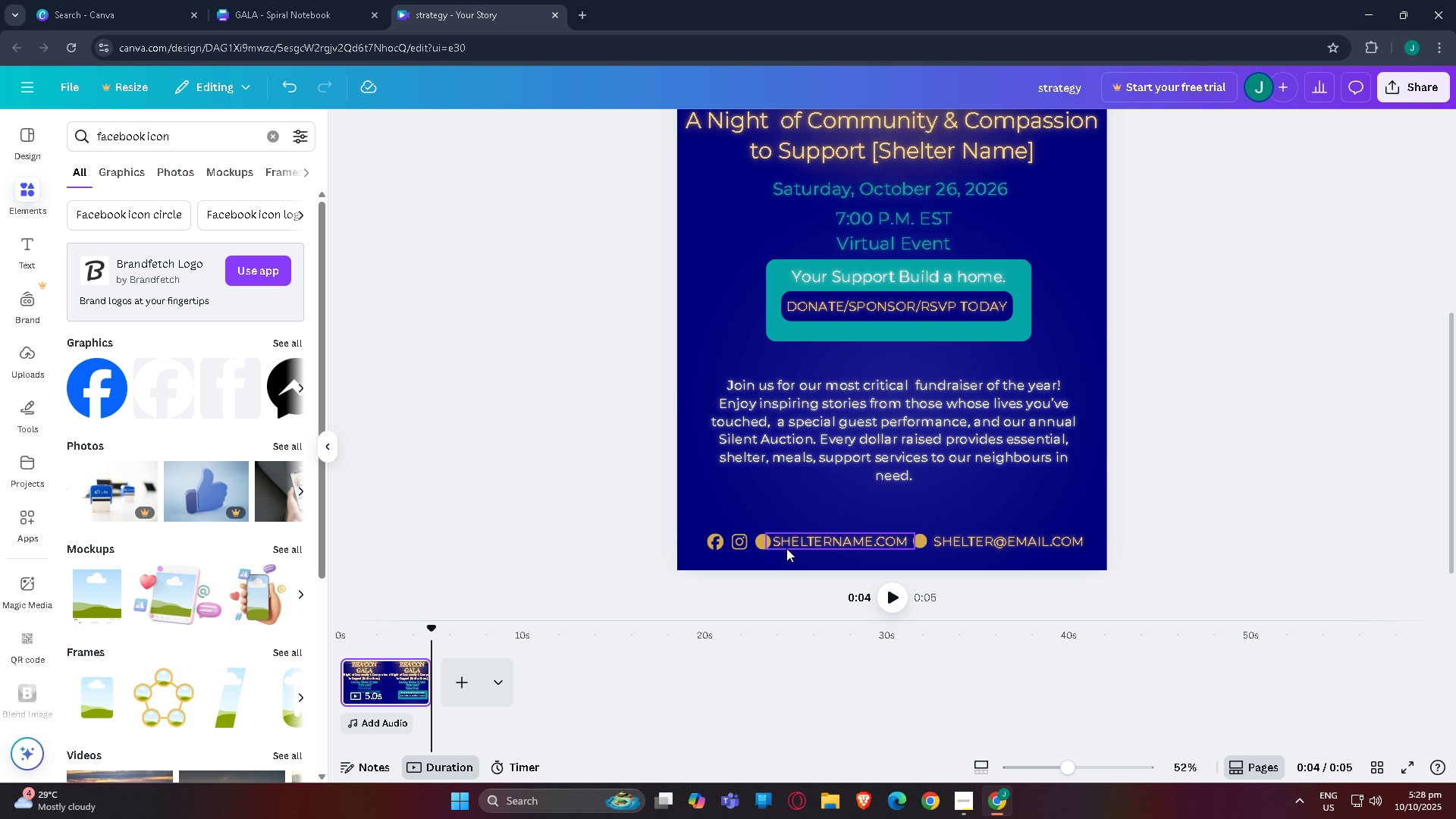 
left_click([803, 548])
 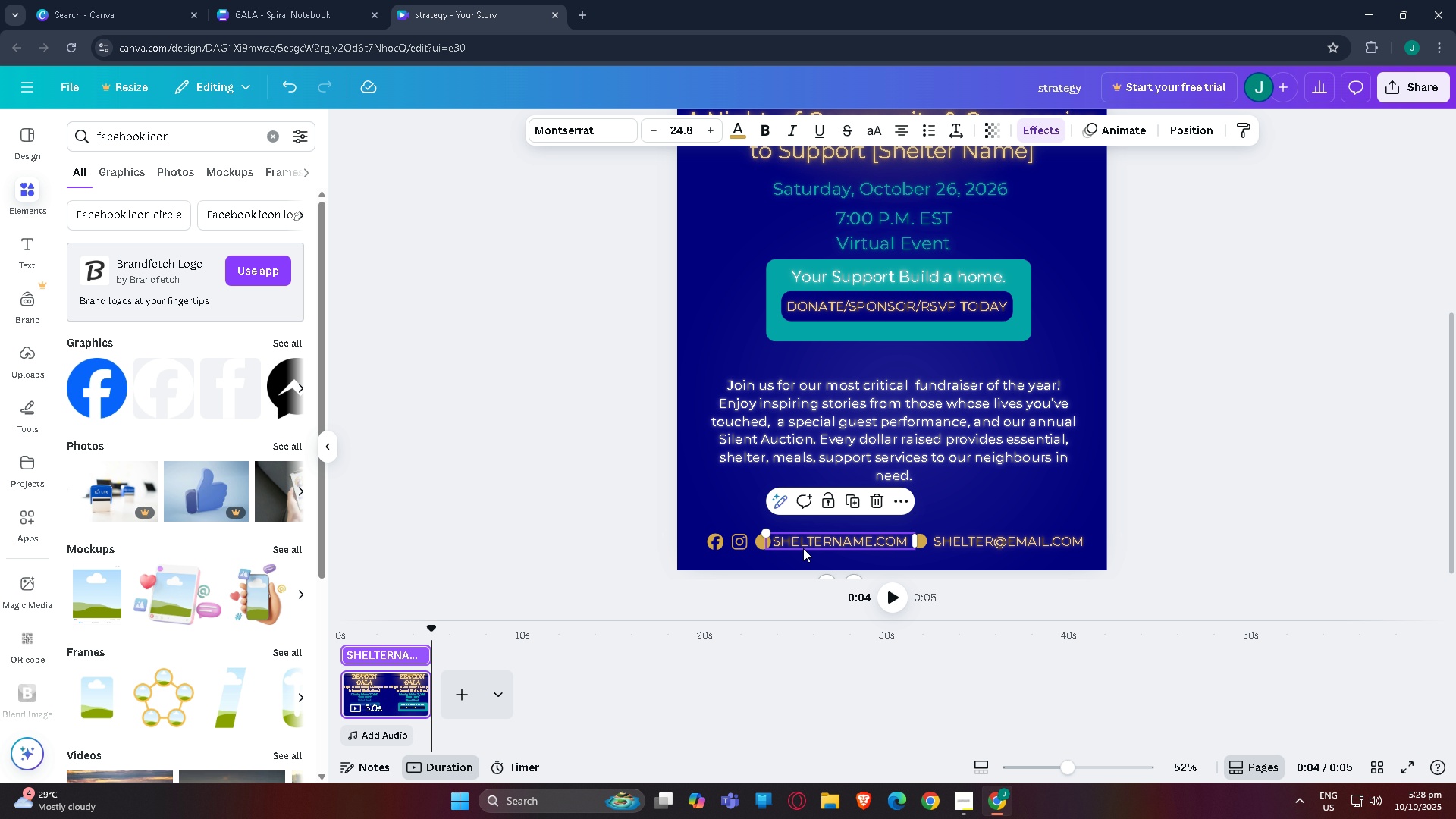 
key(Control+C)
 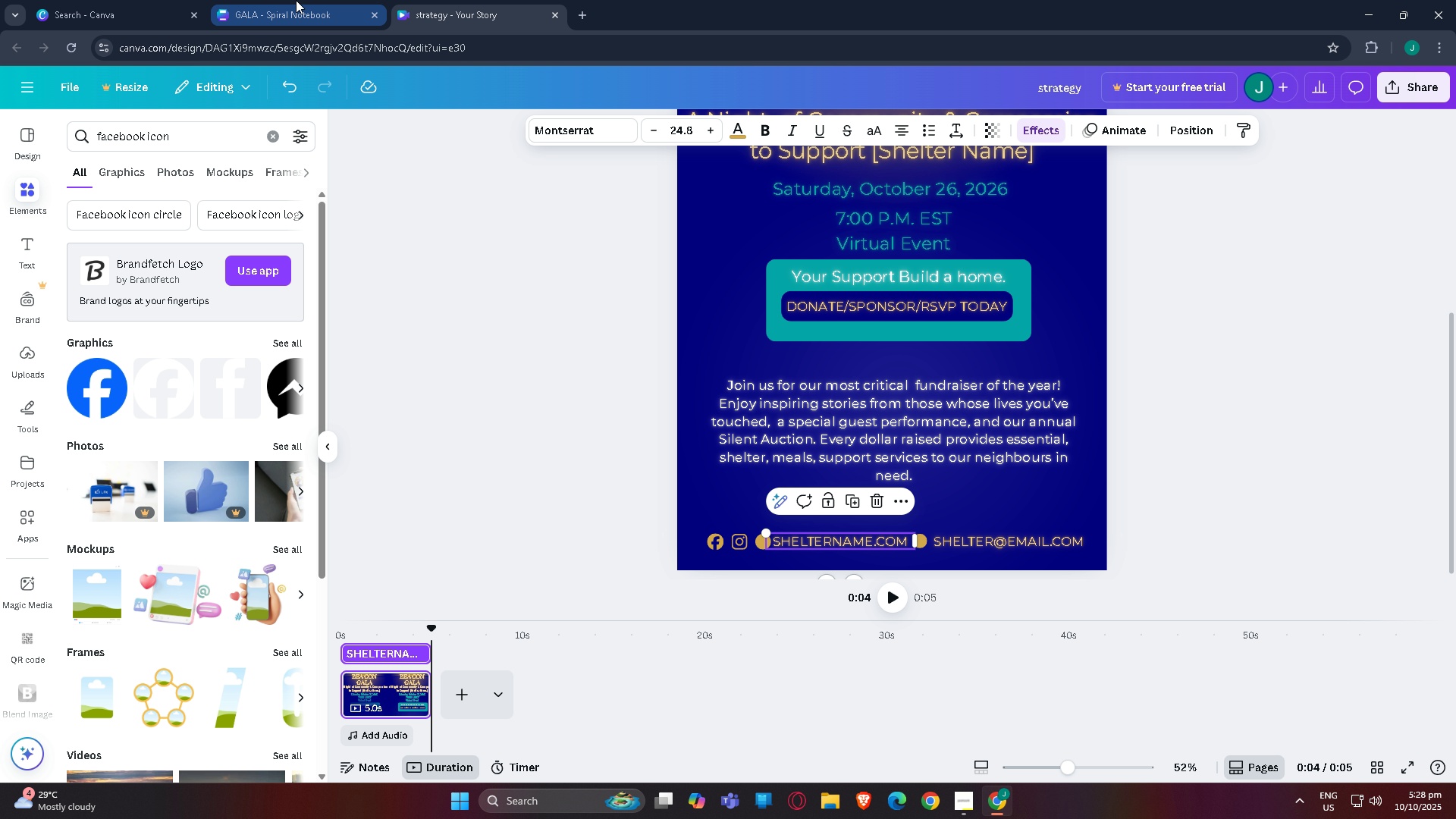 
left_click([296, 0])
 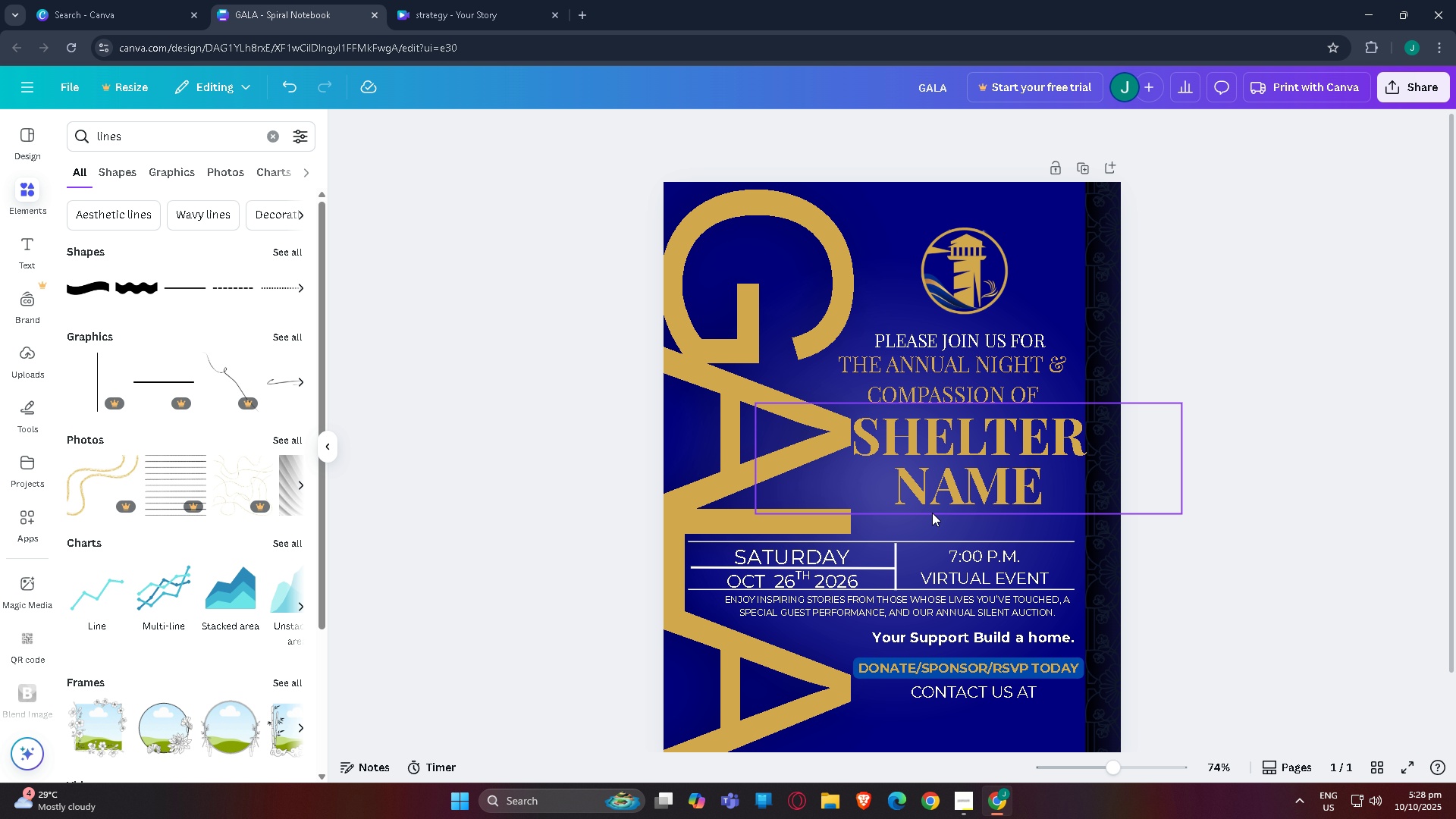 
scroll: coordinate [932, 513], scroll_direction: down, amount: 3.0
 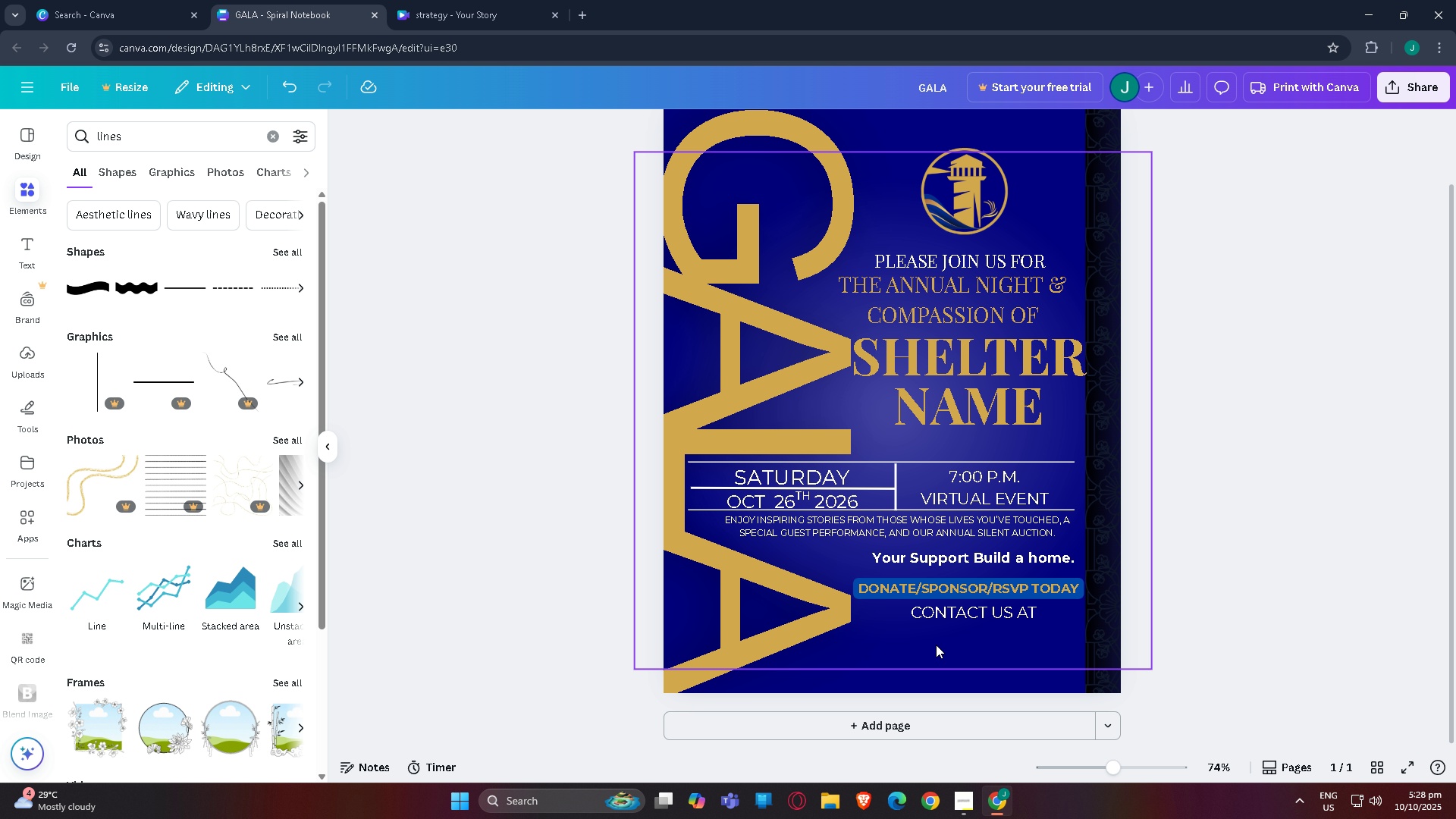 
left_click([936, 645])
 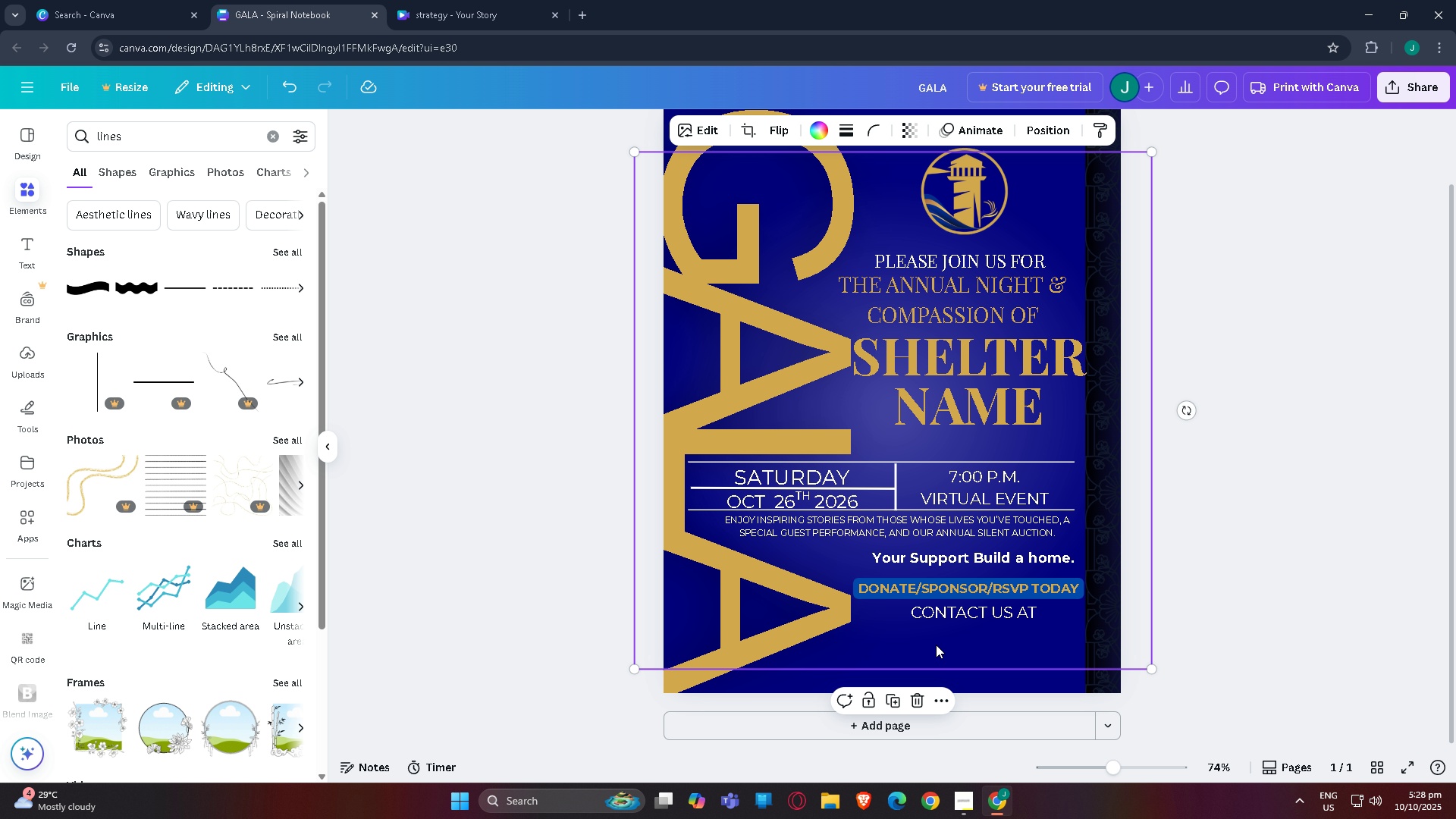 
key(Control+V)
 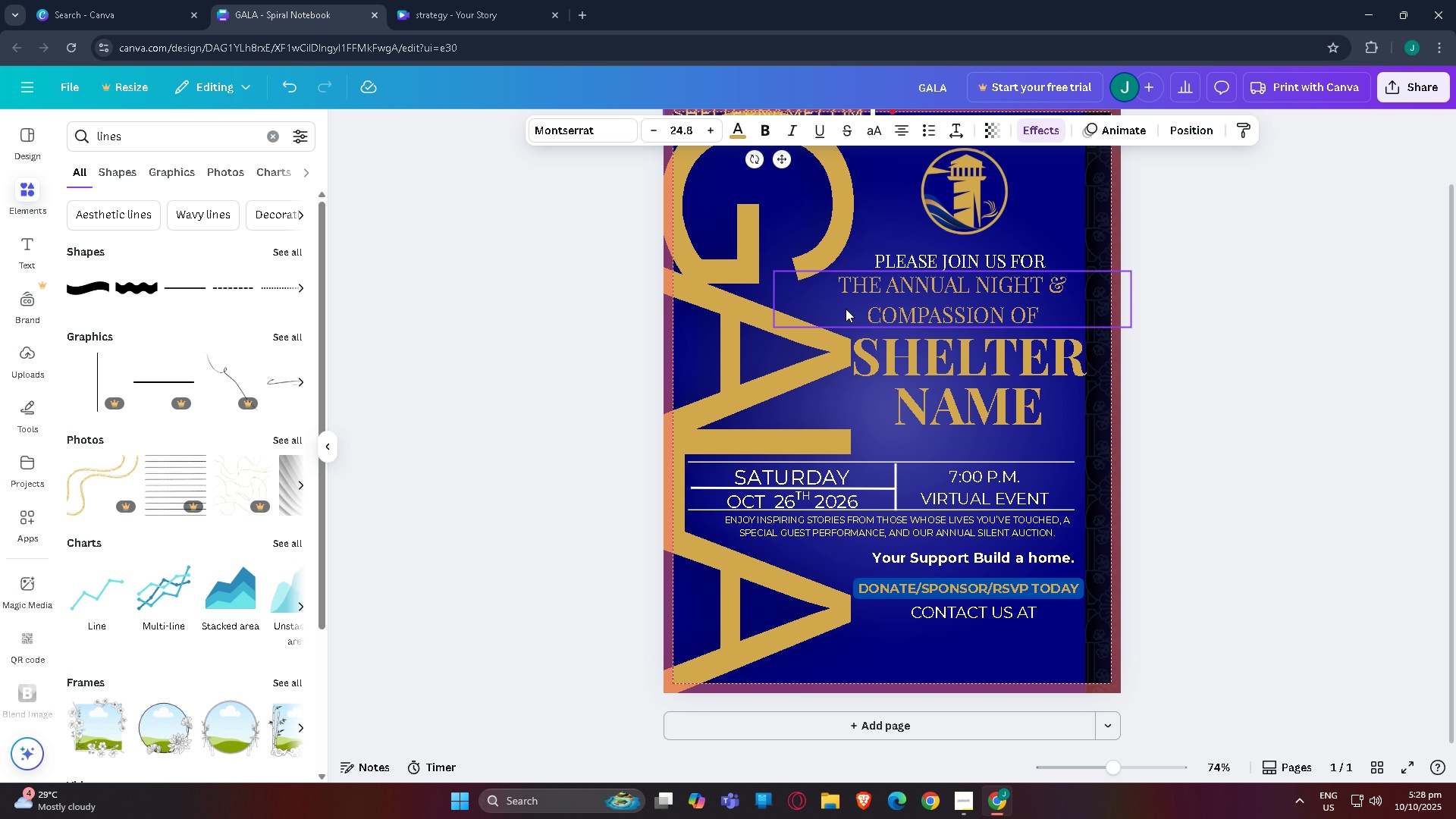 
scroll: coordinate [832, 386], scroll_direction: up, amount: 3.0
 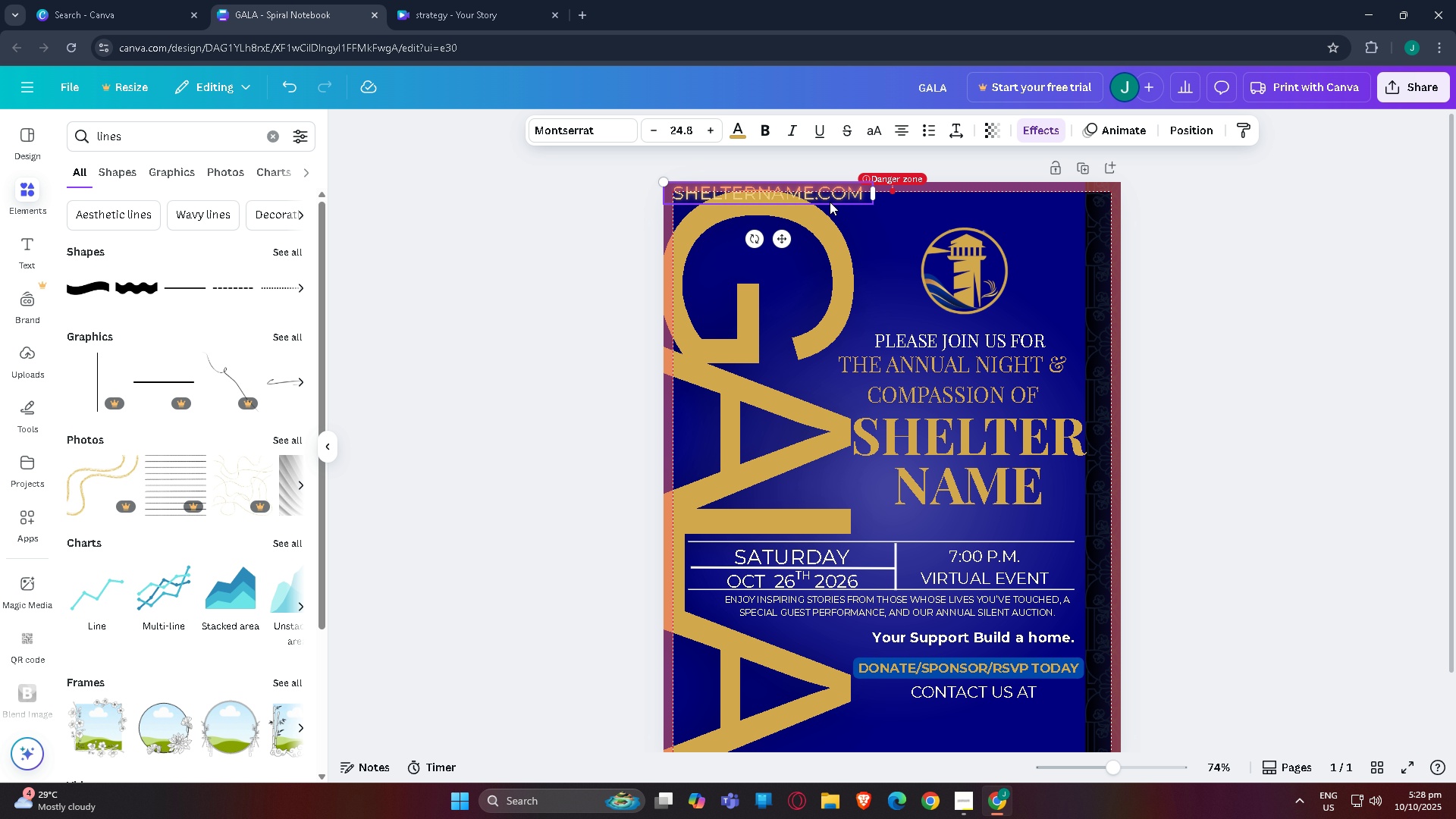 
left_click_drag(start_coordinate=[830, 201], to_coordinate=[1031, 642])
 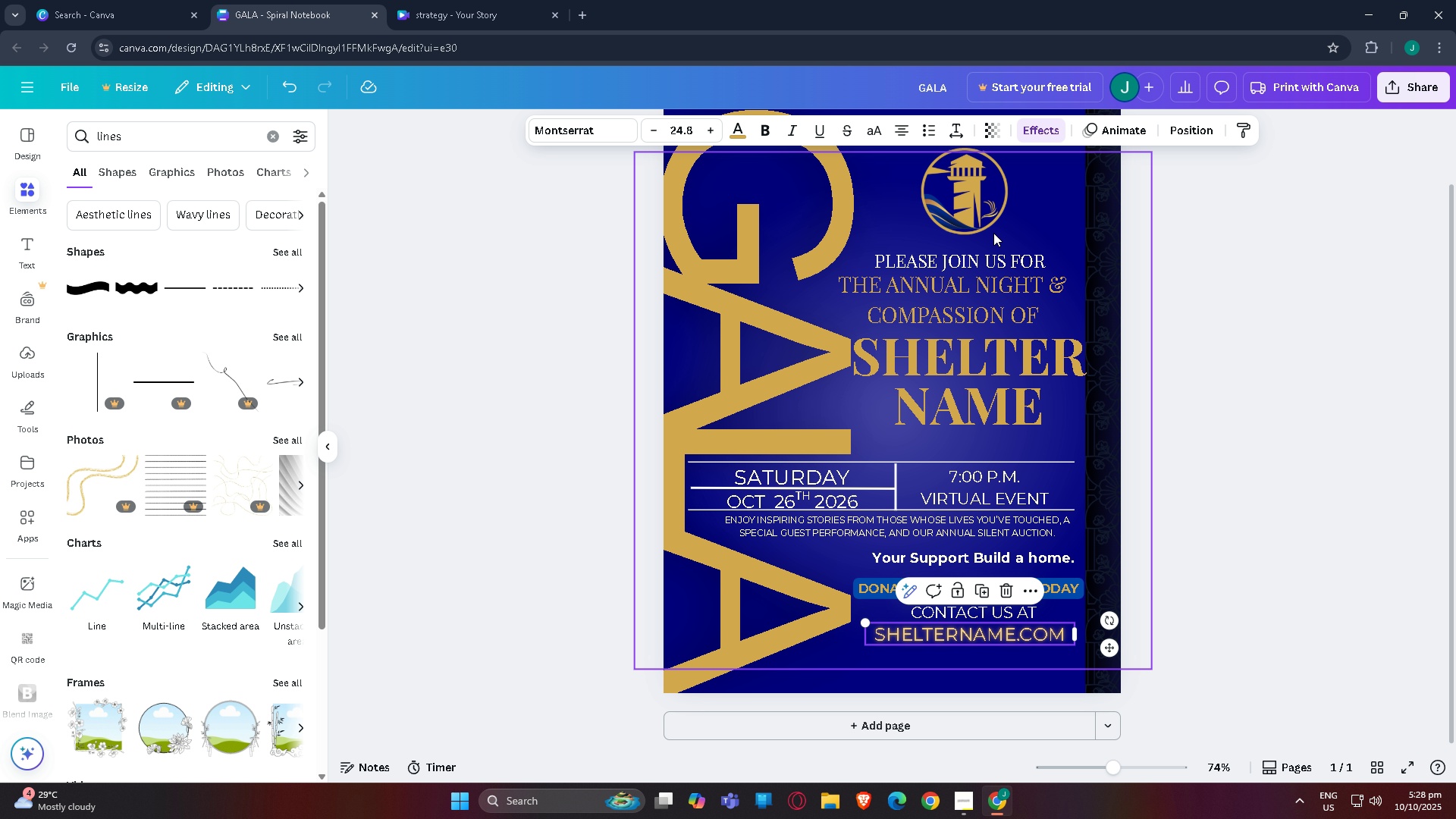 
scroll: coordinate [999, 573], scroll_direction: down, amount: 3.0
 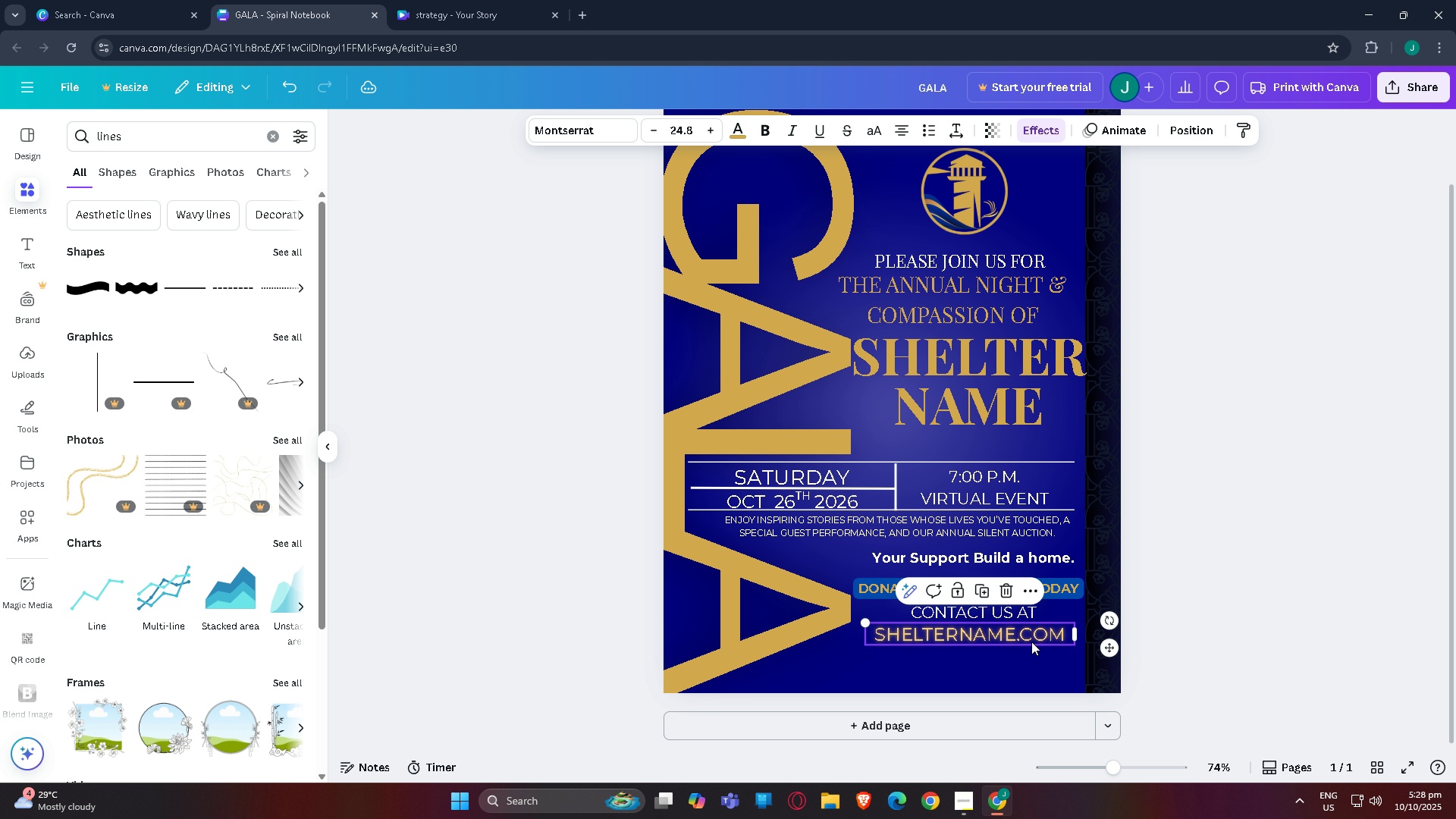 
left_click([1038, 130])
 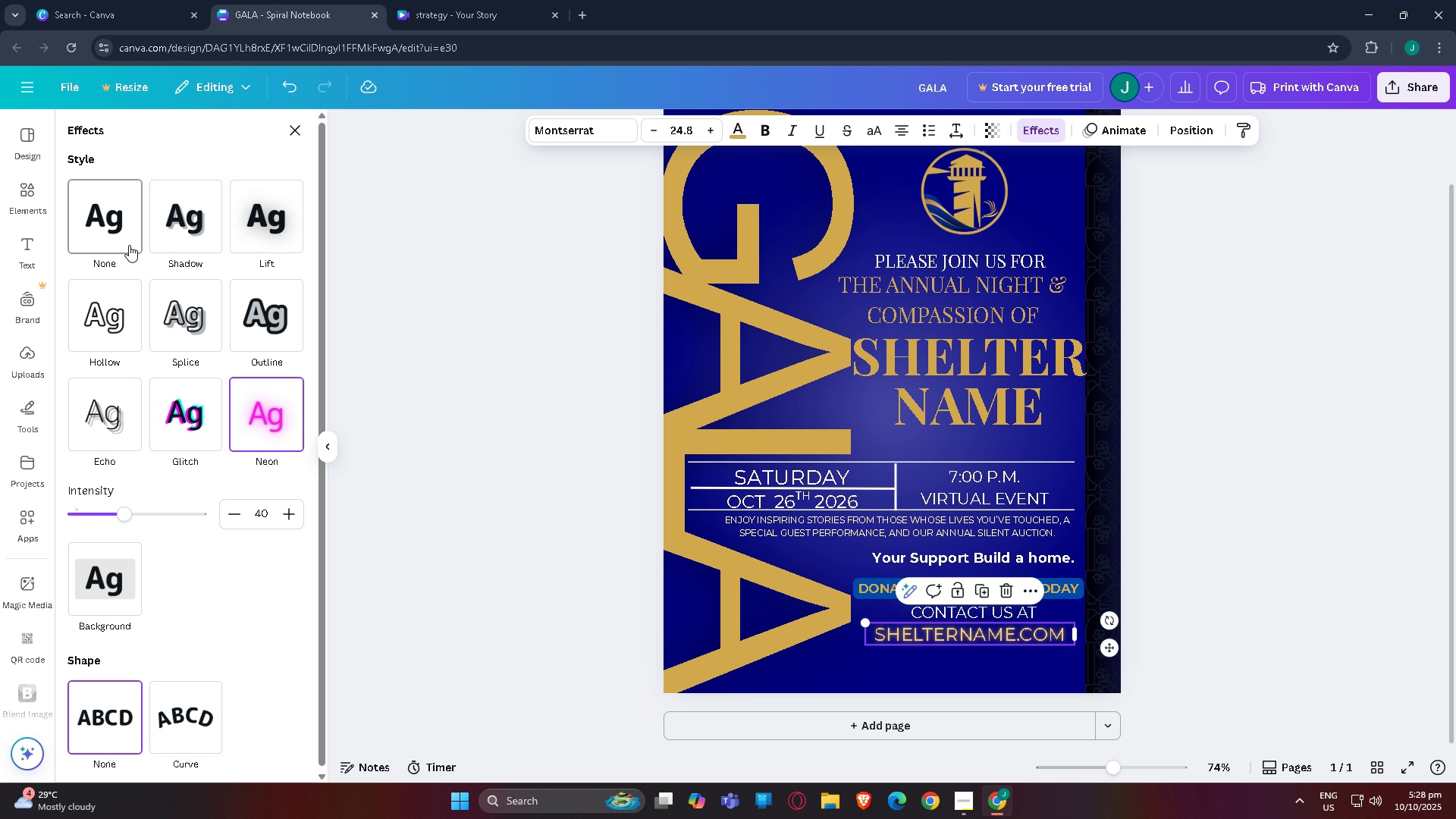 
left_click([114, 226])
 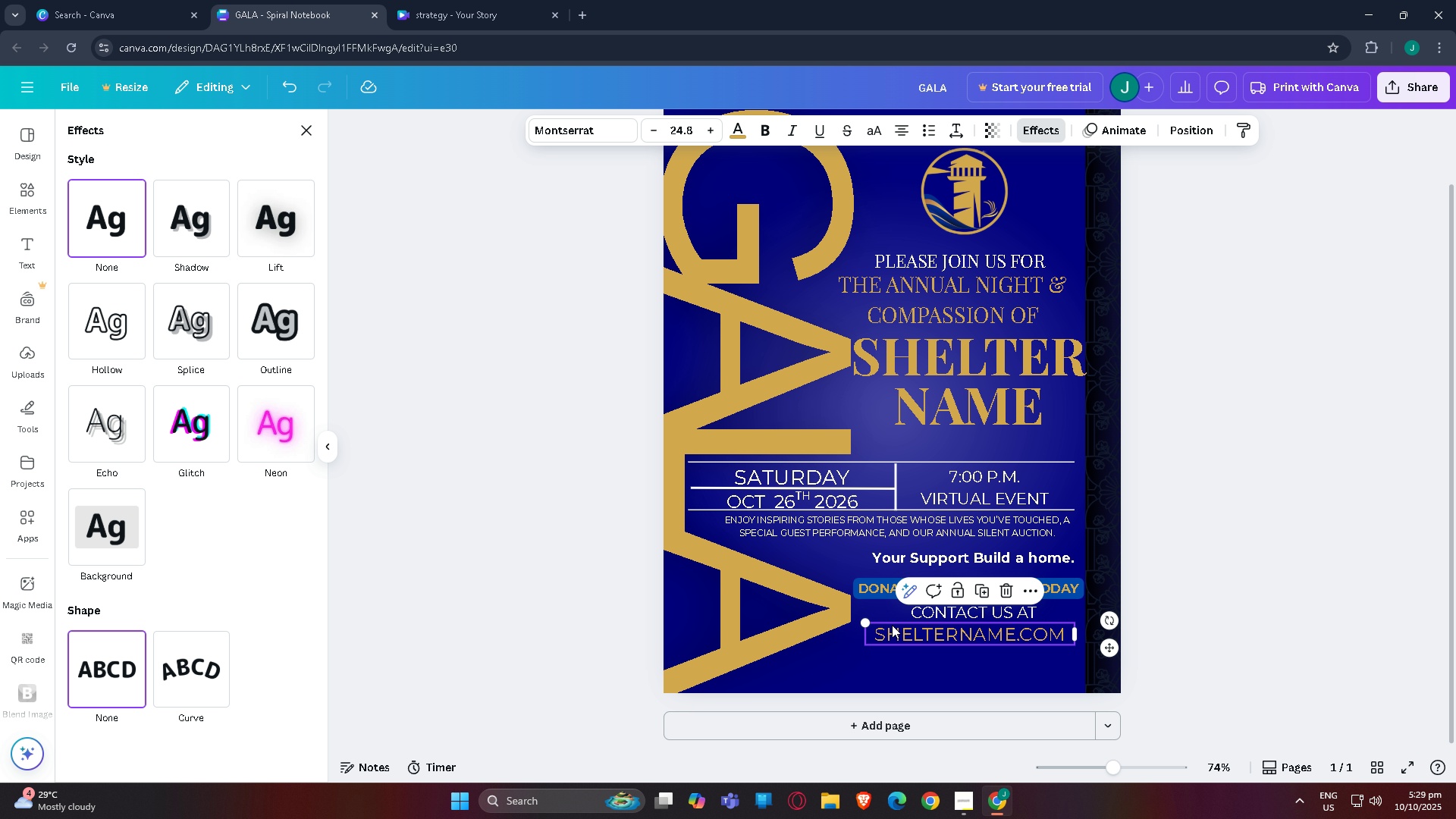 
left_click_drag(start_coordinate=[864, 623], to_coordinate=[954, 653])
 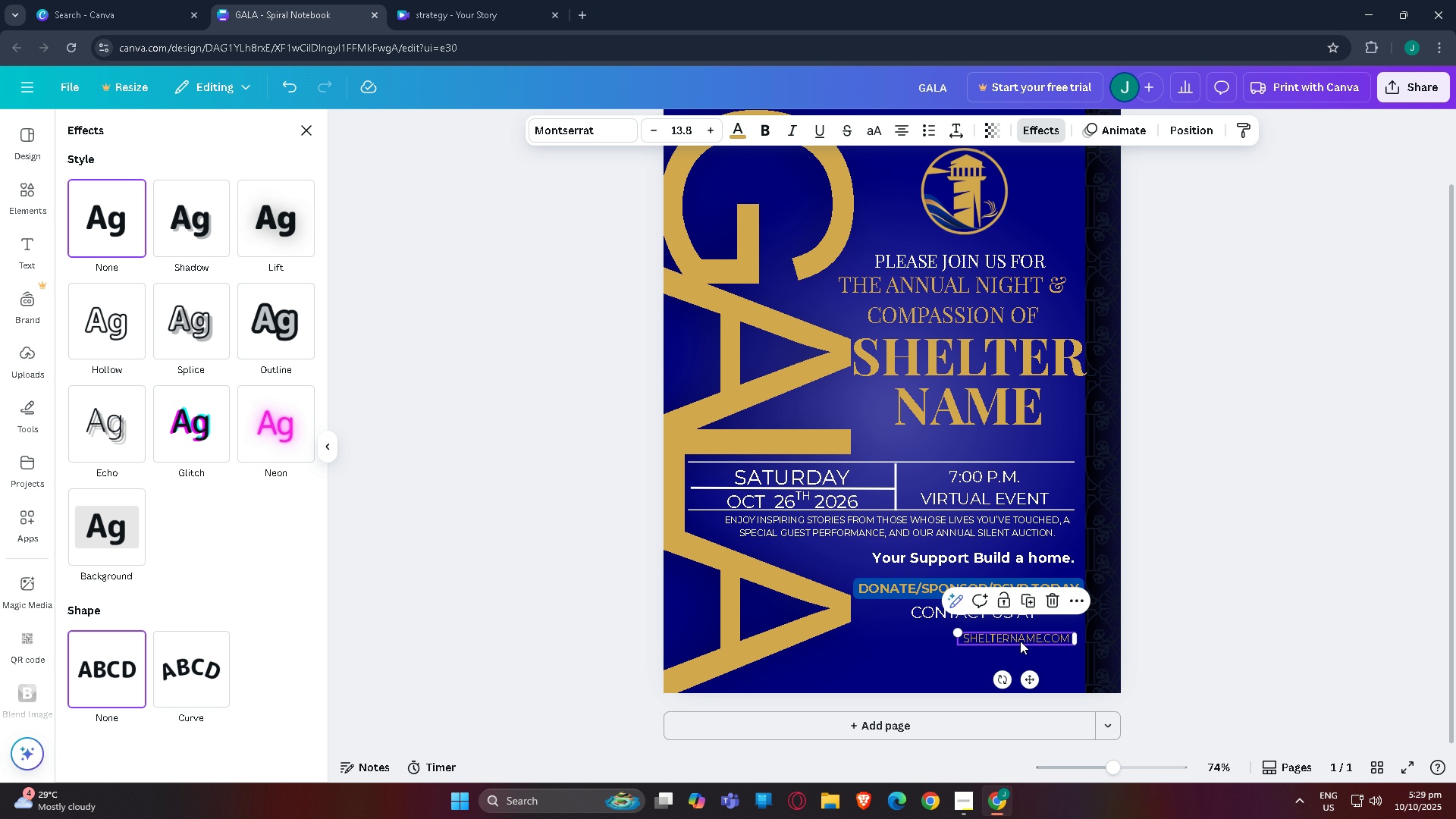 
left_click_drag(start_coordinate=[1021, 641], to_coordinate=[975, 636])
 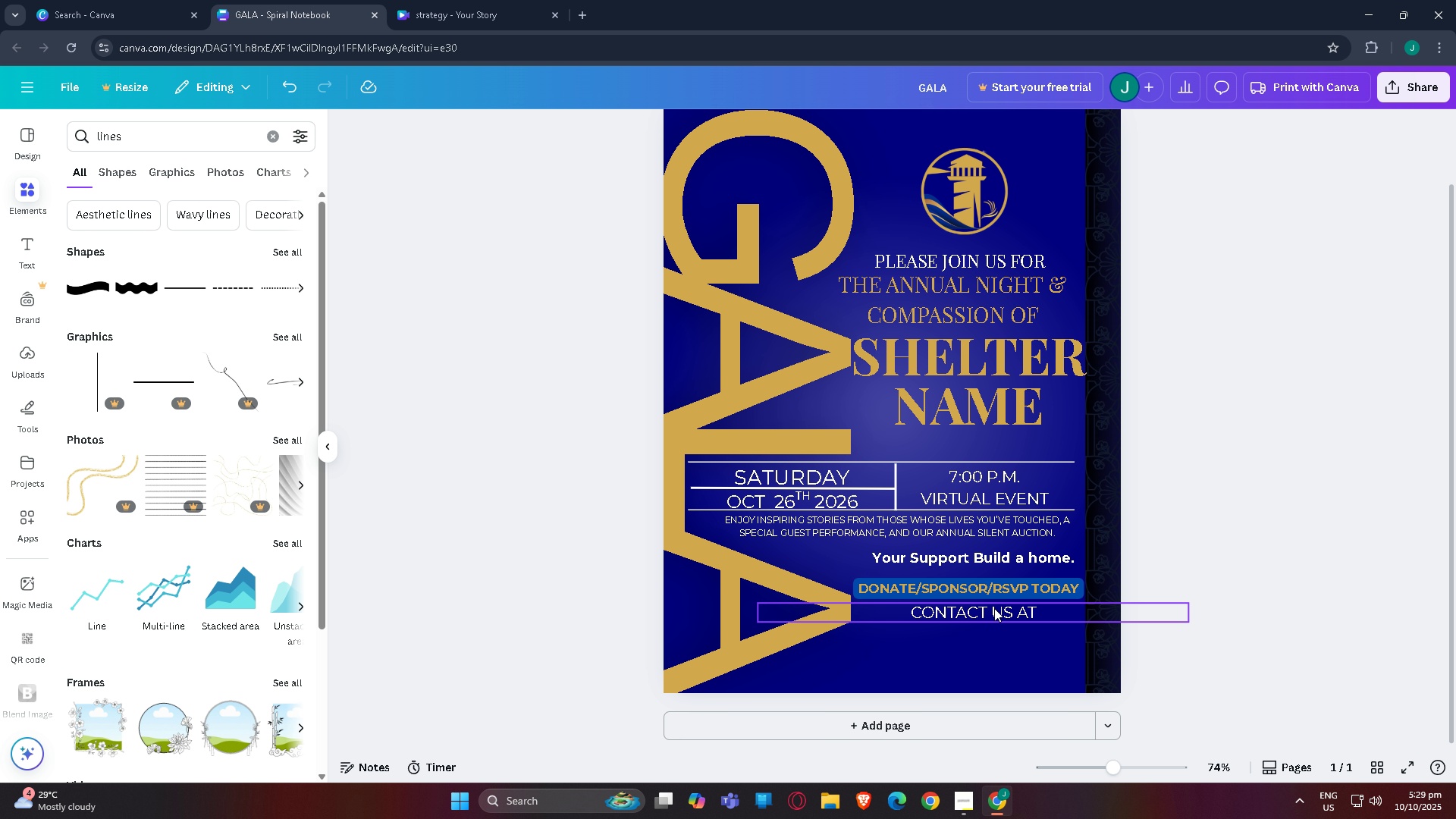 
double_click([996, 609])
 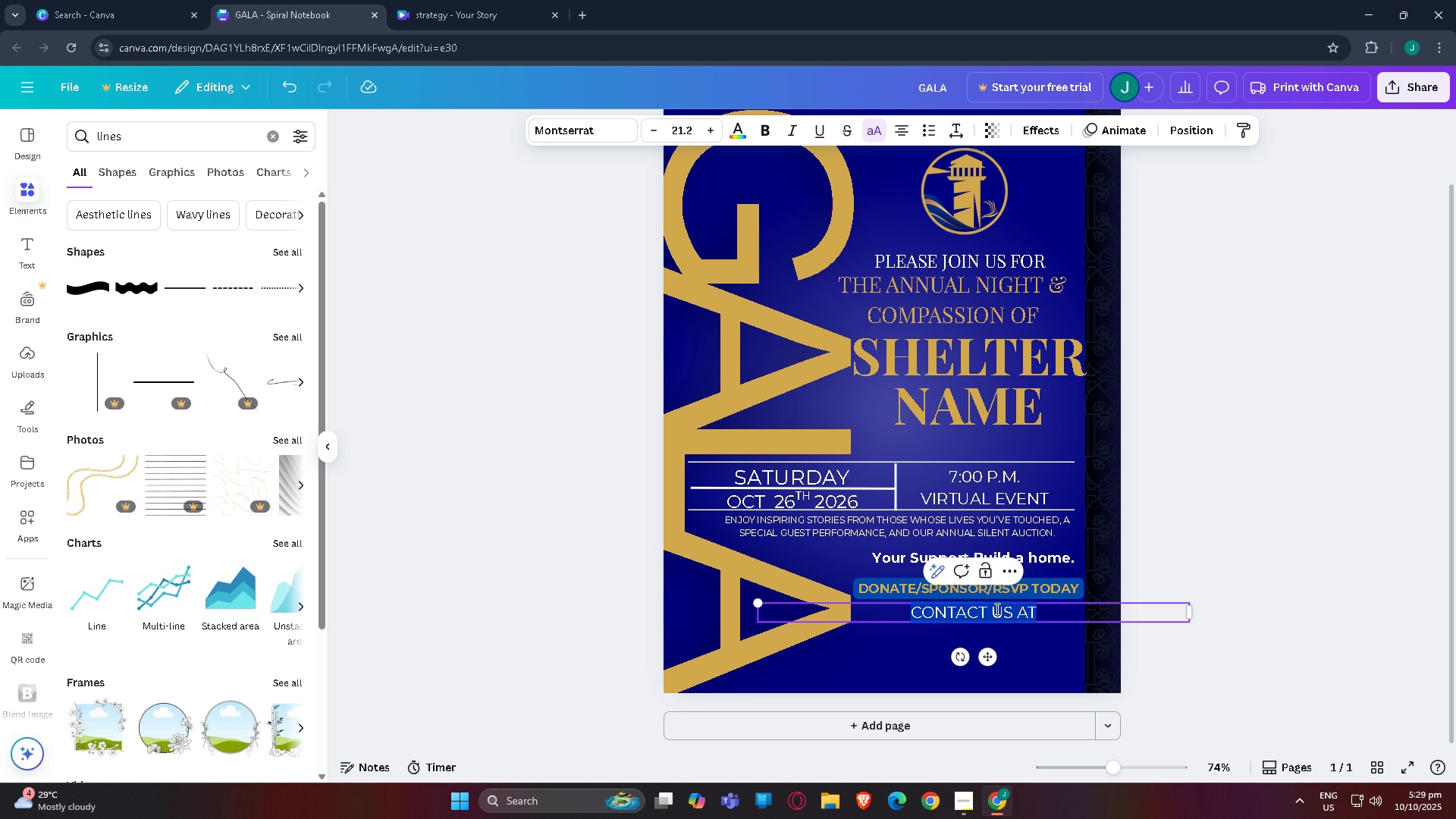 
triple_click([996, 609])
 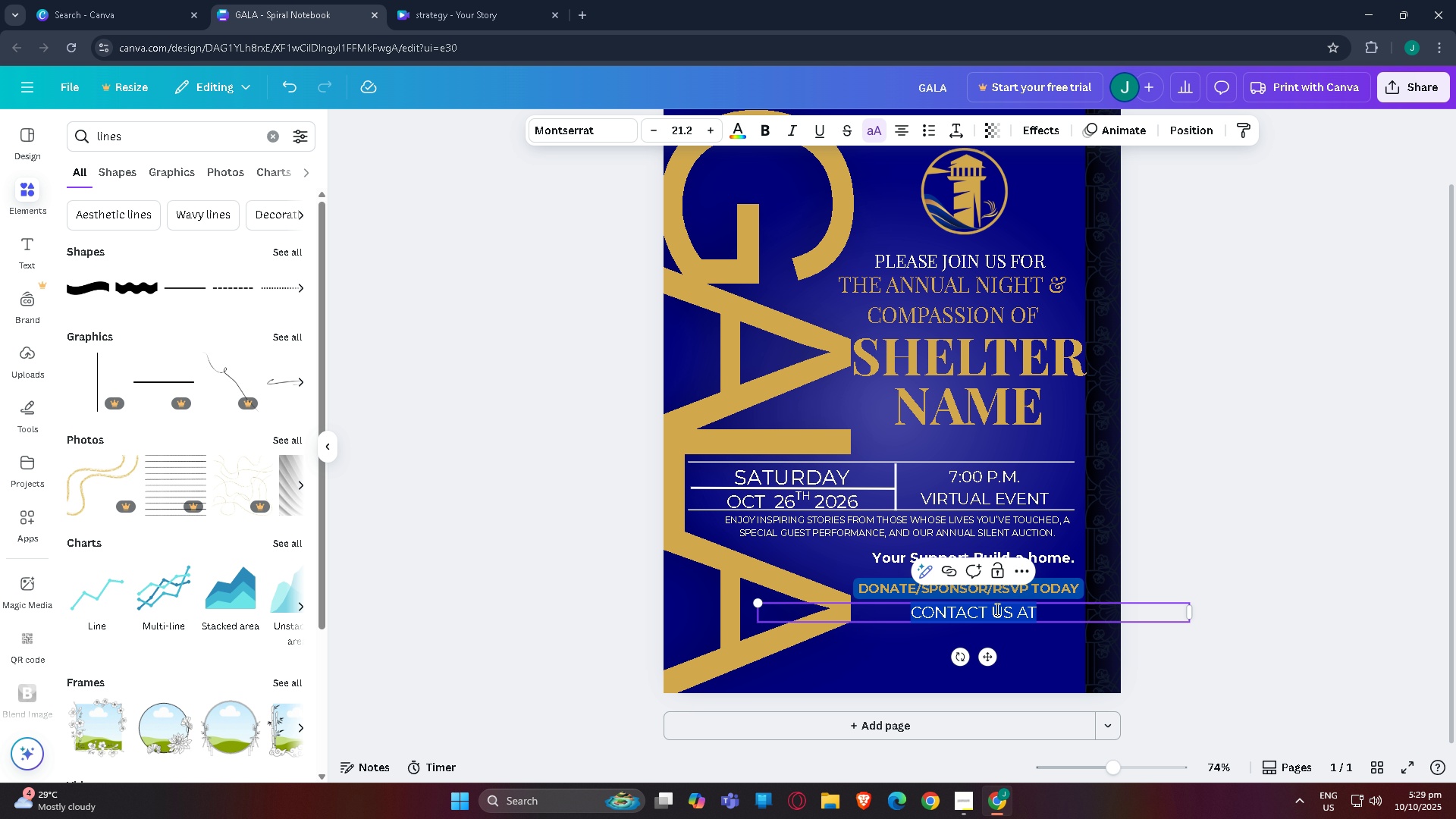 
type(We hope  to)
key(Backspace)
key(Backspace)
key(Backspace)
type(to see  you there !)
key(Backspace)
key(Backspace)
type(! )
 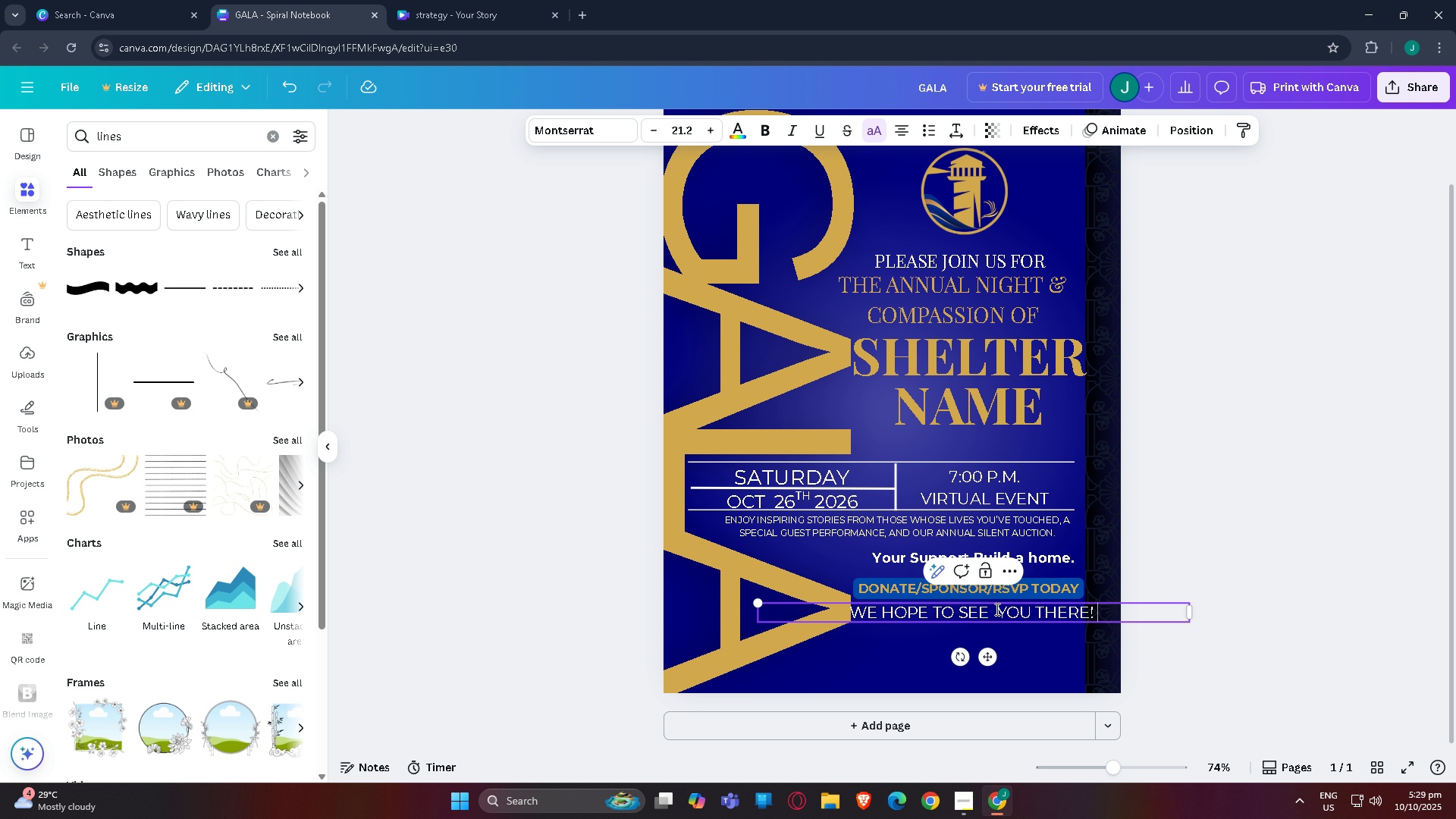 
left_click_drag(start_coordinate=[759, 603], to_coordinate=[786, 610])
 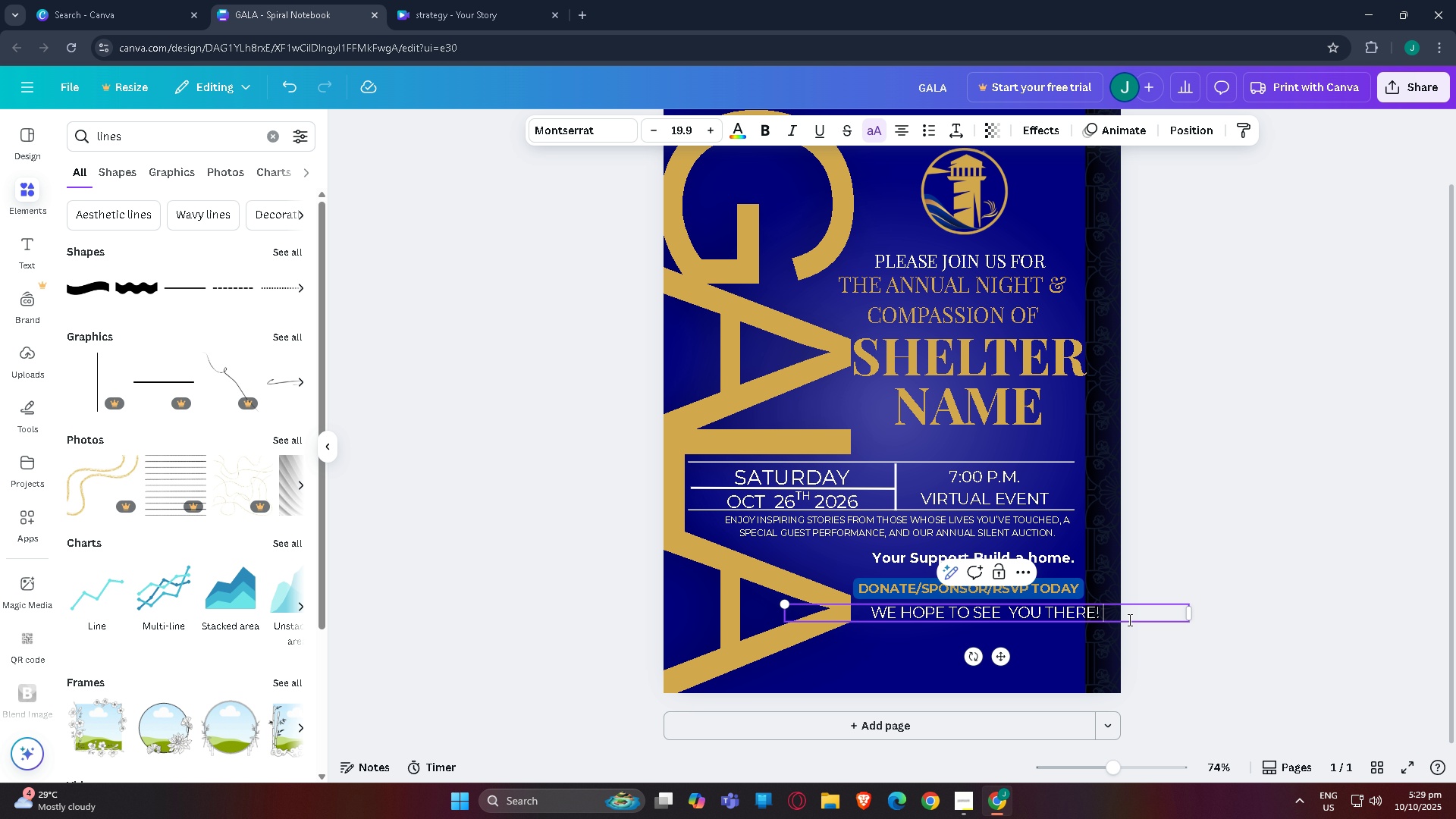 
left_click([1281, 603])
 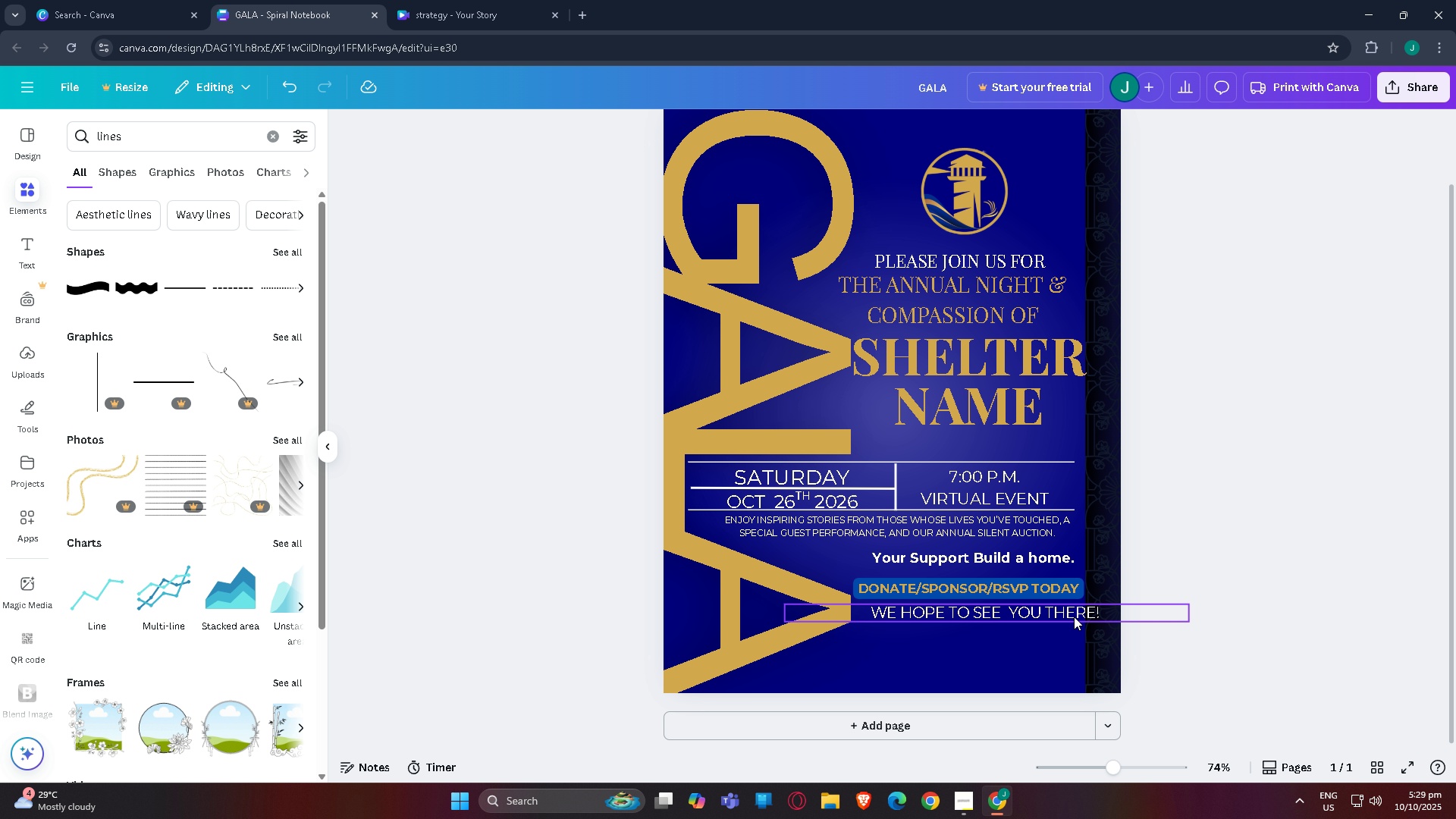 
left_click_drag(start_coordinate=[1072, 613], to_coordinate=[1049, 640])
 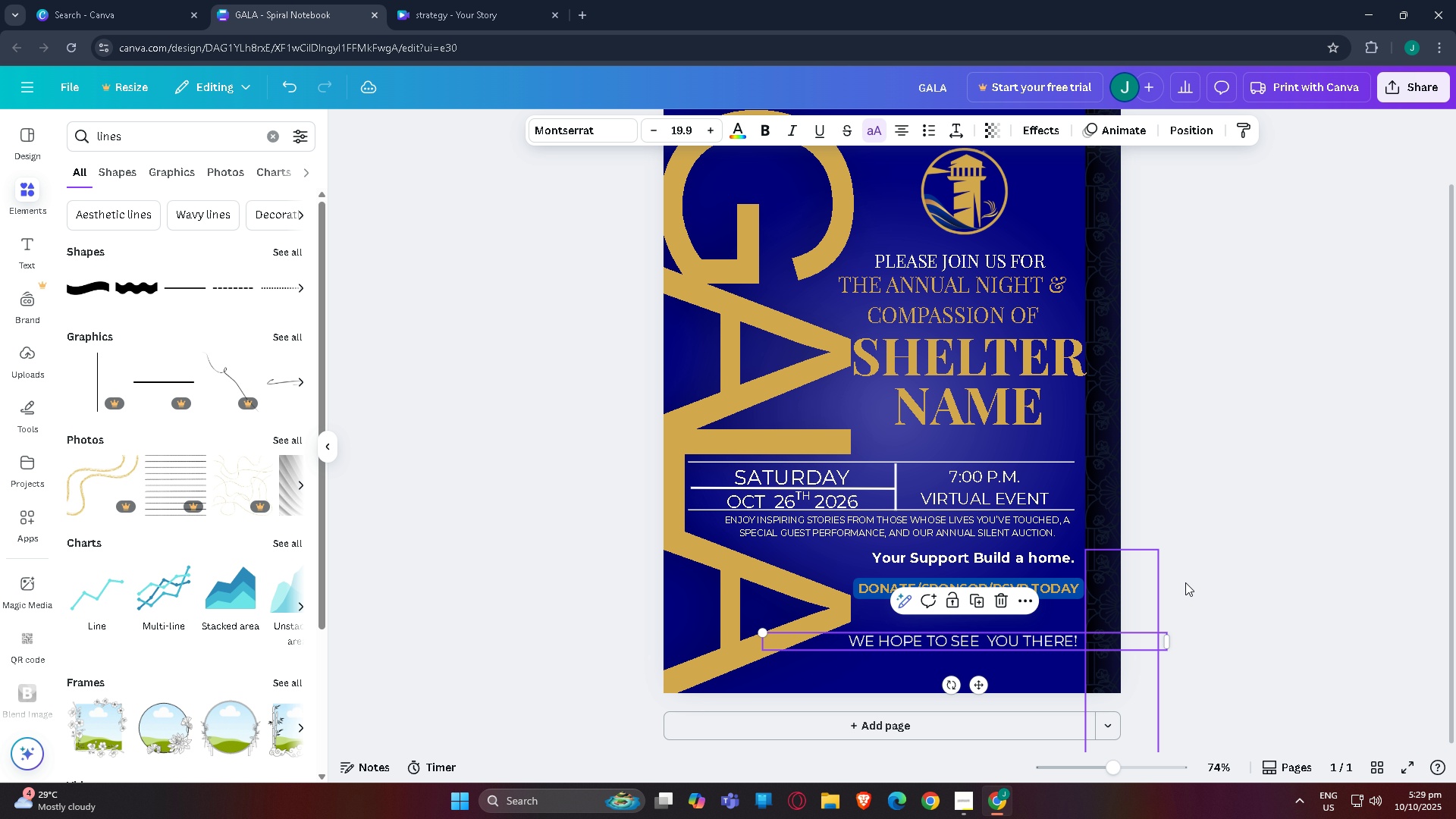 
left_click_drag(start_coordinate=[1257, 563], to_coordinate=[1269, 560])
 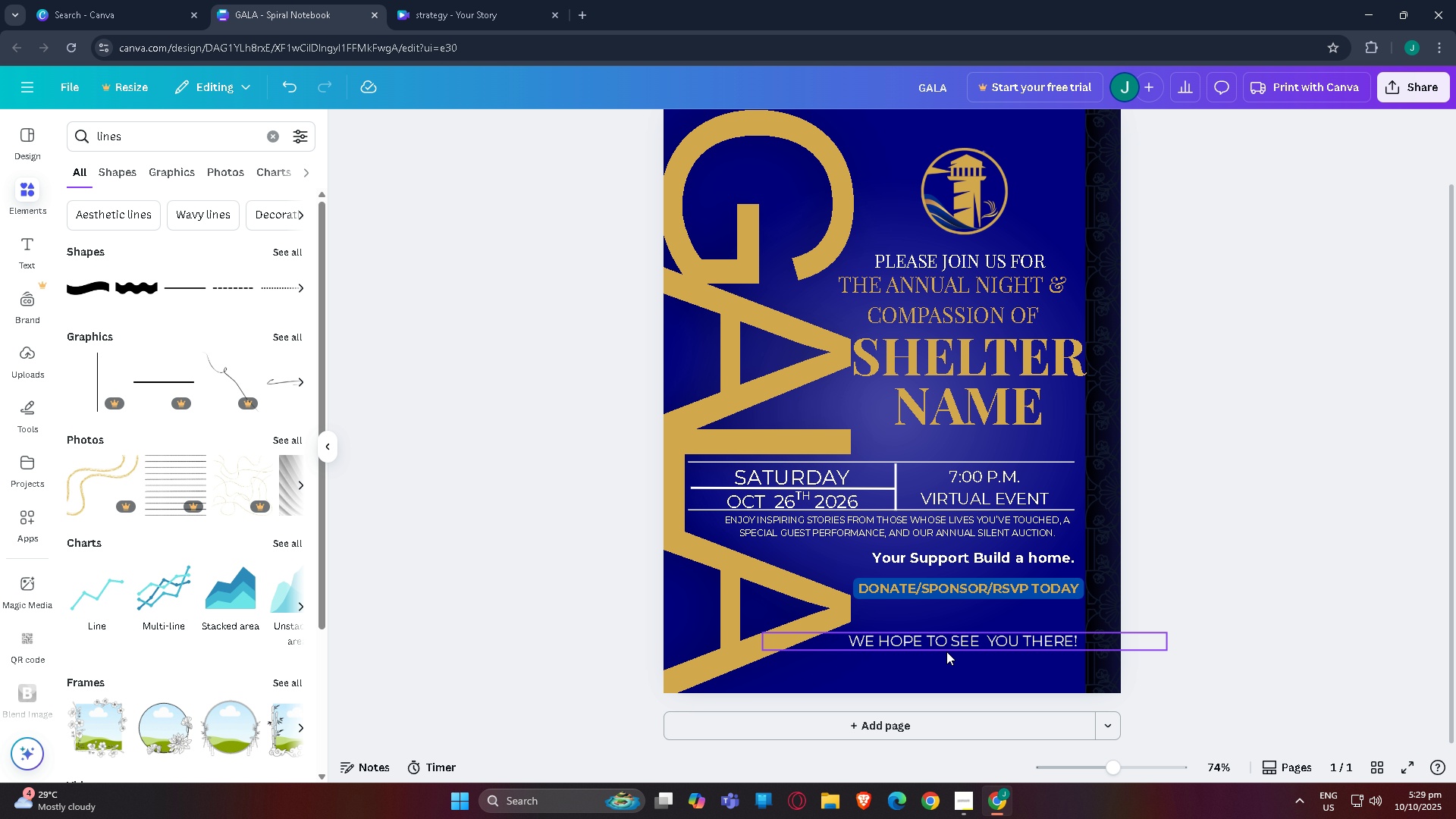 
left_click_drag(start_coordinate=[948, 646], to_coordinate=[952, 636])
 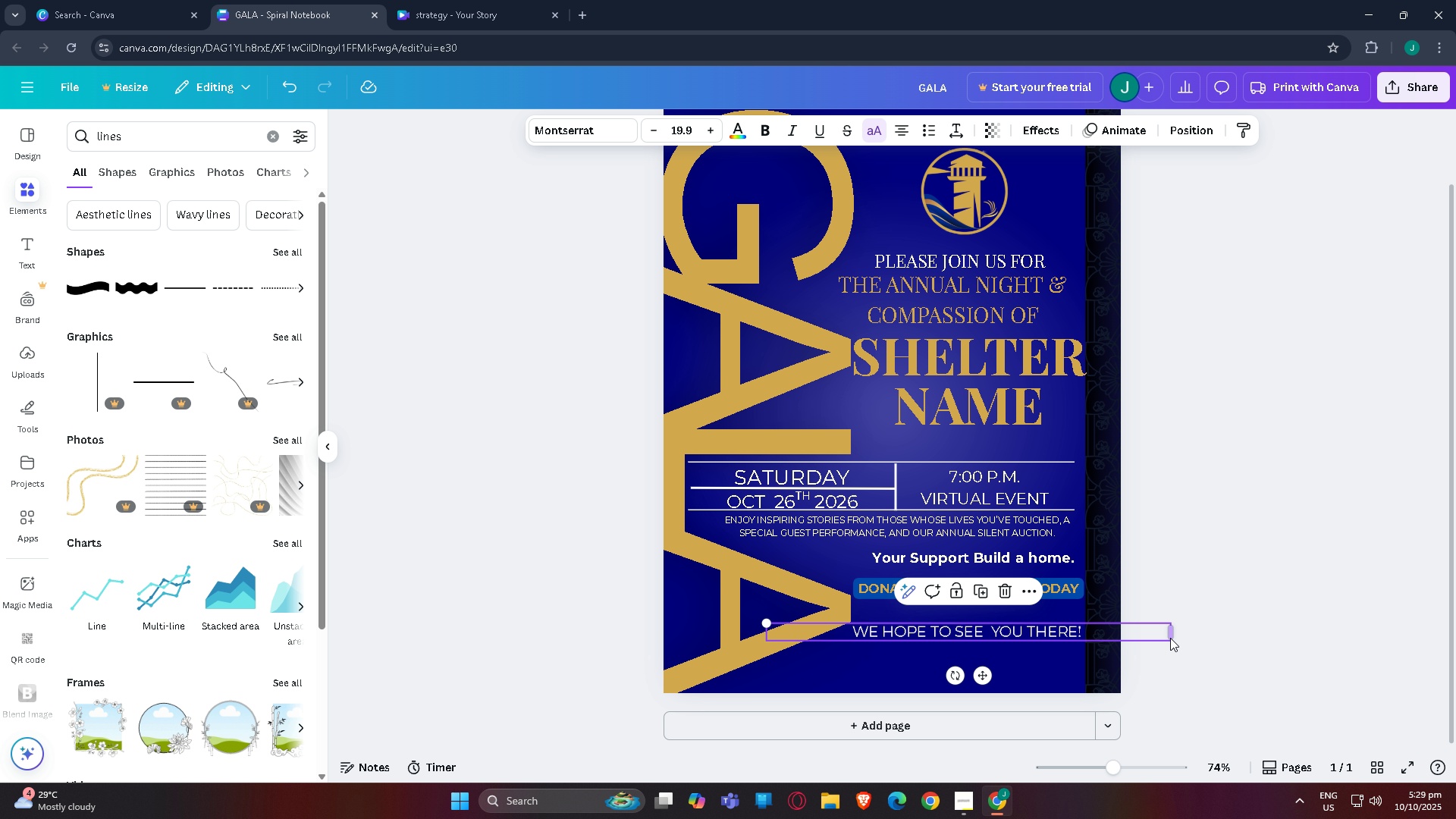 
left_click_drag(start_coordinate=[1170, 633], to_coordinate=[1133, 641])
 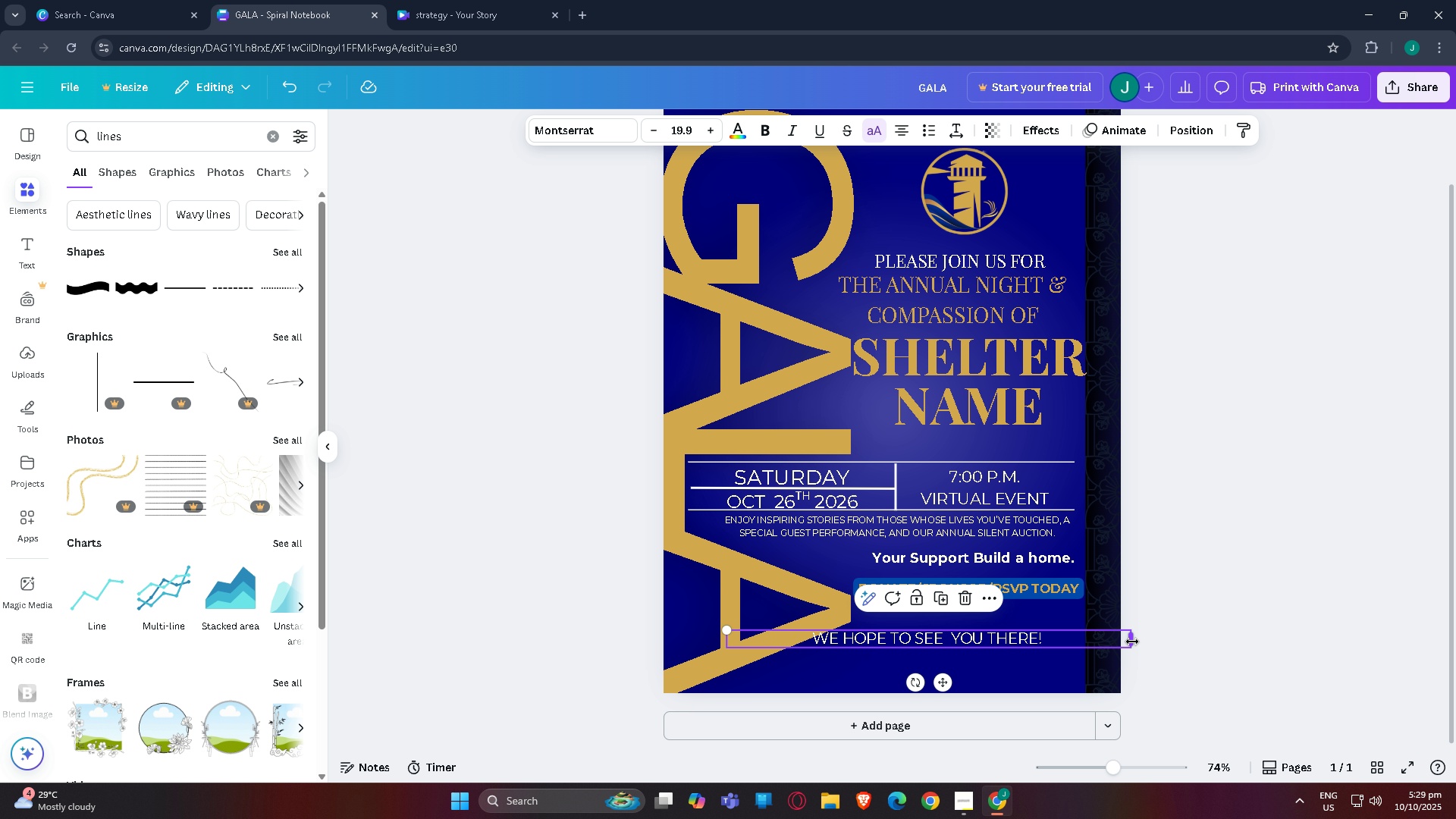 
left_click_drag(start_coordinate=[1131, 642], to_coordinate=[977, 641])
 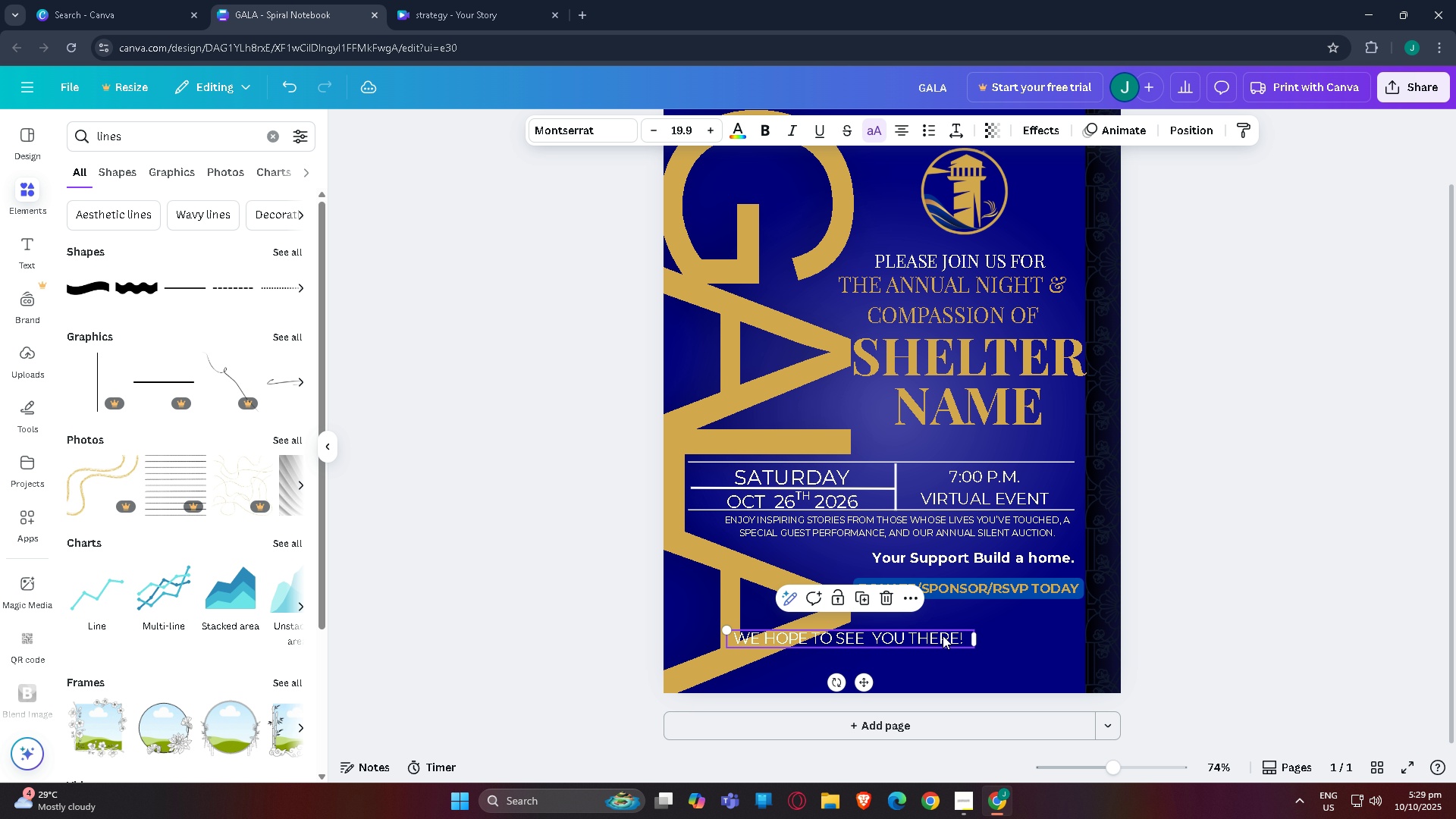 
left_click_drag(start_coordinate=[943, 635], to_coordinate=[1054, 632])
 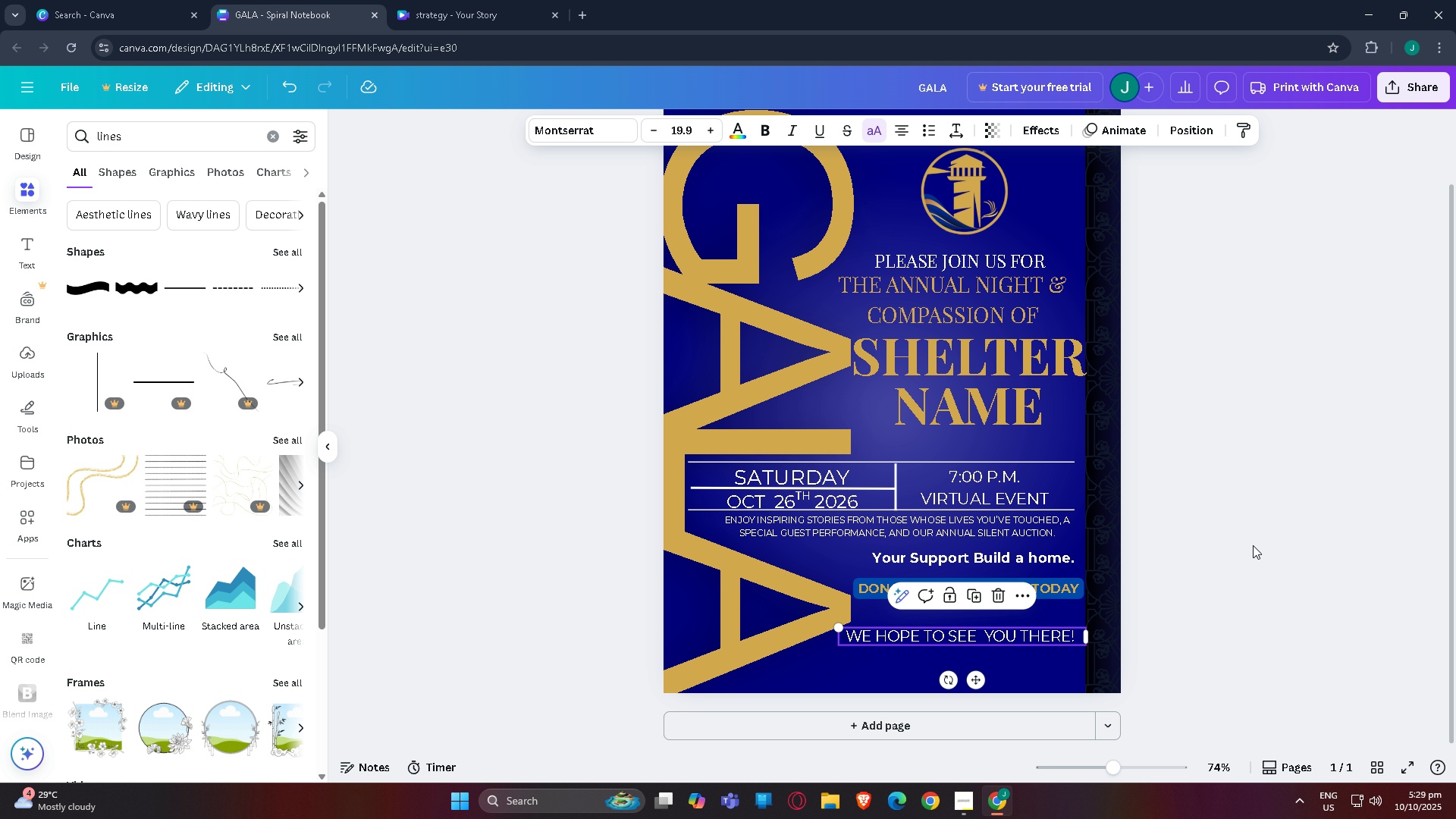 
left_click_drag(start_coordinate=[1267, 540], to_coordinate=[1270, 533])
 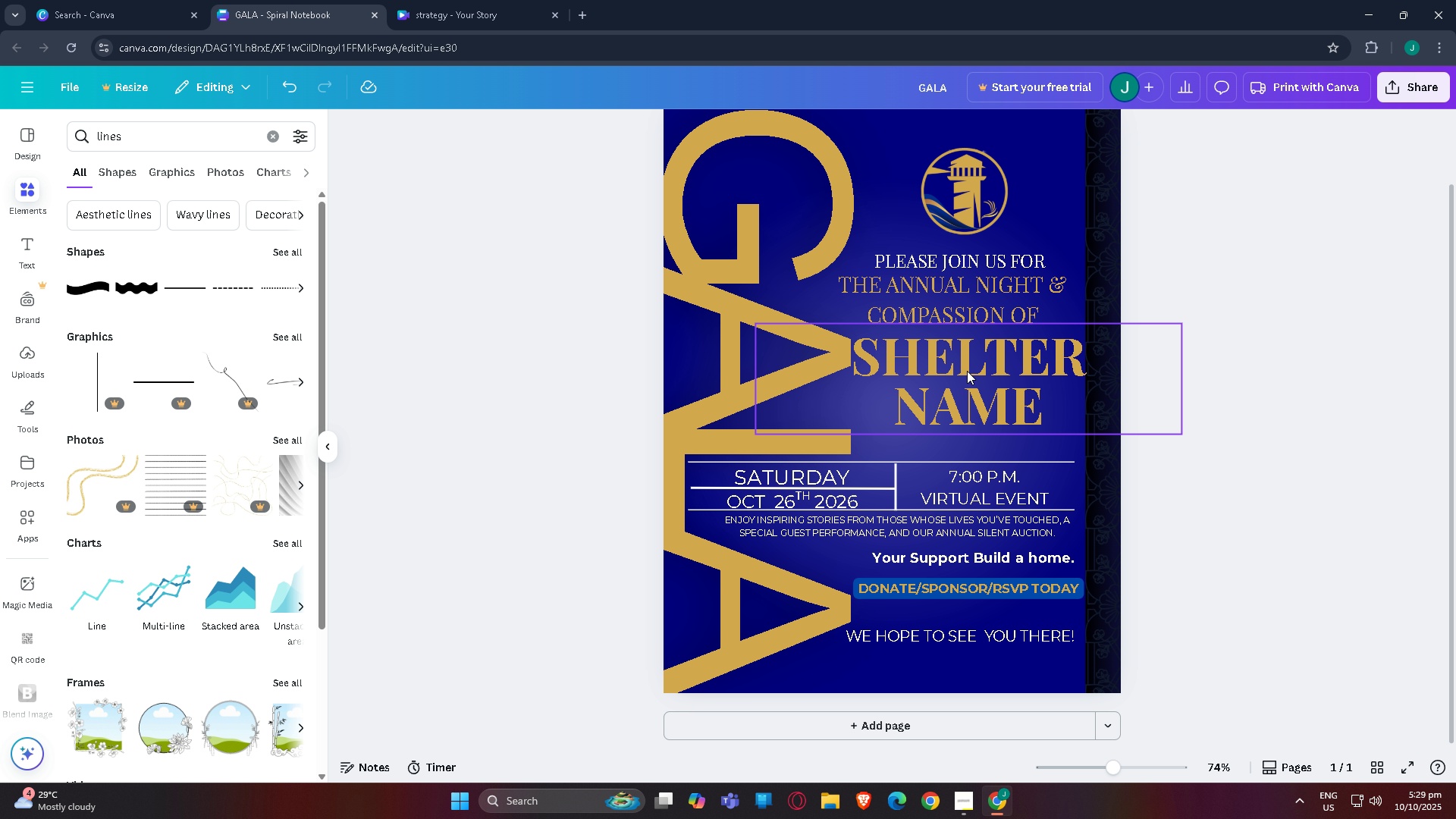 
scroll: coordinate [972, 403], scroll_direction: down, amount: 2.0
 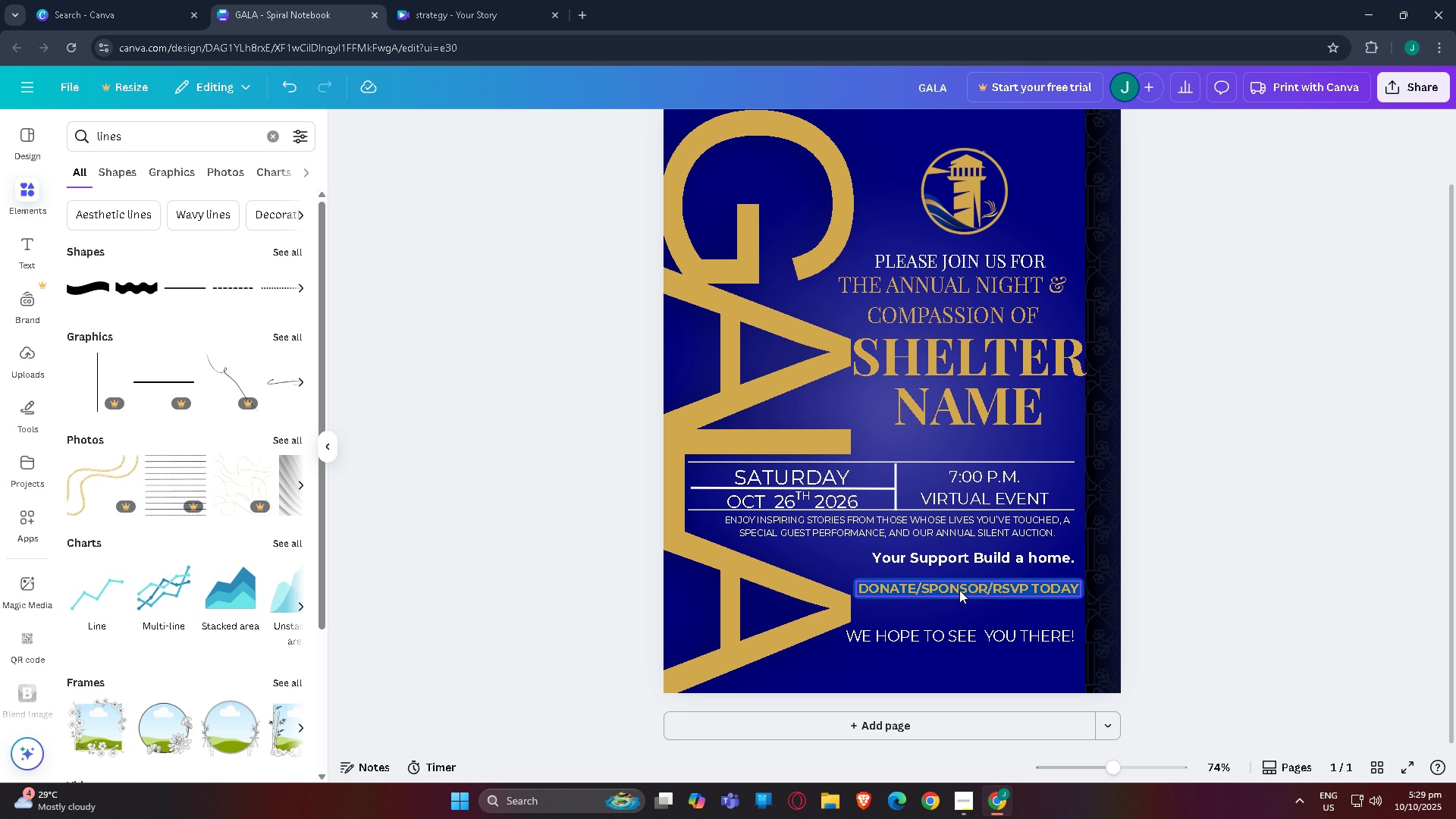 
left_click_drag(start_coordinate=[959, 590], to_coordinate=[959, 598])
 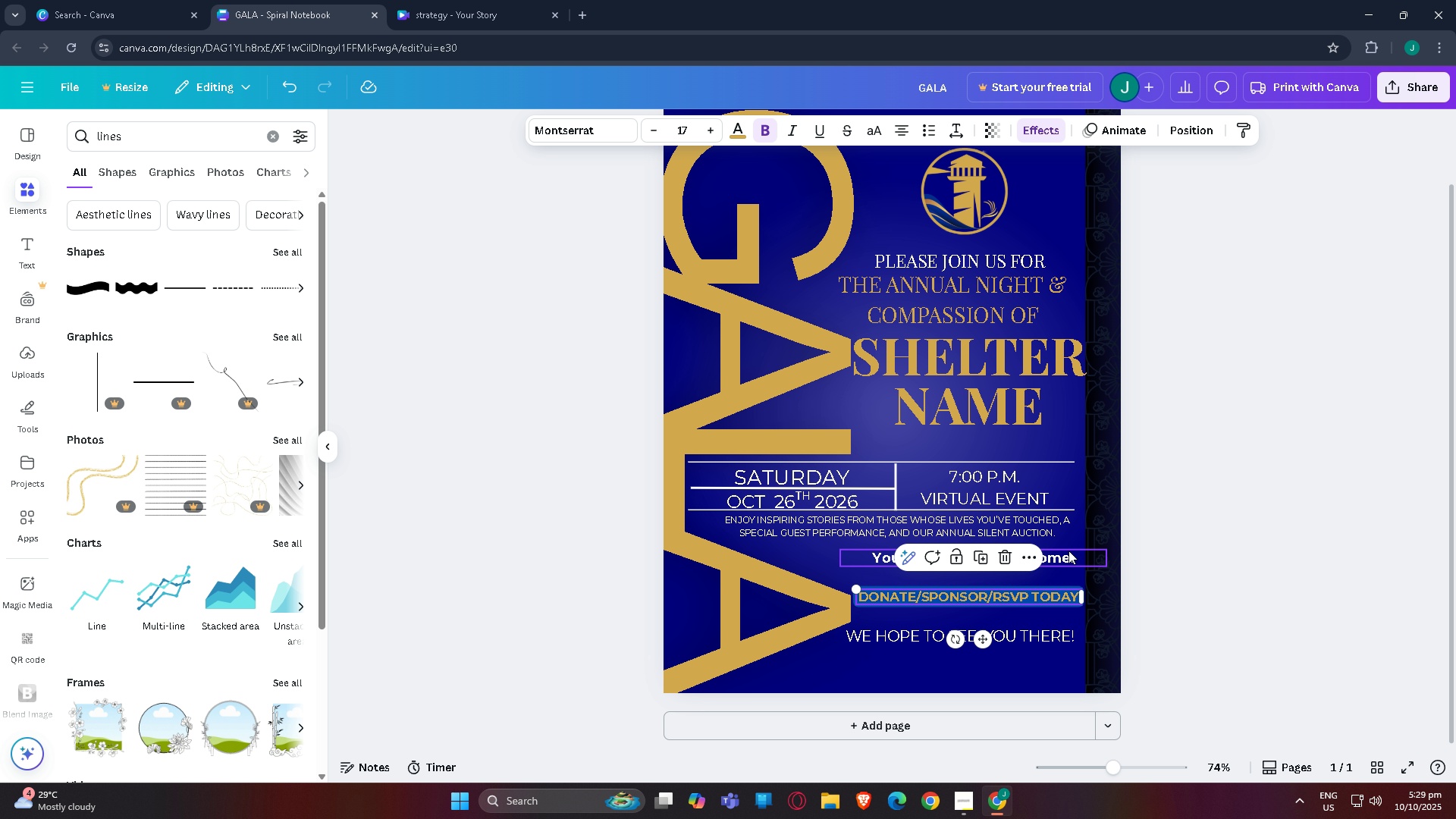 
left_click([1066, 551])
 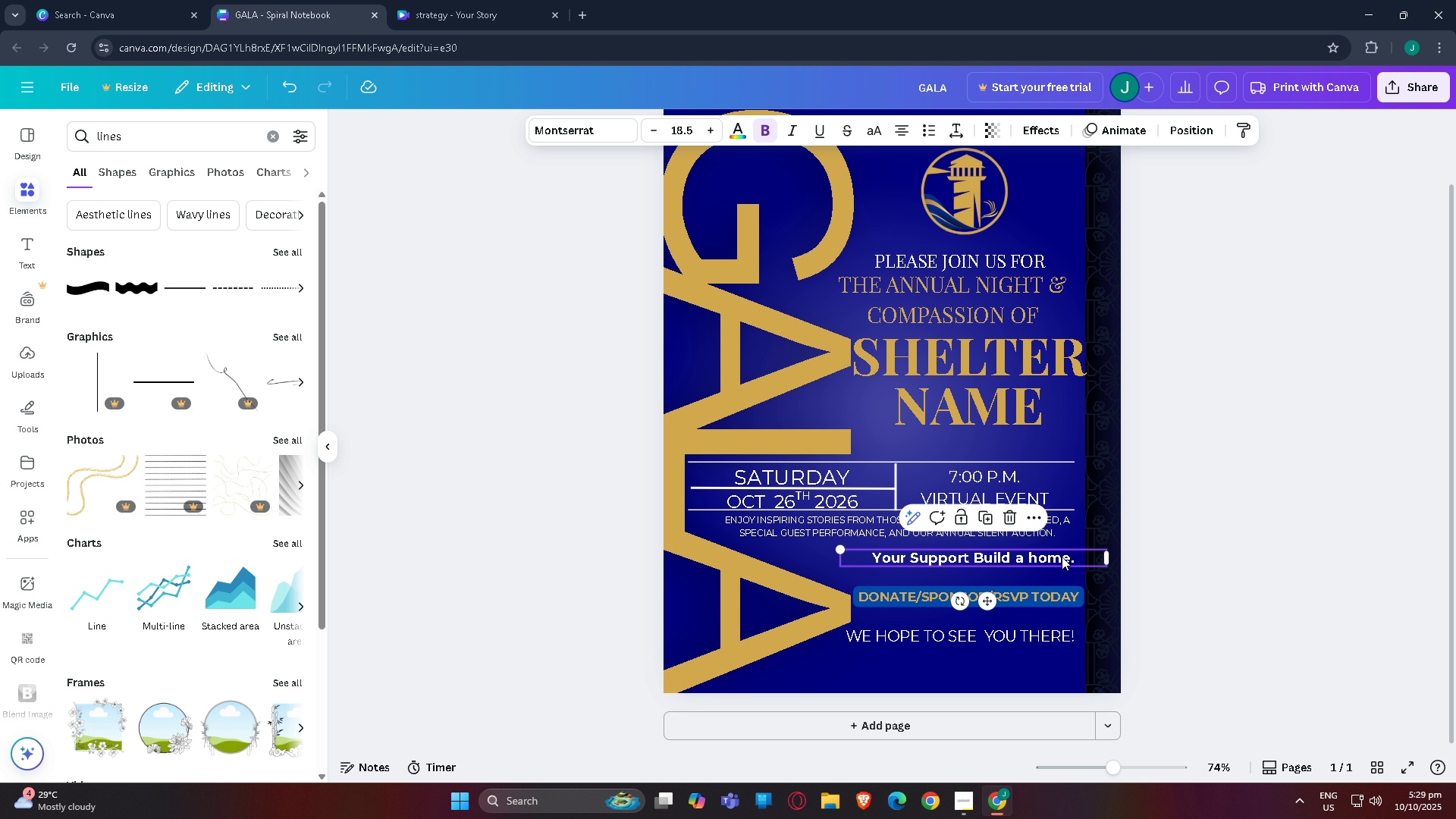 
left_click_drag(start_coordinate=[1062, 557], to_coordinate=[1061, 564])
 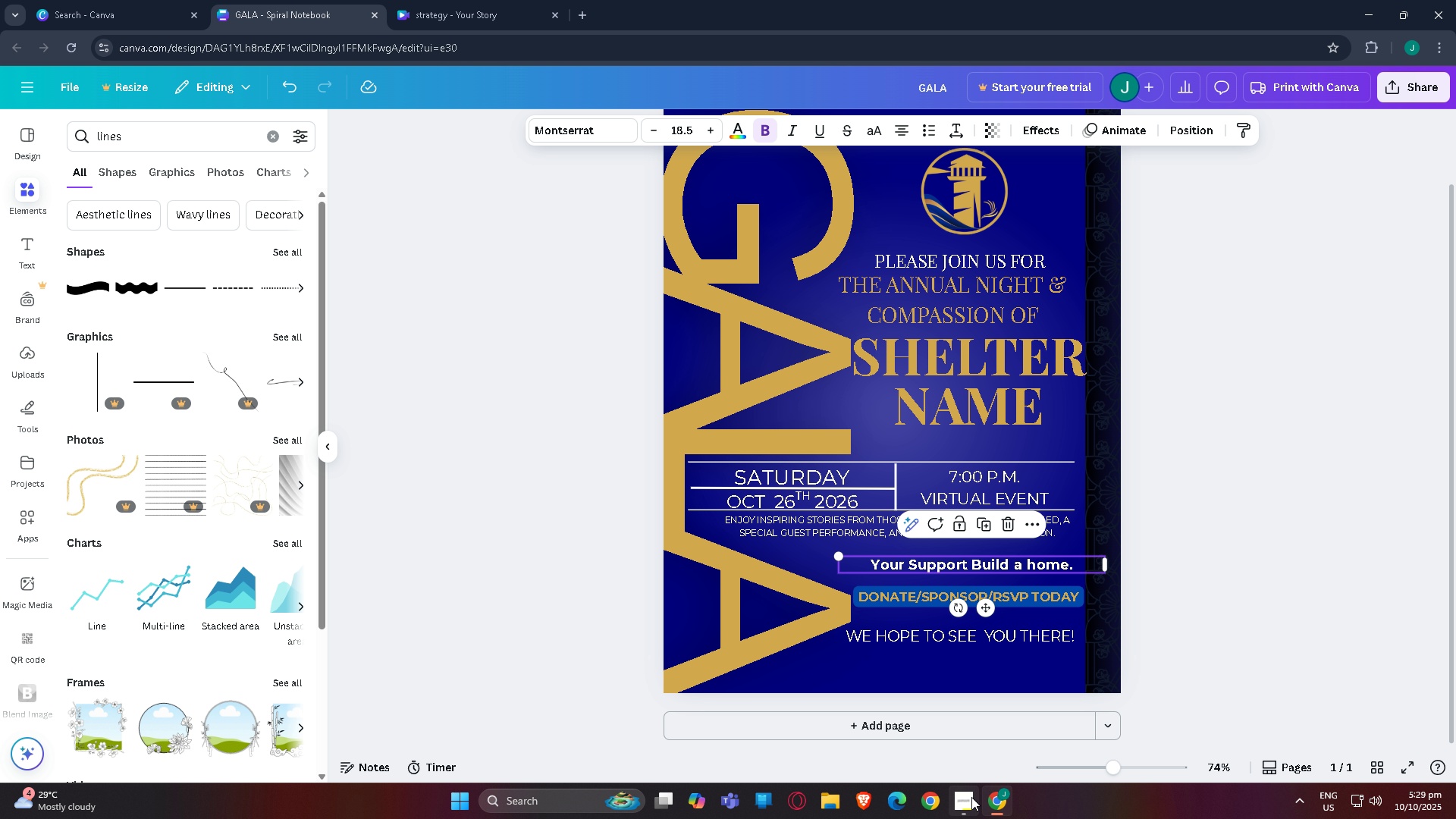 
left_click([964, 797])
 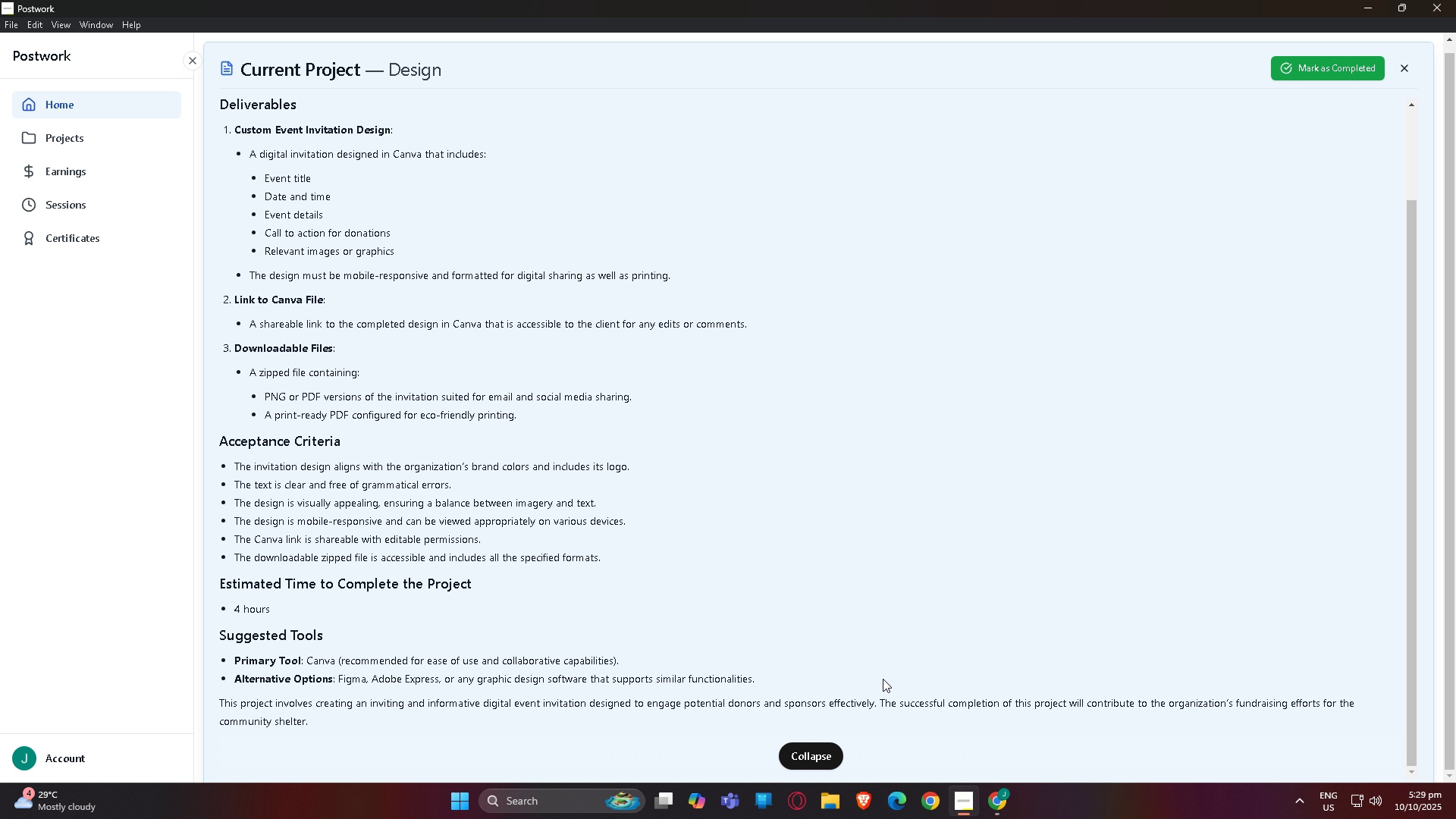 
scroll: coordinate [861, 655], scroll_direction: down, amount: 2.0